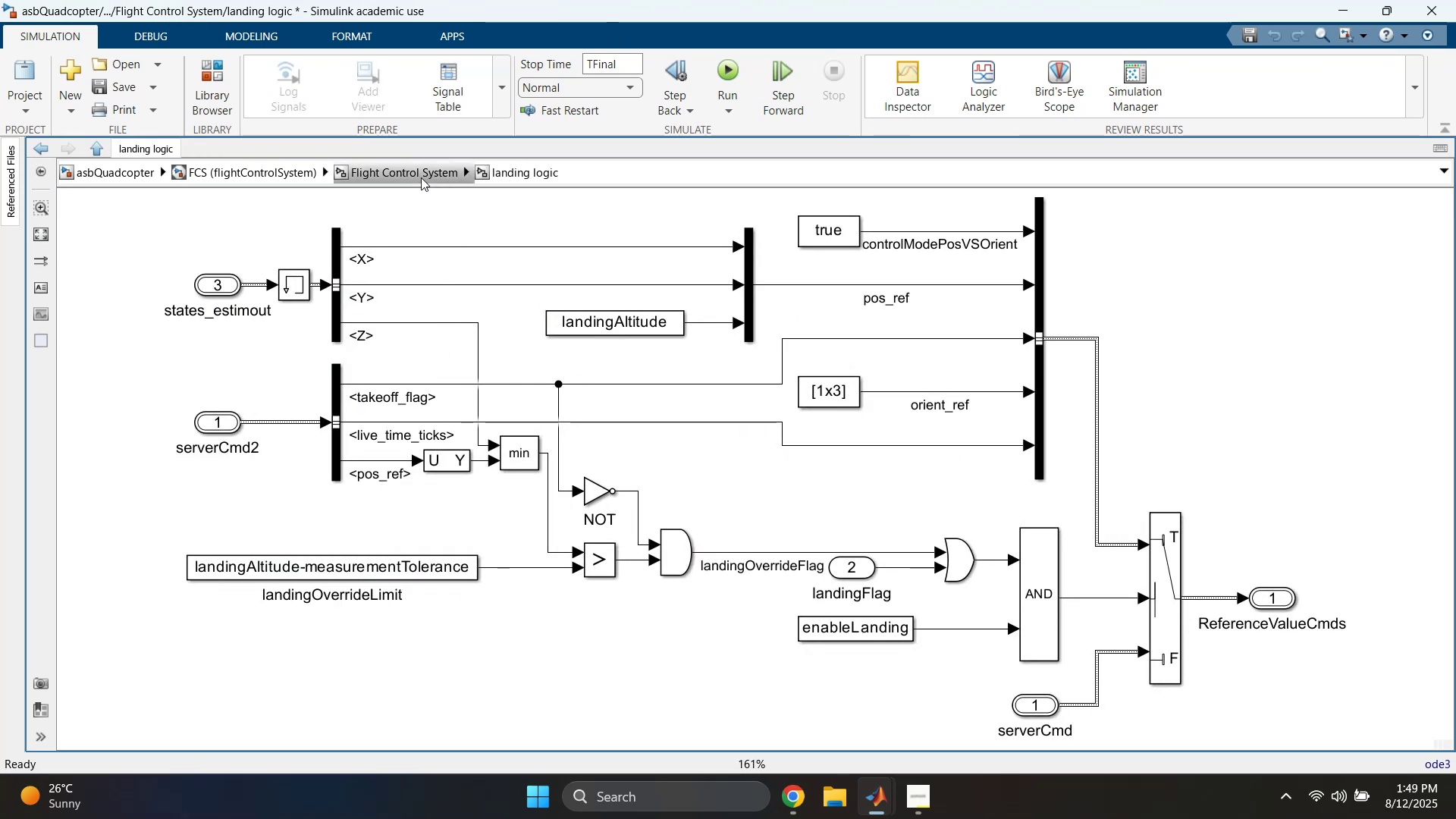 
double_click([317, 165])
 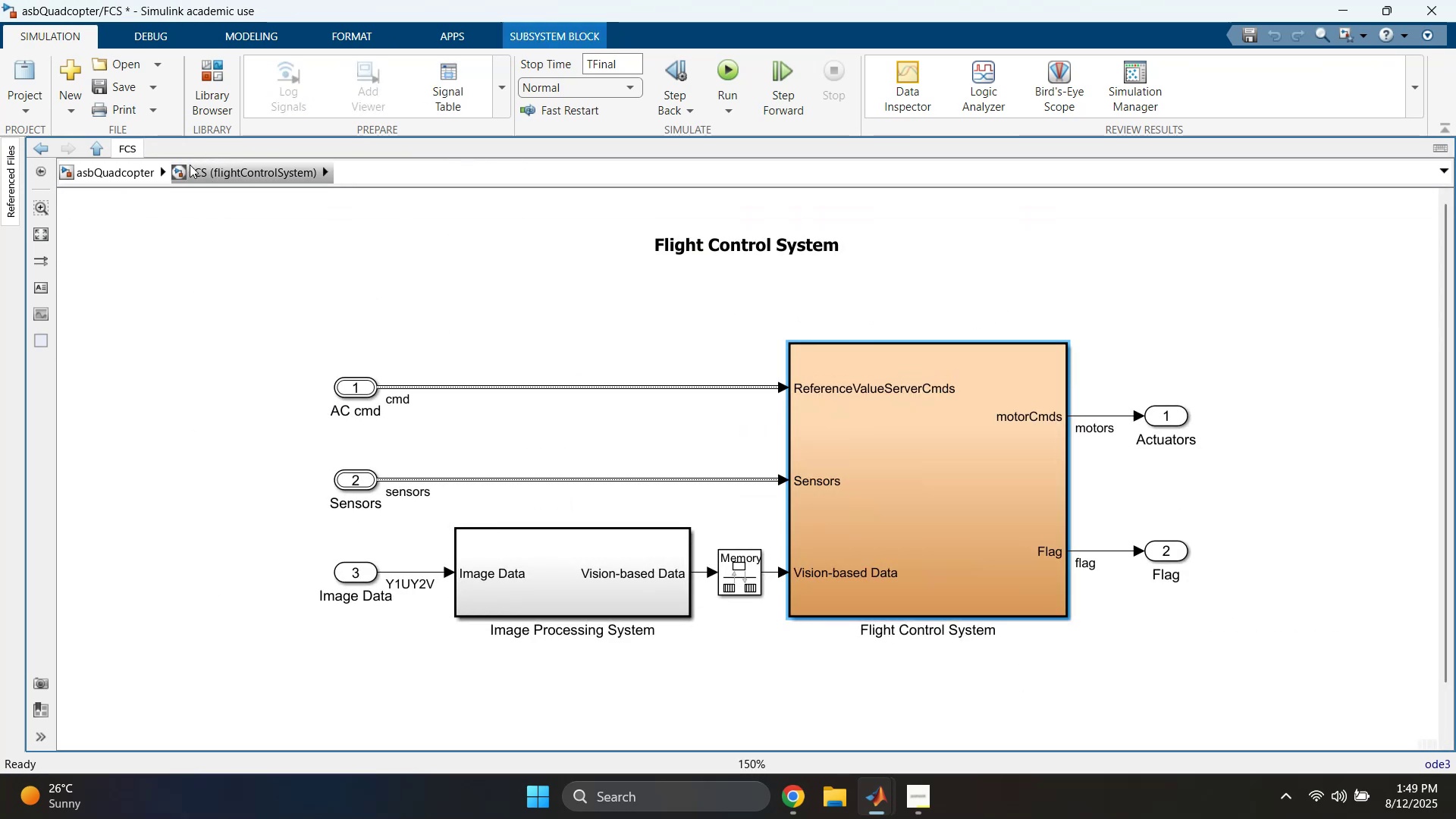 
left_click([155, 167])
 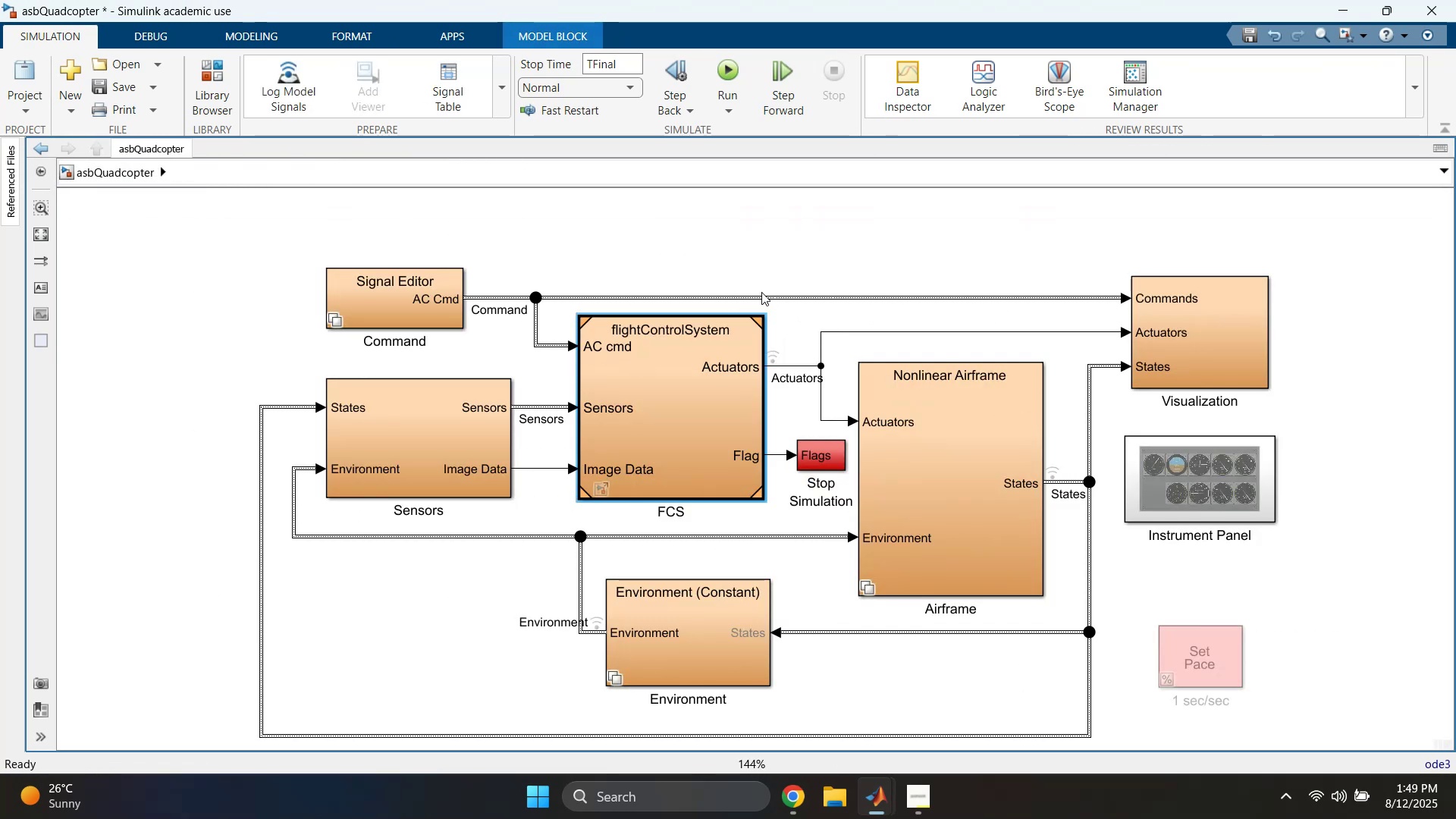 
left_click([822, 238])
 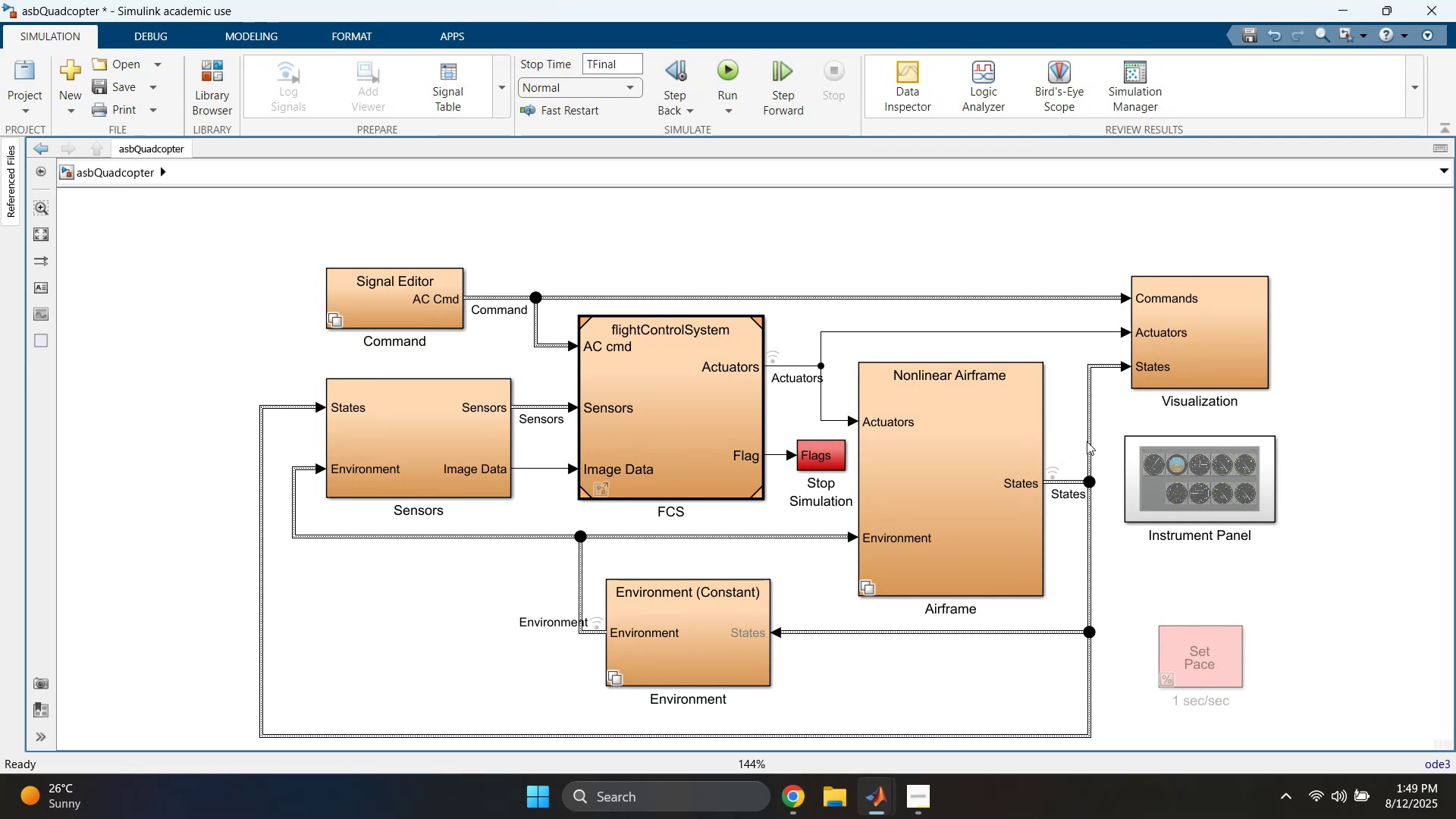 
double_click([707, 641])
 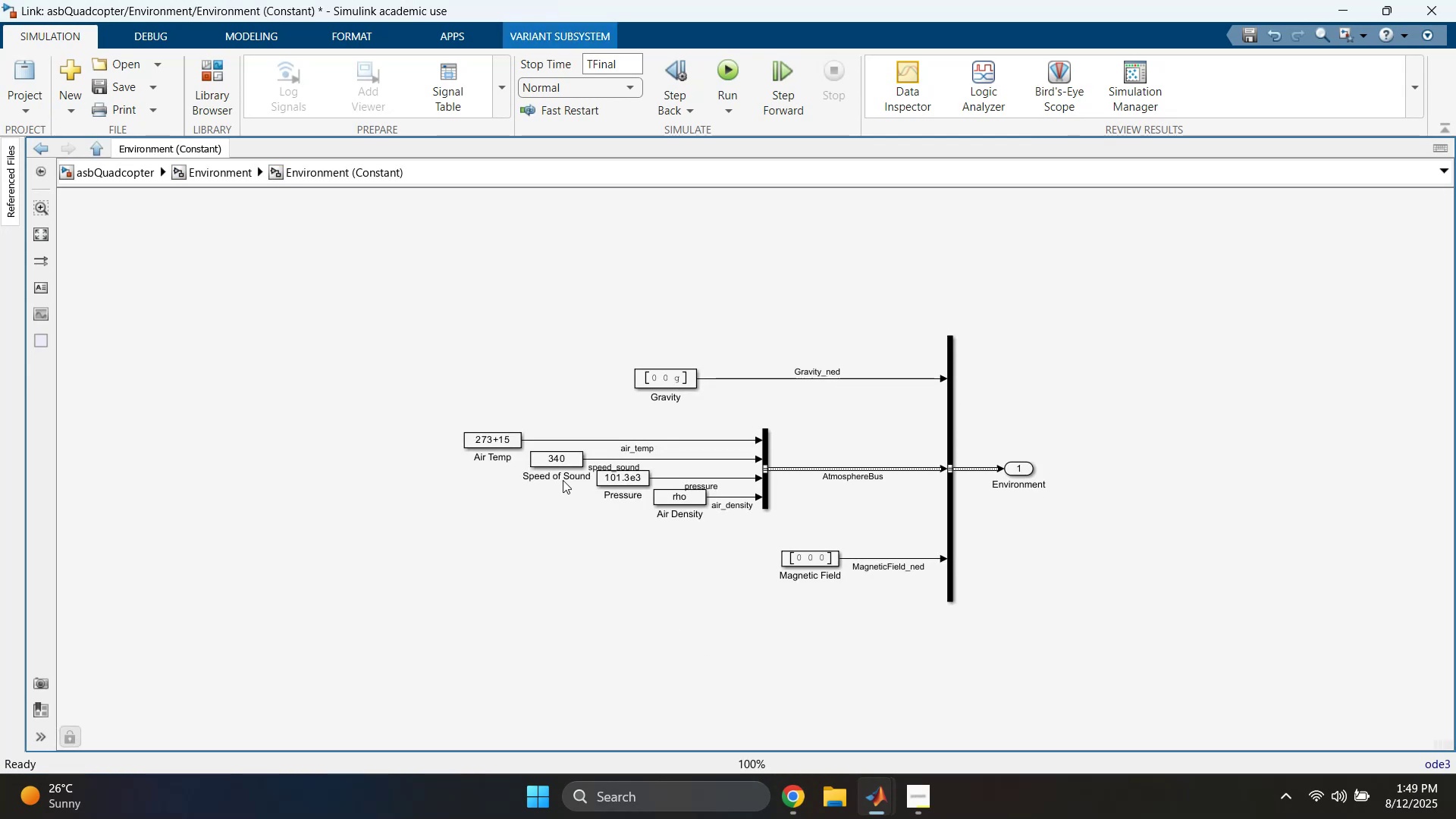 
scroll: coordinate [408, 364], scroll_direction: up, amount: 2.0
 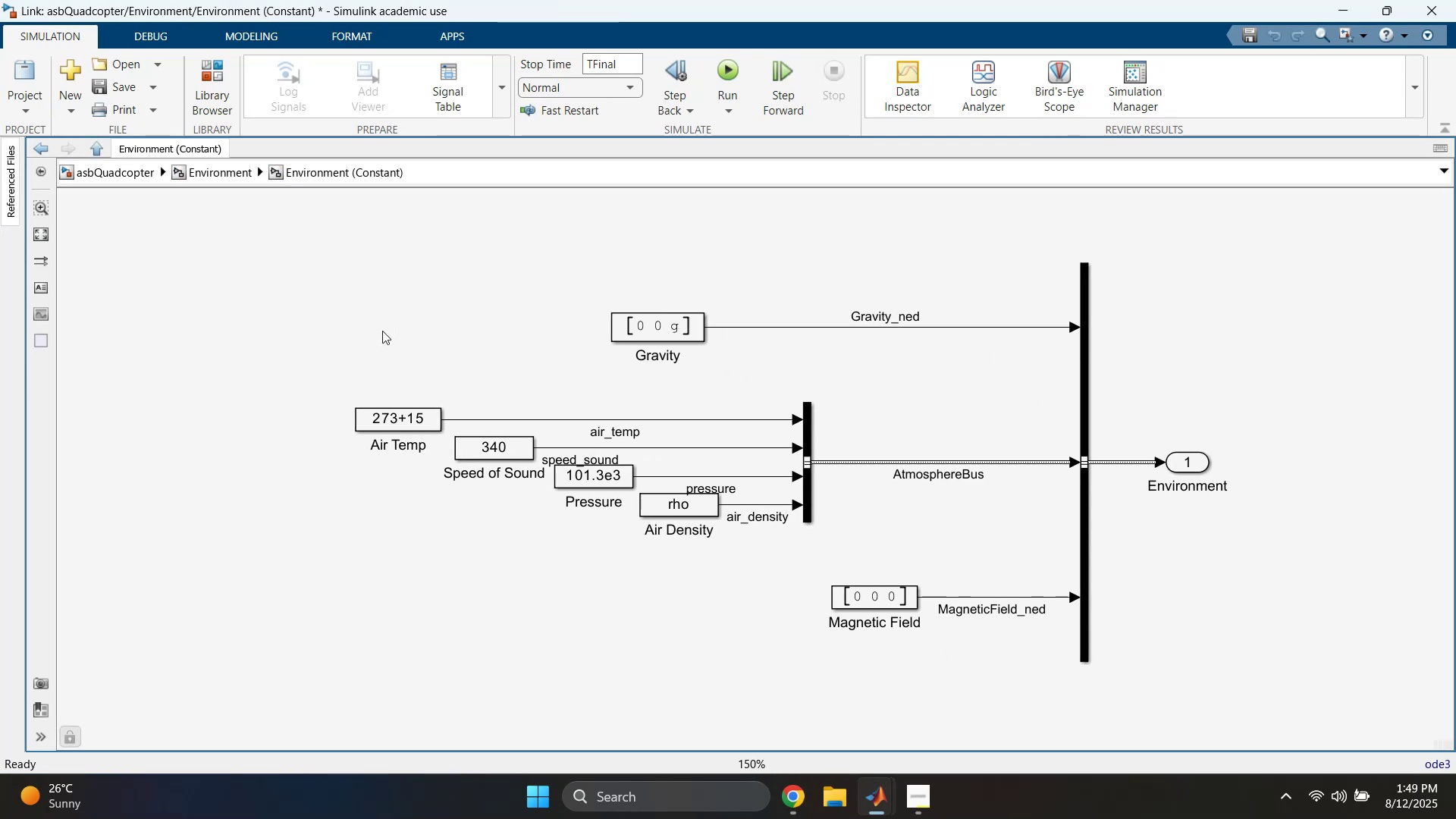 
left_click([217, 168])
 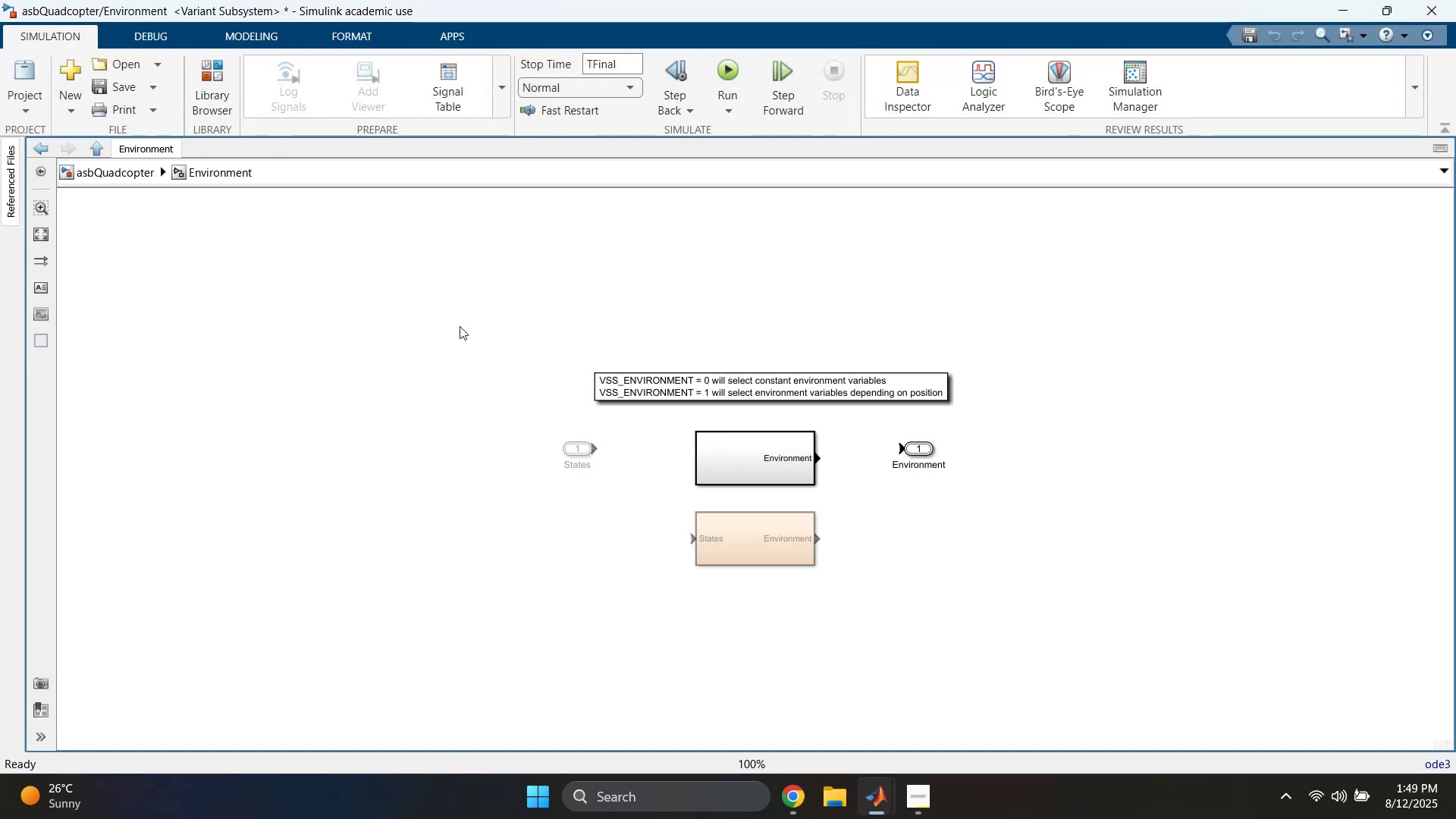 
left_click([149, 174])
 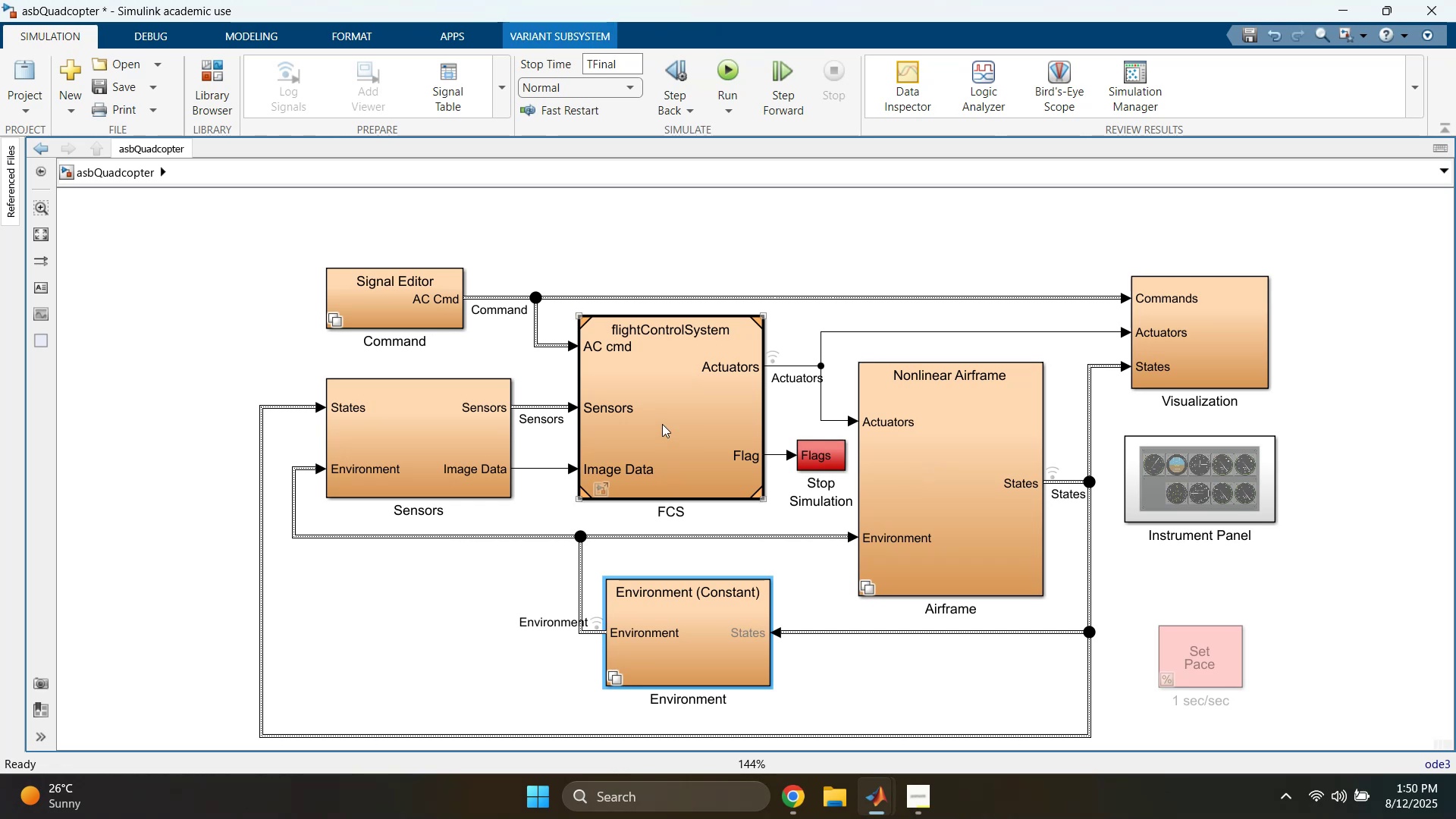 
double_click([684, 410])
 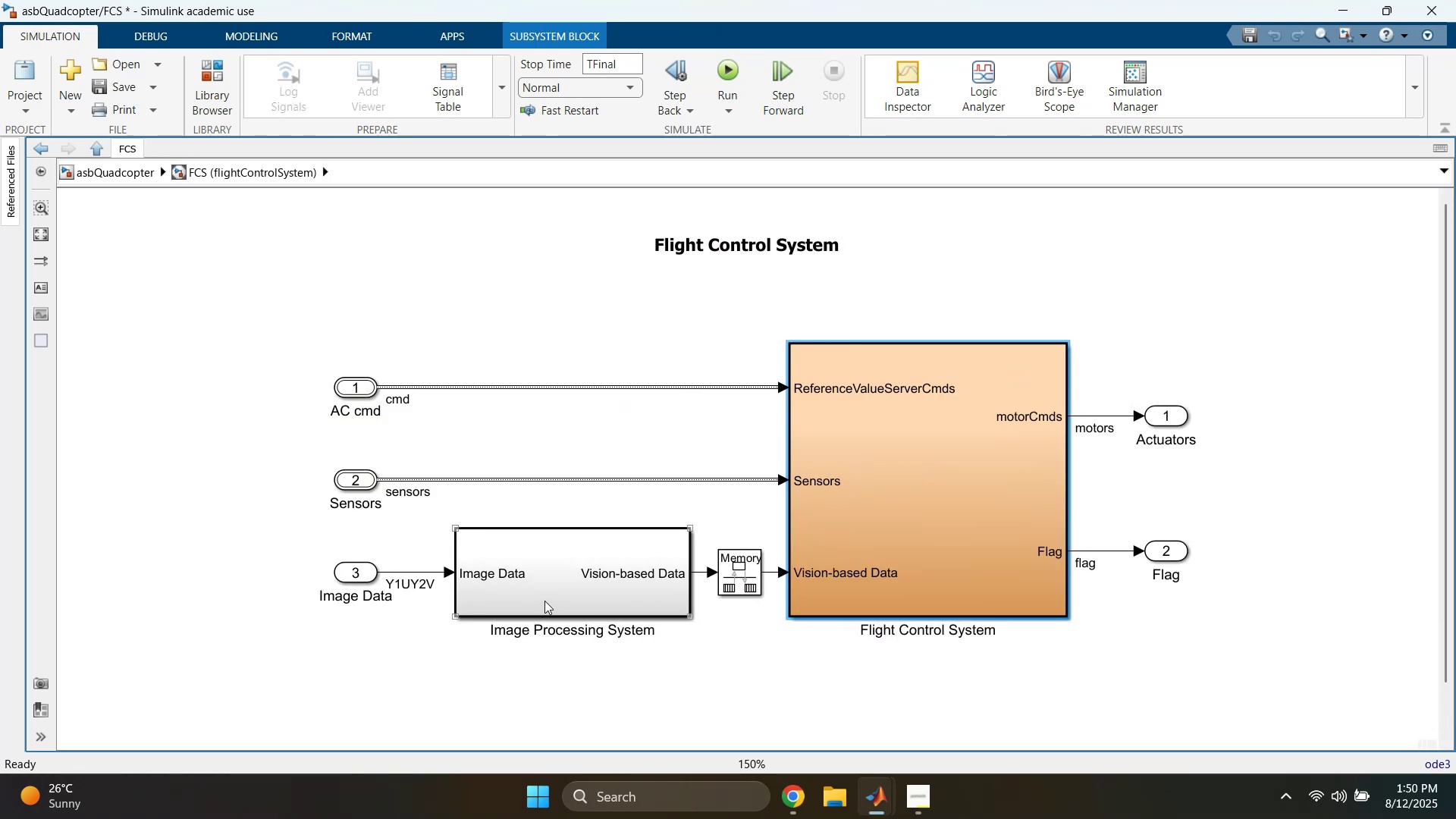 
double_click([937, 527])
 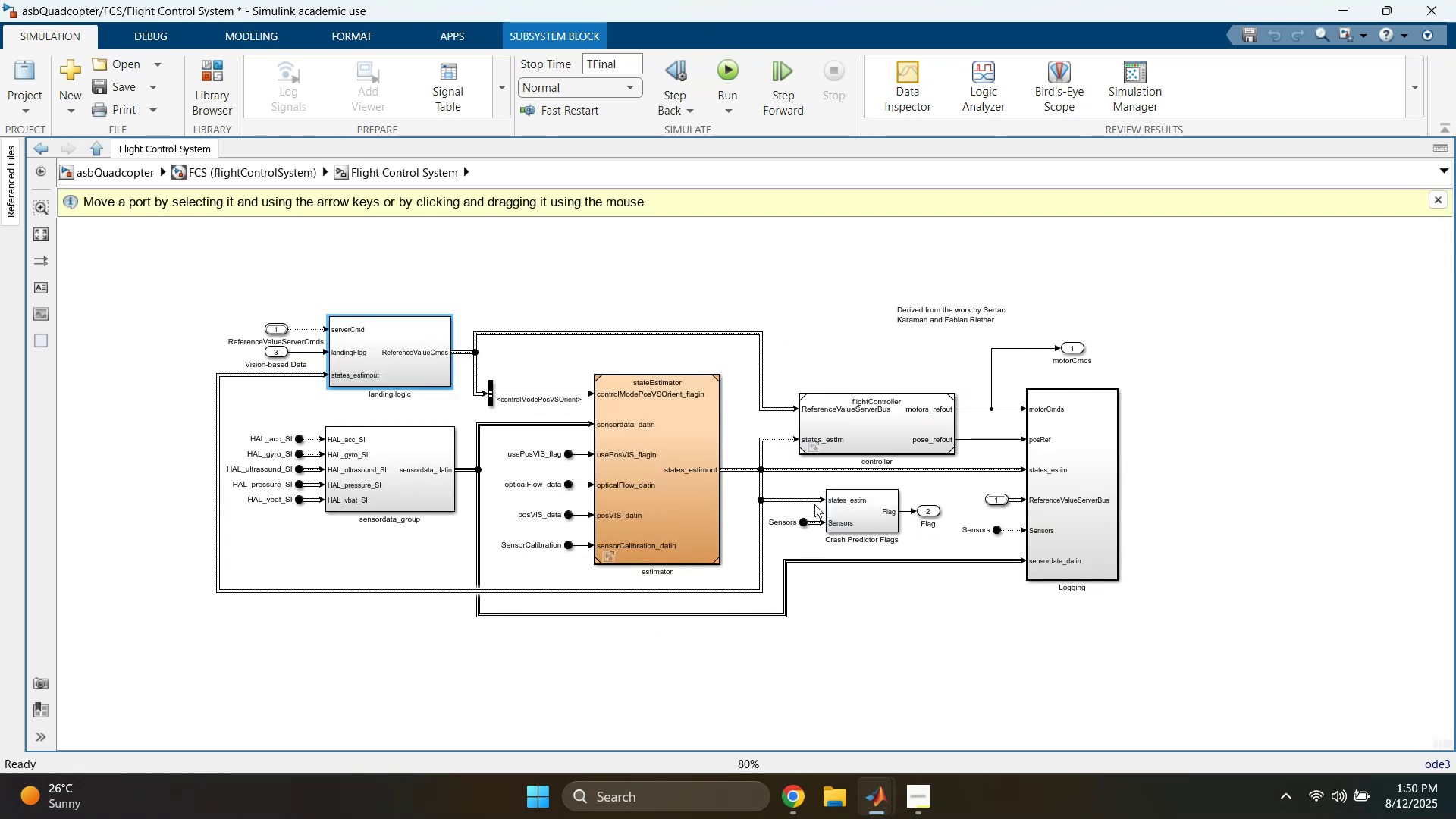 
scroll: coordinate [440, 422], scroll_direction: up, amount: 2.0
 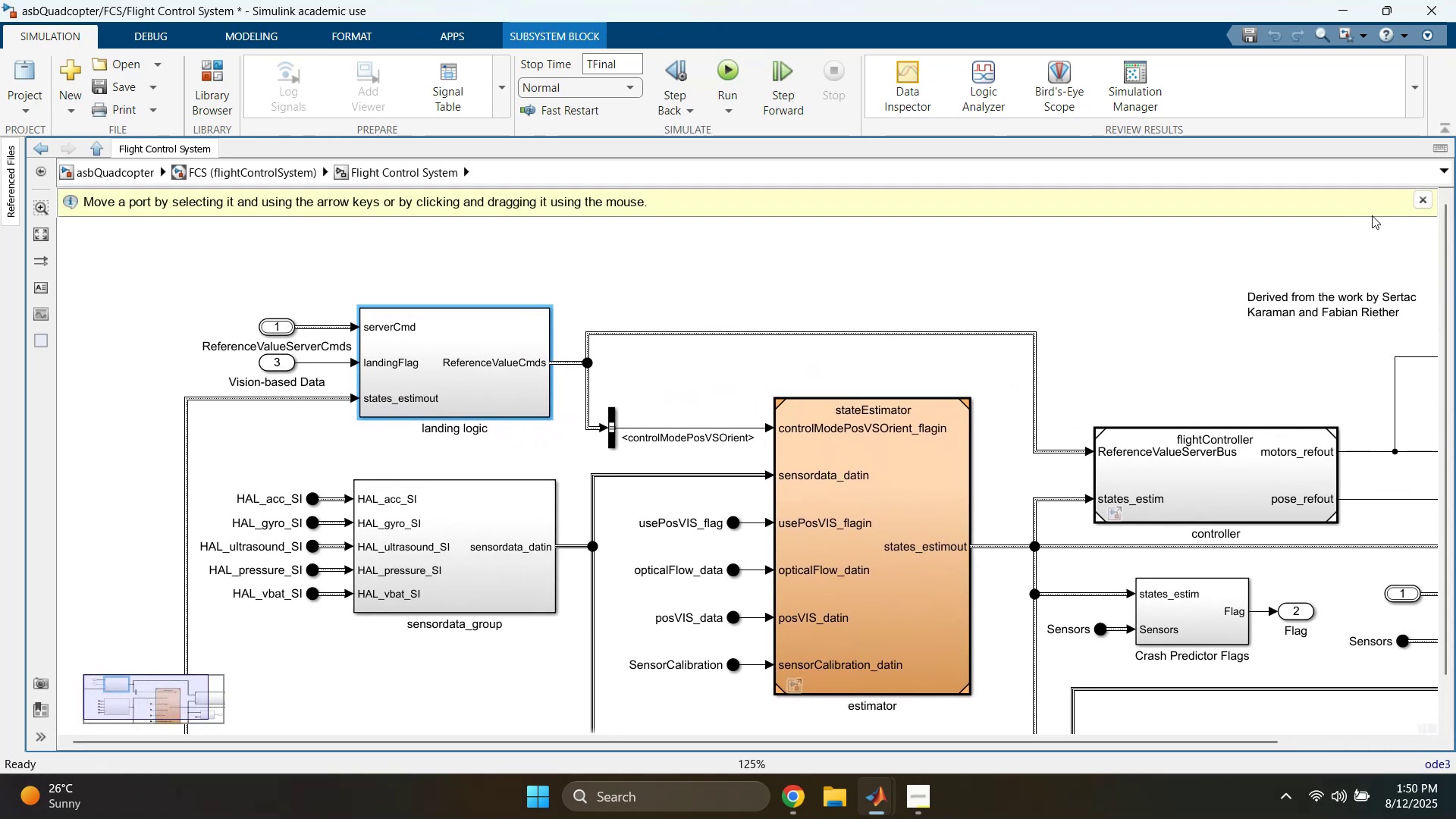 
left_click([1424, 201])
 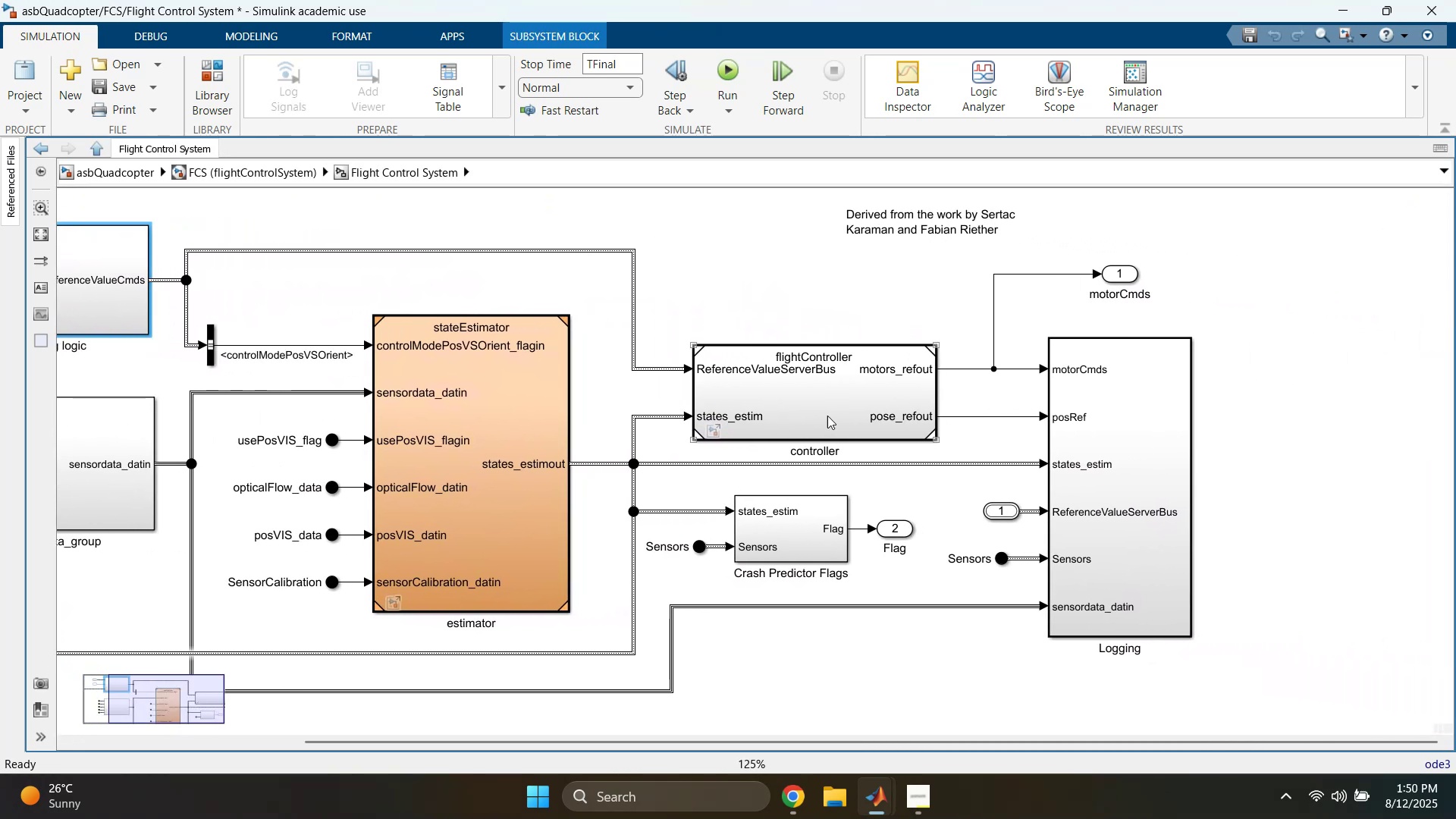 
double_click([822, 419])
 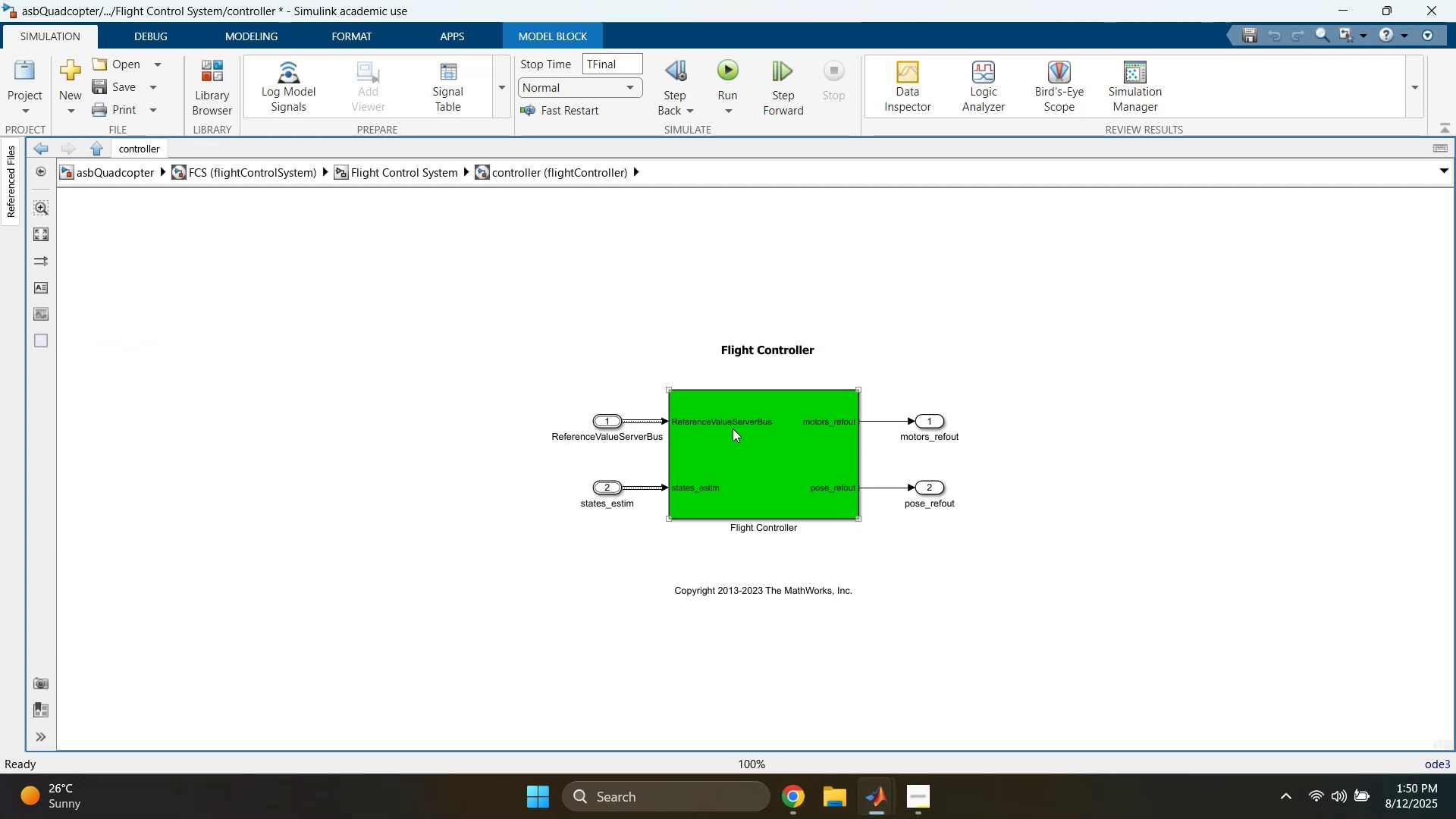 
scroll: coordinate [767, 448], scroll_direction: up, amount: 3.0
 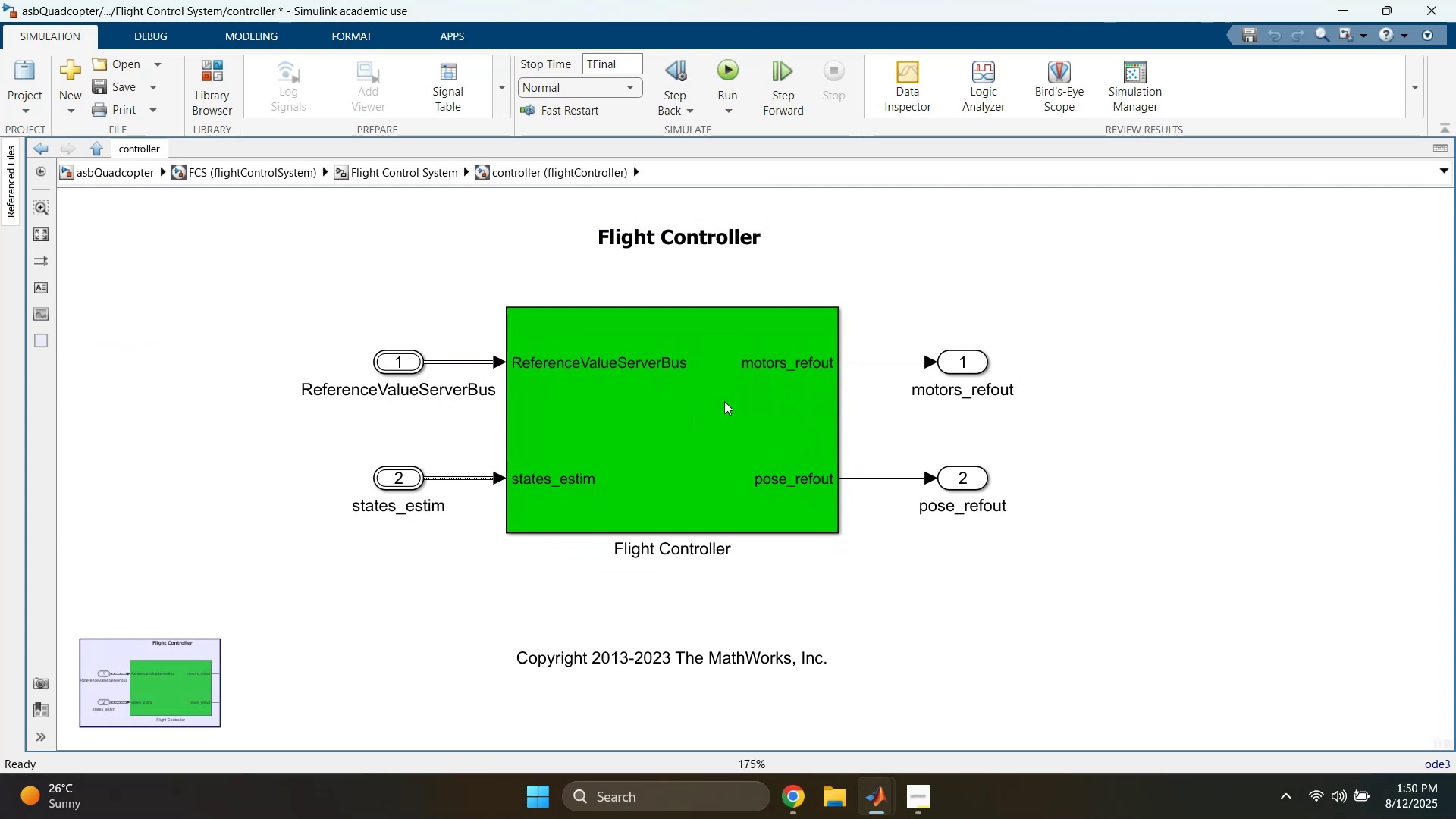 
left_click_drag(start_coordinate=[428, 319], to_coordinate=[446, 518])
 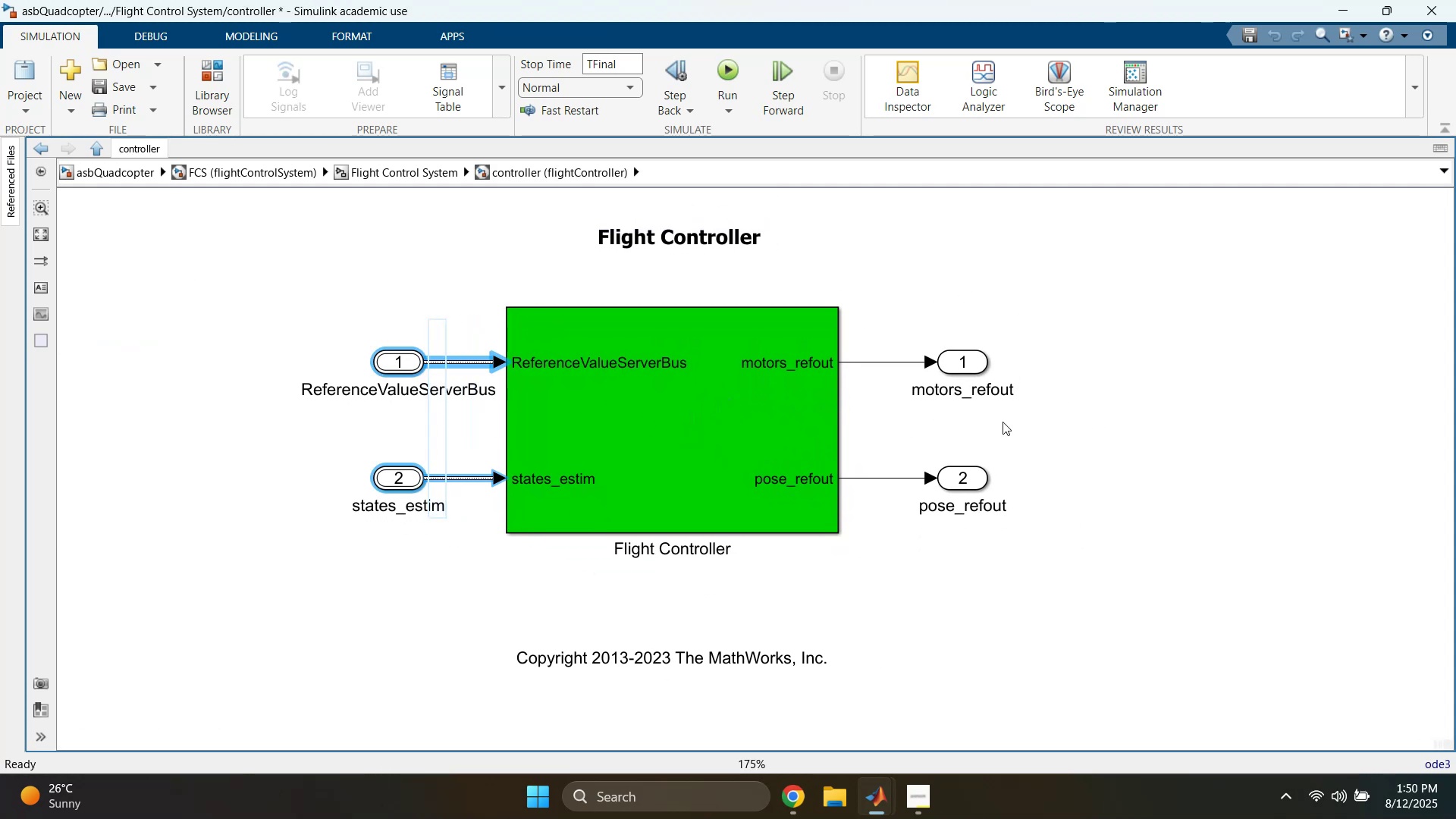 
left_click([1122, 403])
 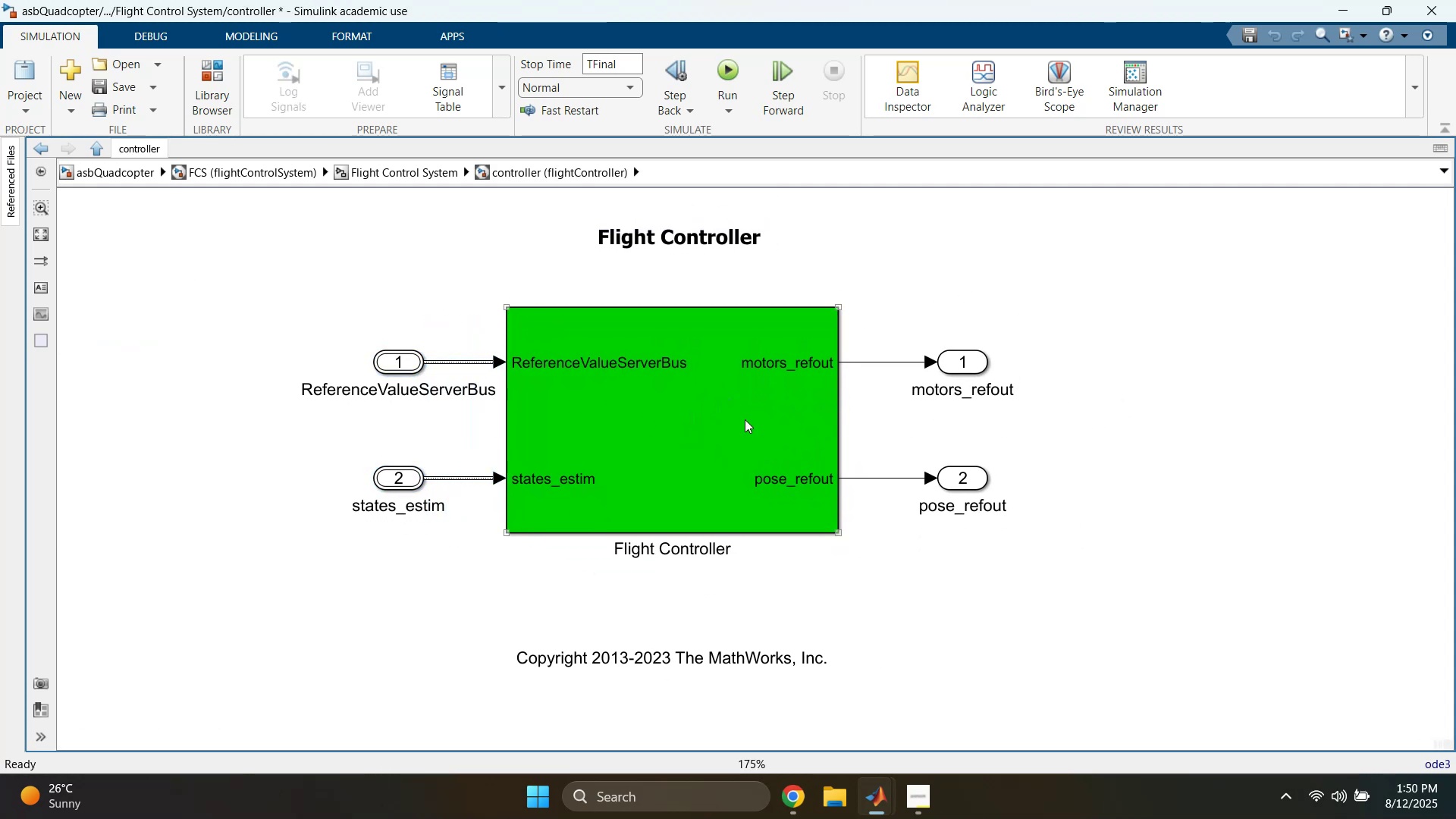 
double_click([745, 419])
 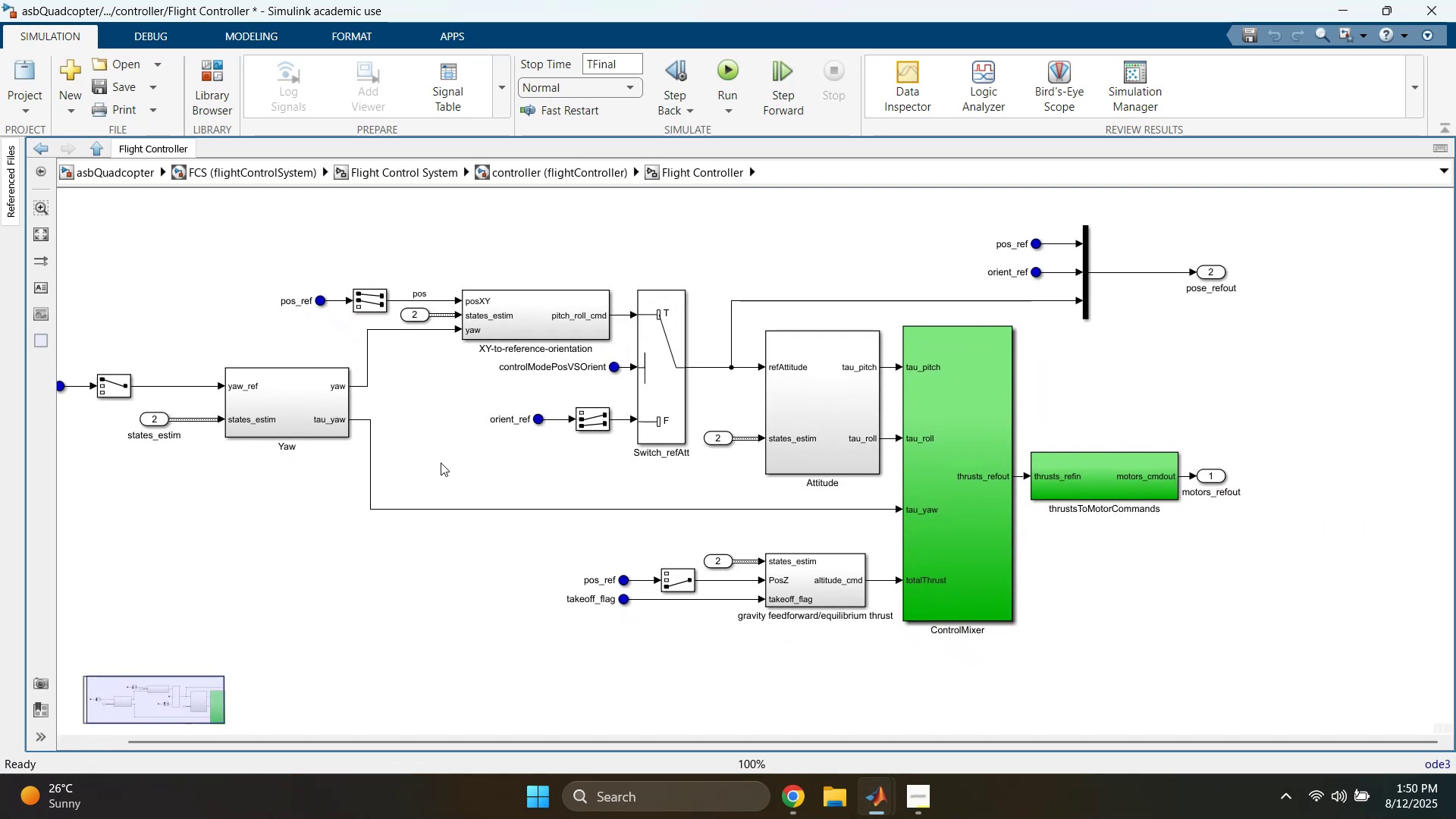 
wait(5.54)
 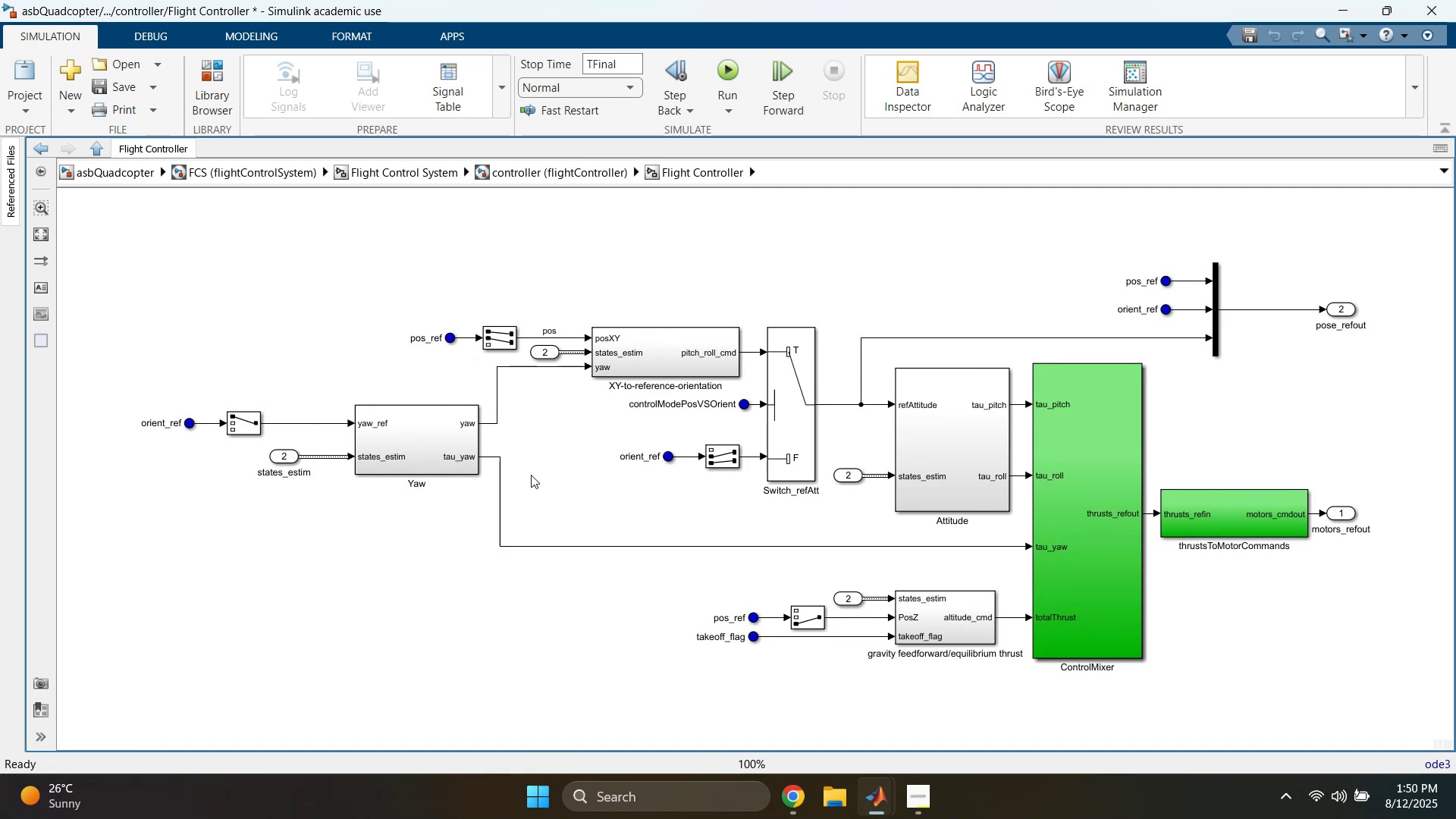 
left_click_drag(start_coordinate=[134, 378], to_coordinate=[166, 416])
 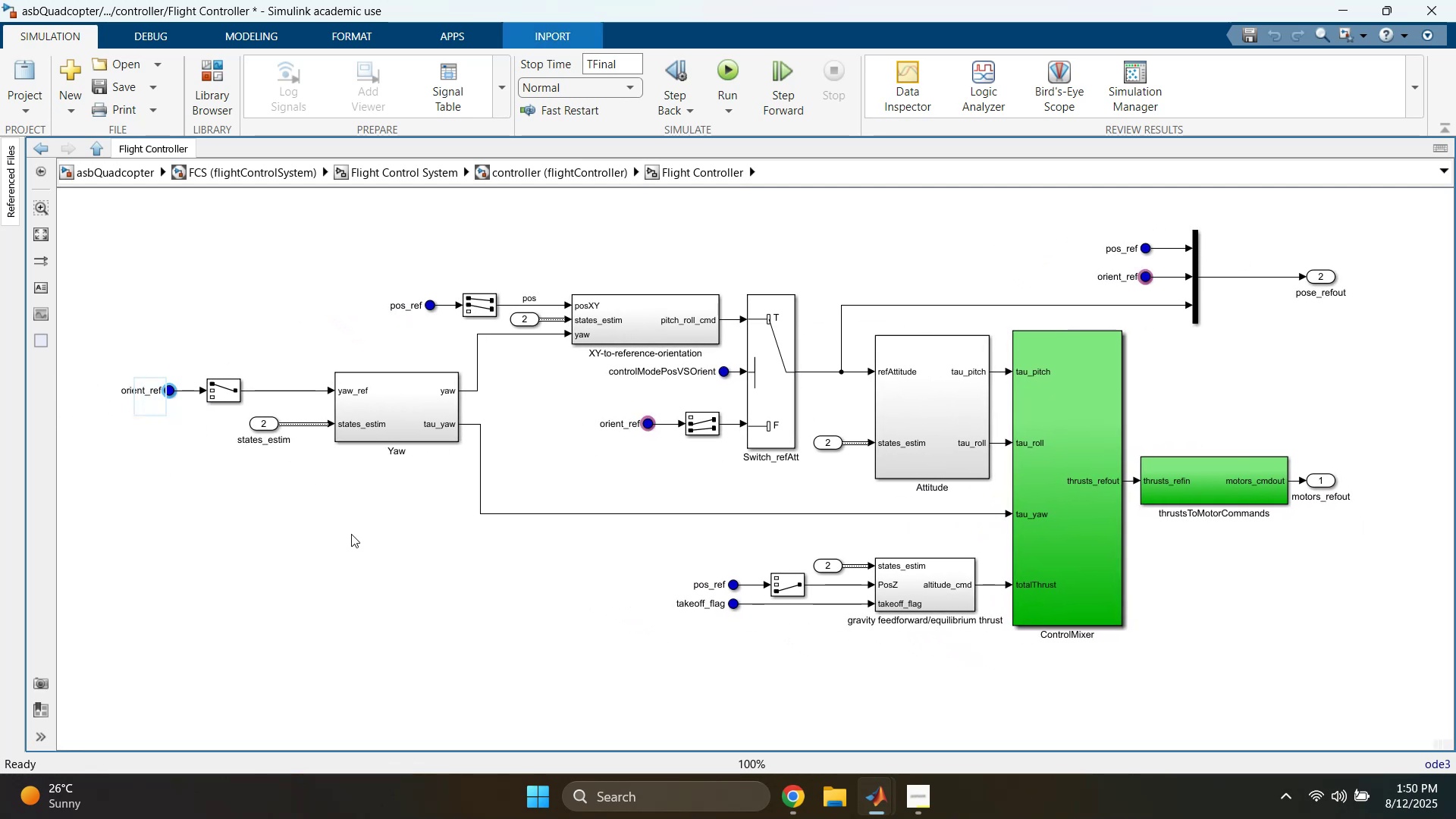 
left_click([345, 559])
 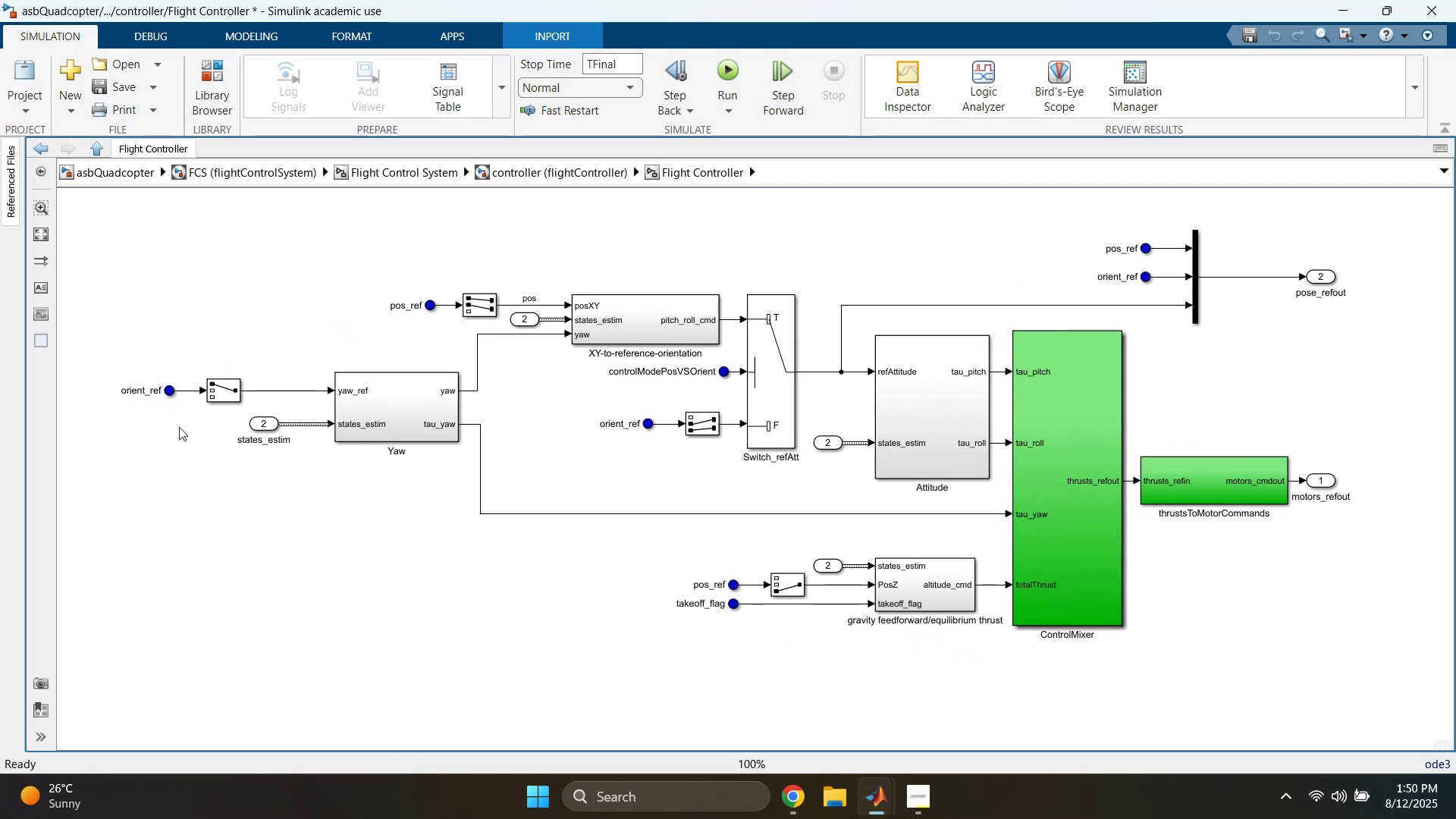 
left_click_drag(start_coordinate=[138, 369], to_coordinate=[170, 409])
 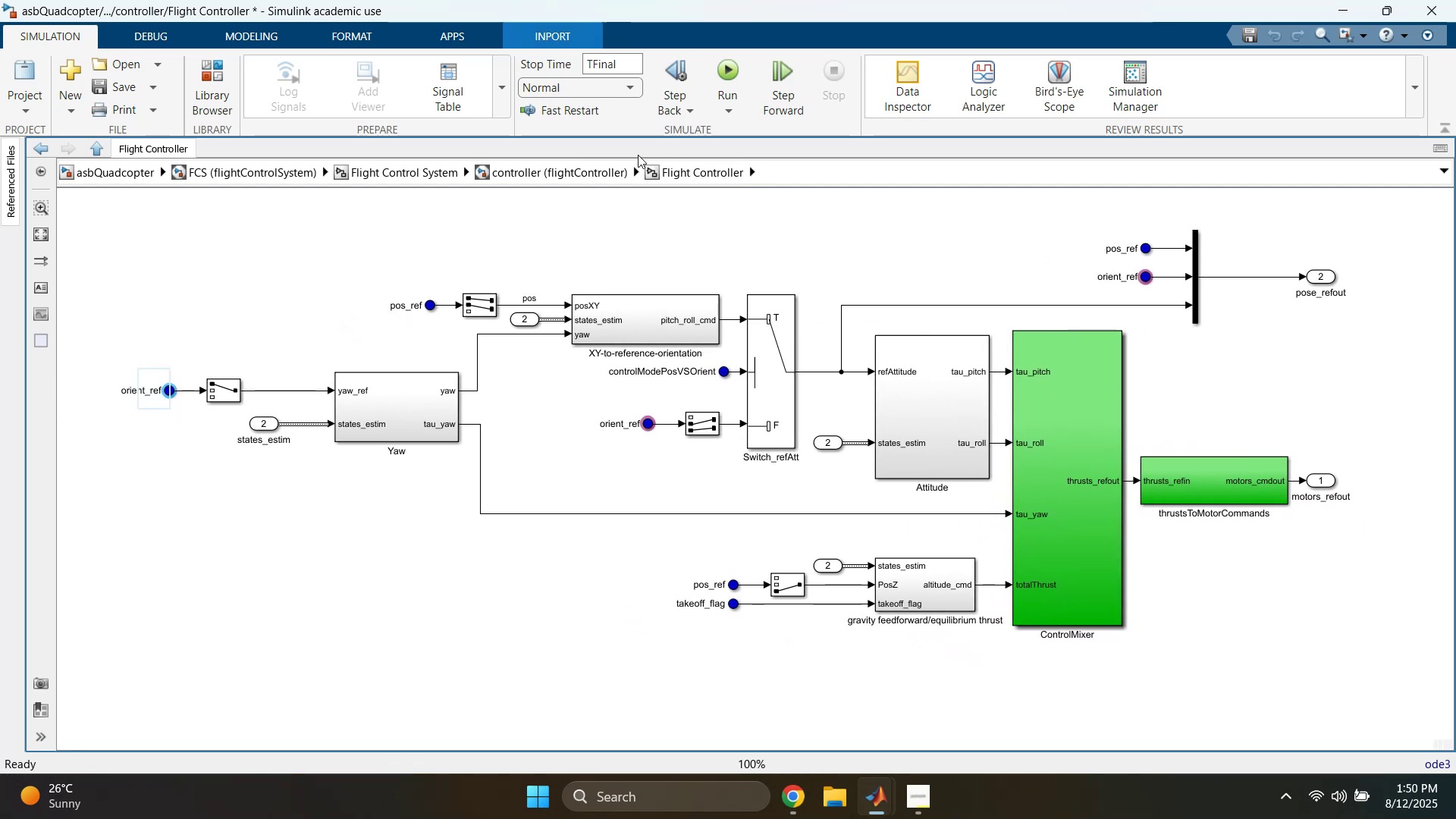 
left_click([555, 164])
 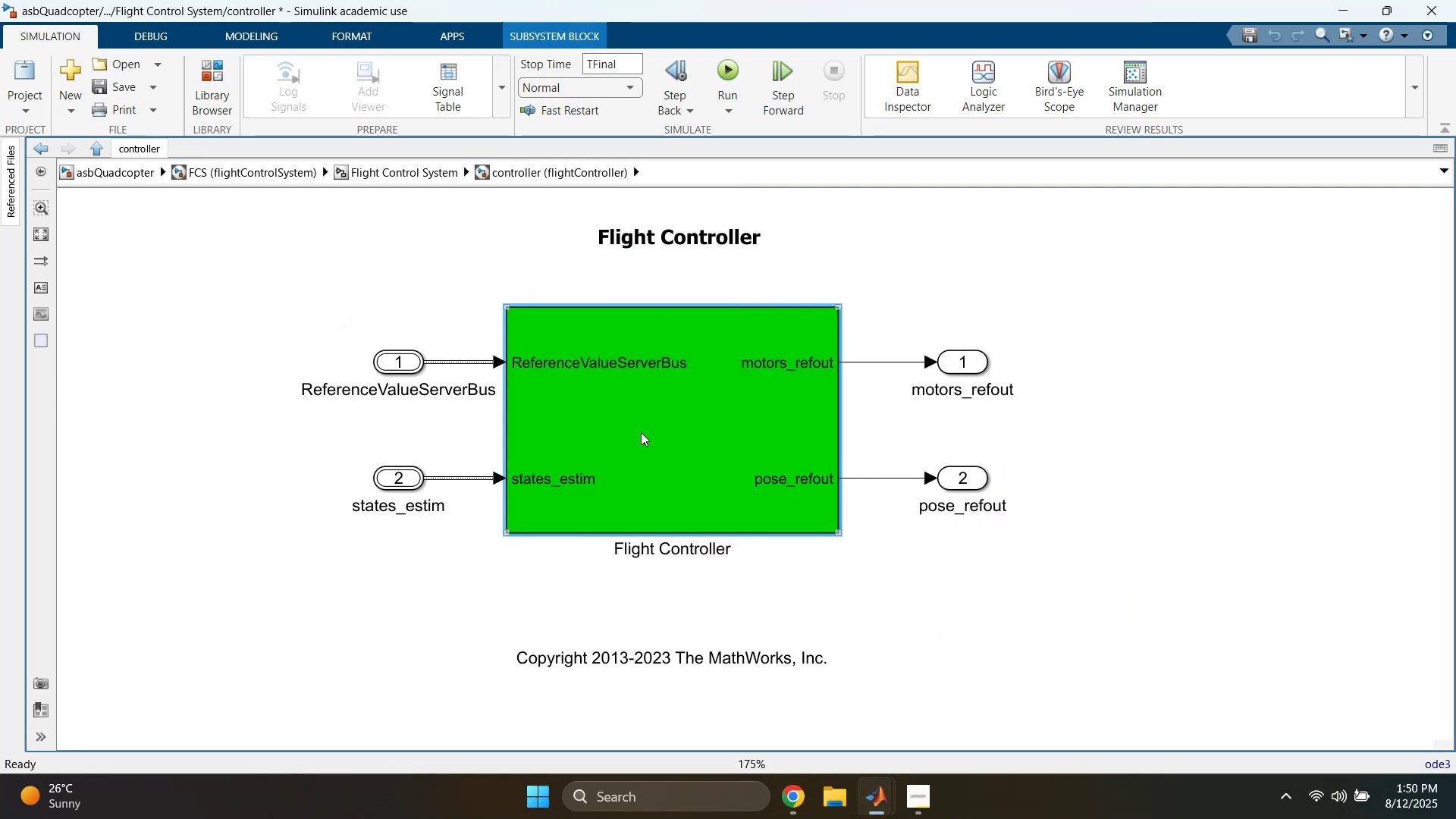 
double_click([641, 435])
 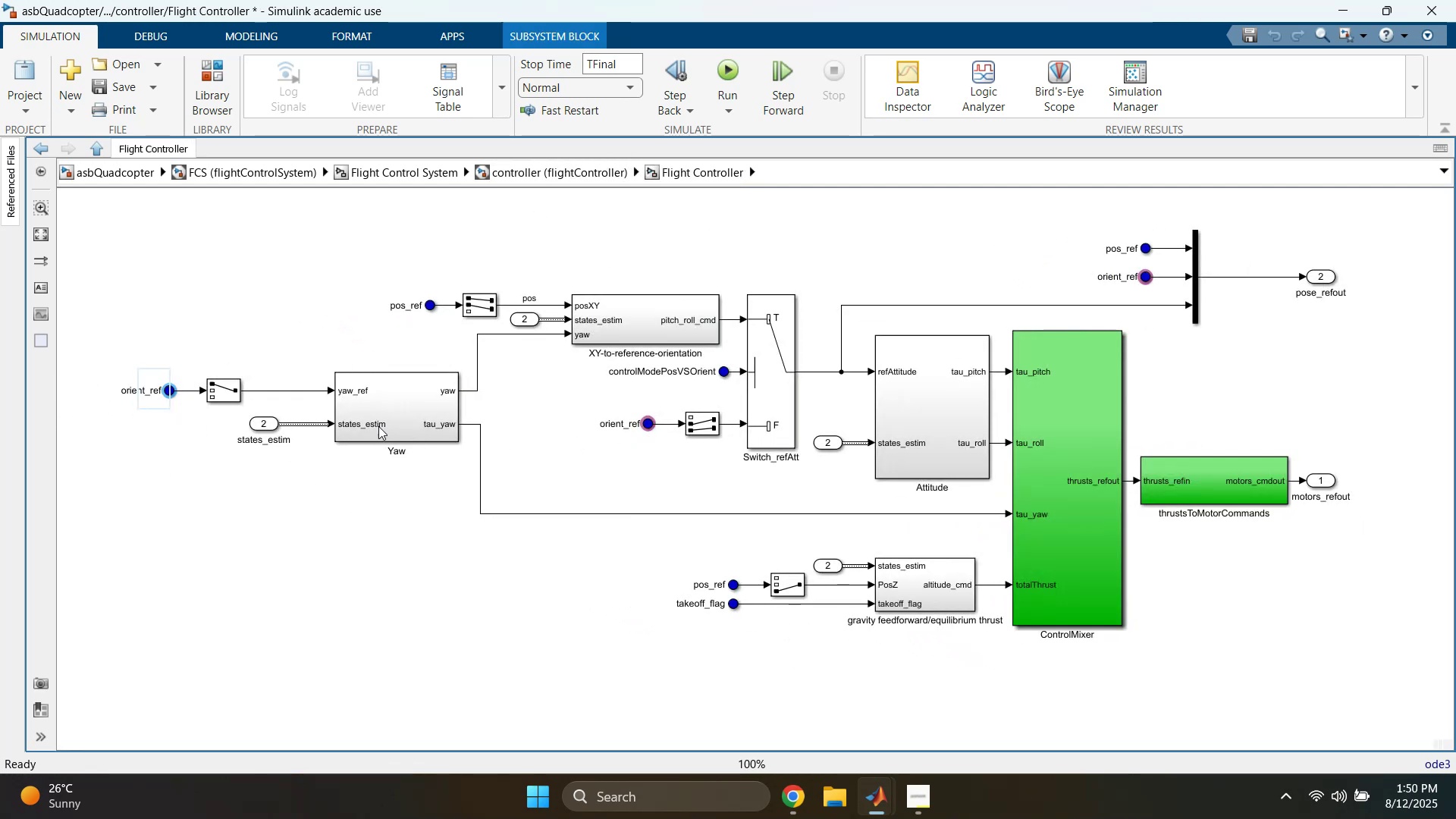 
left_click([234, 366])
 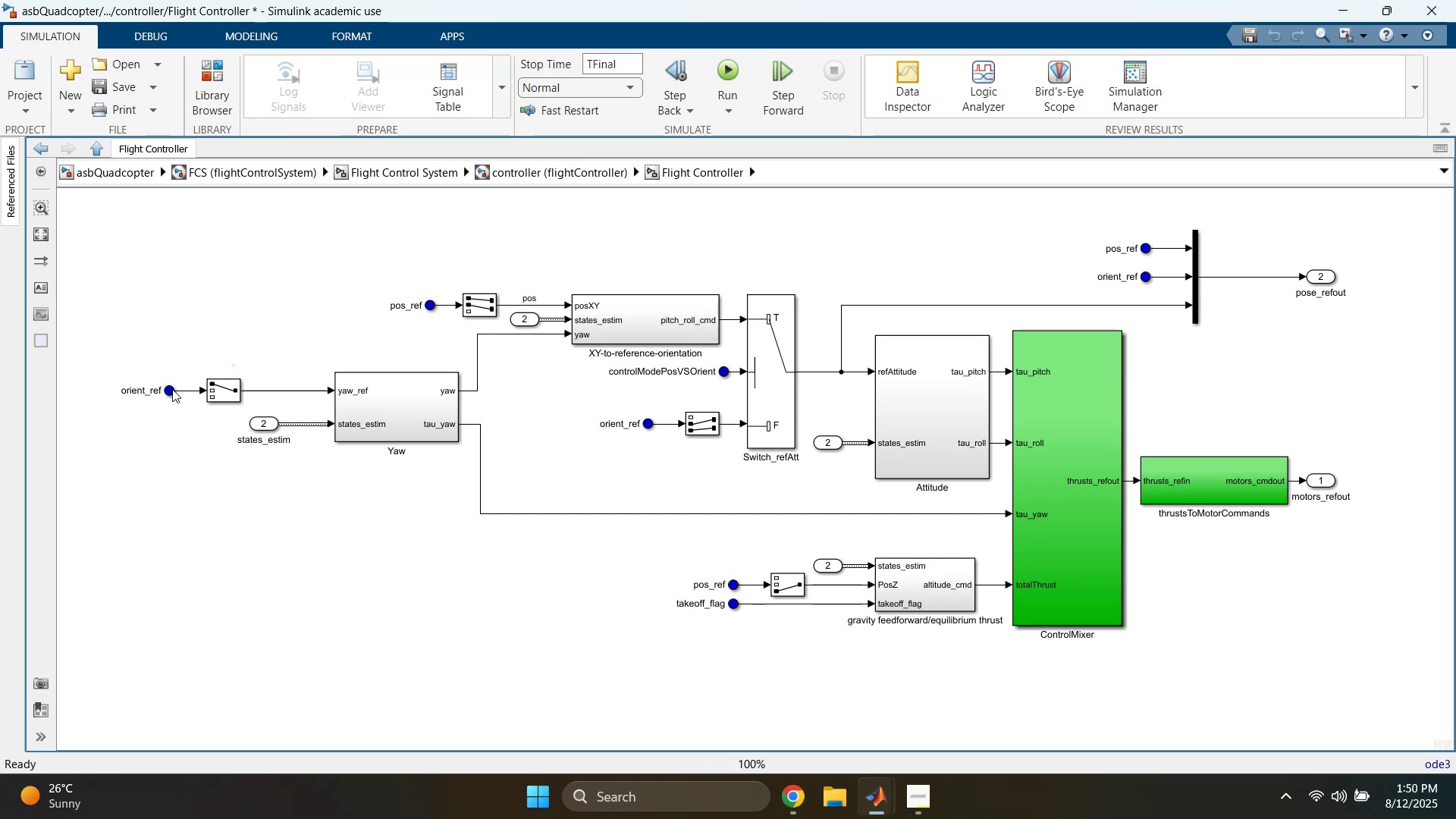 
double_click([170, 390])
 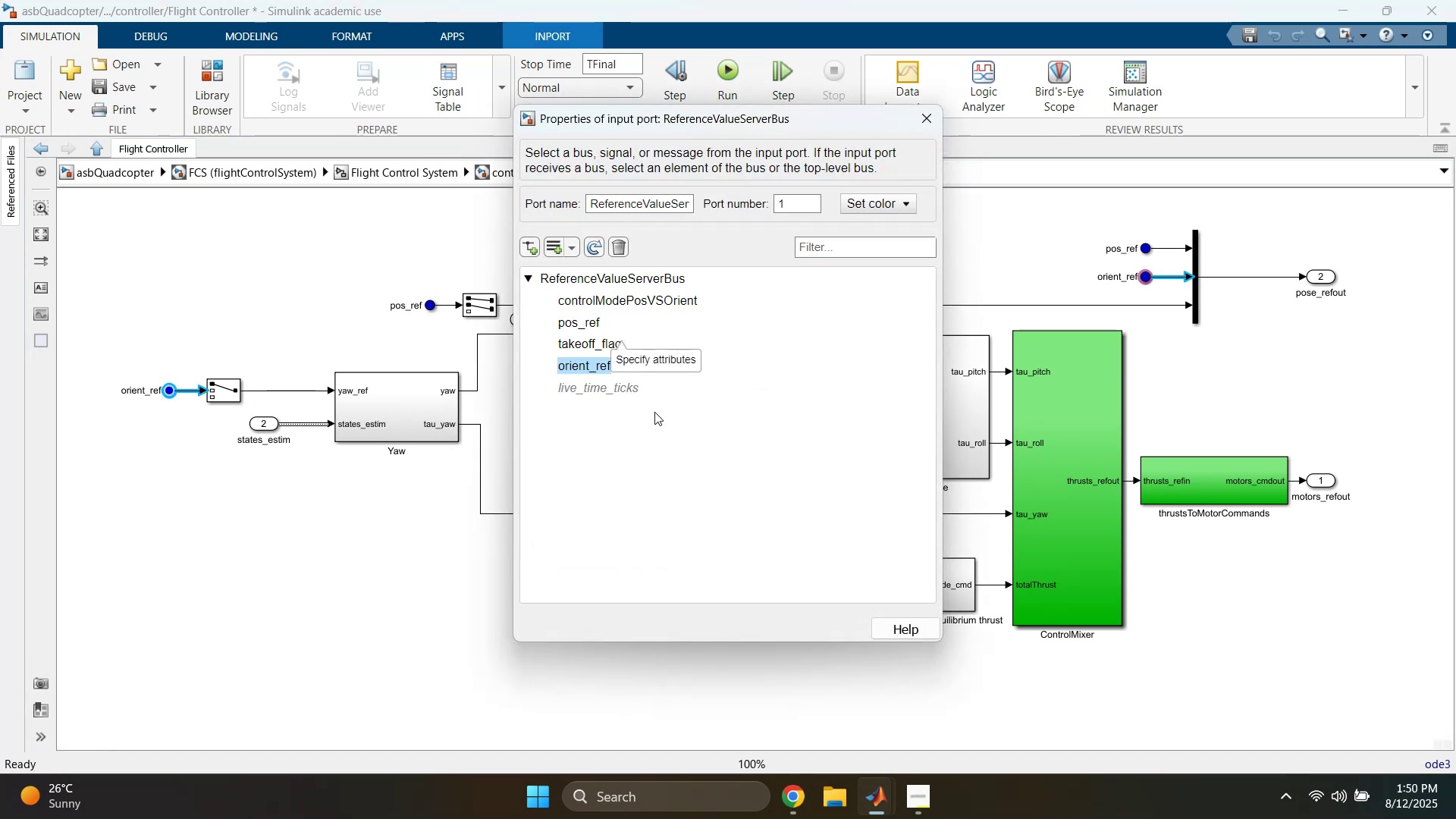 
wait(10.11)
 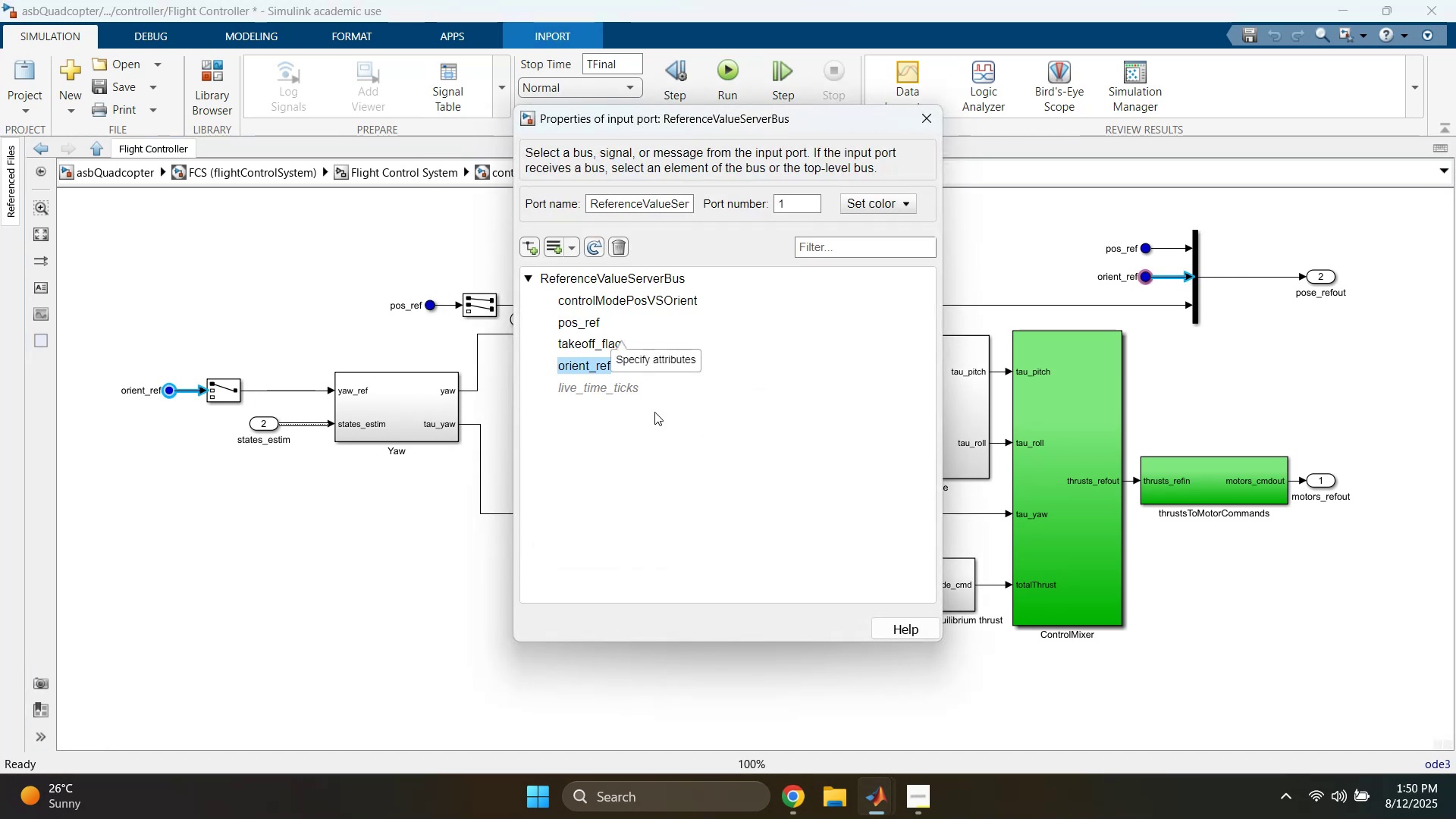 
left_click([930, 124])
 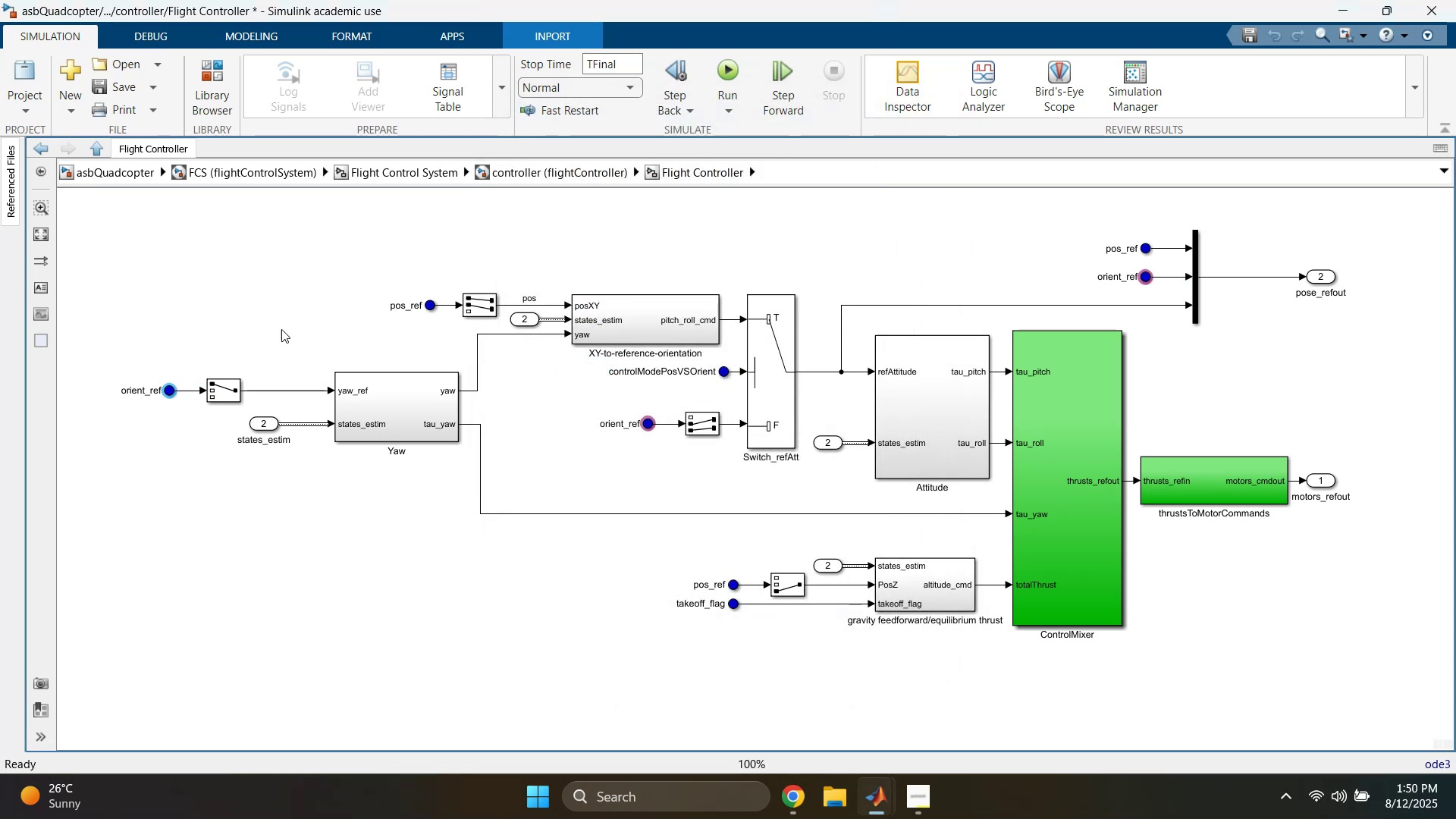 
left_click([275, 325])
 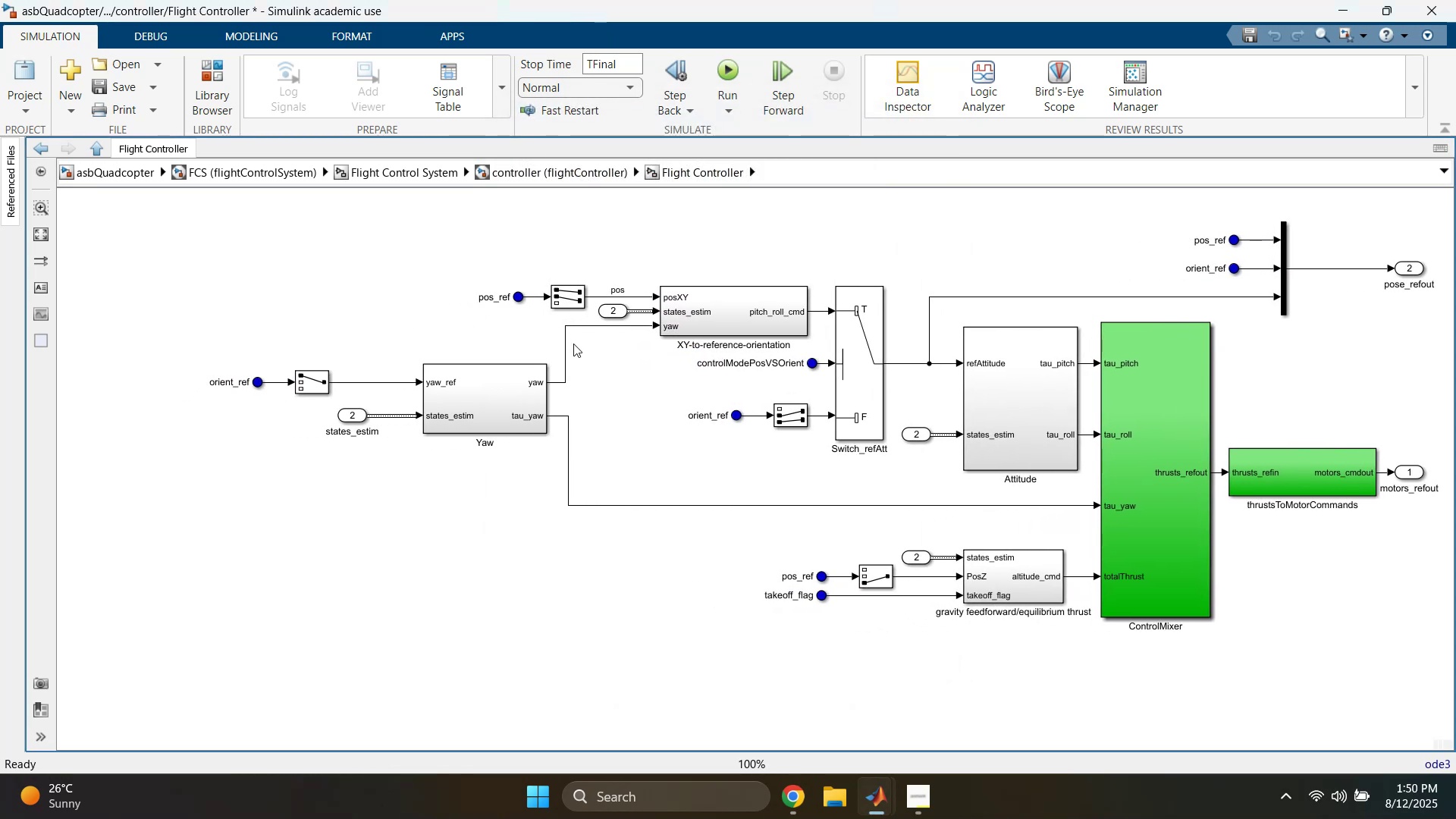 
scroll: coordinate [421, 479], scroll_direction: up, amount: 2.0
 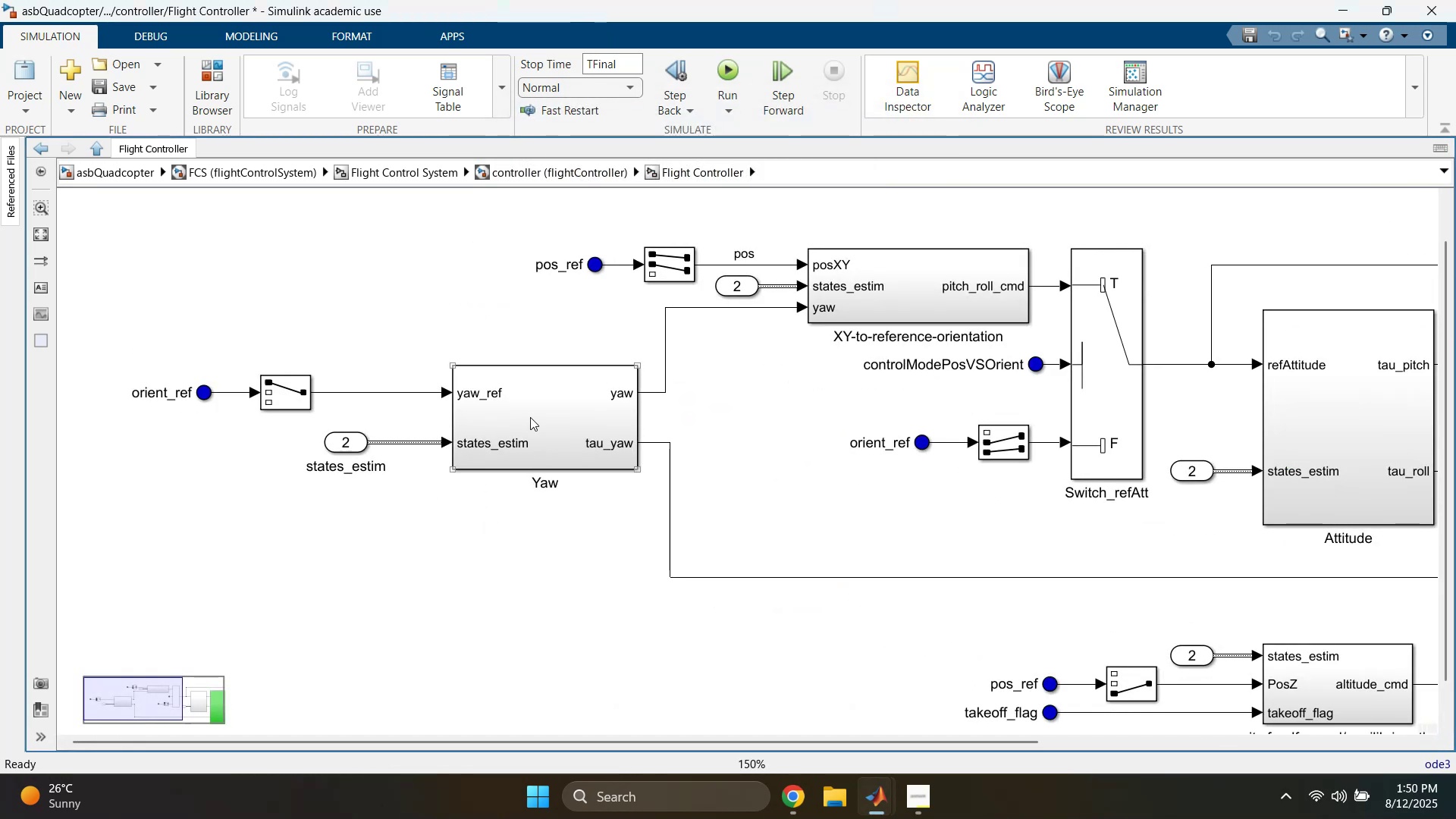 
double_click([532, 412])
 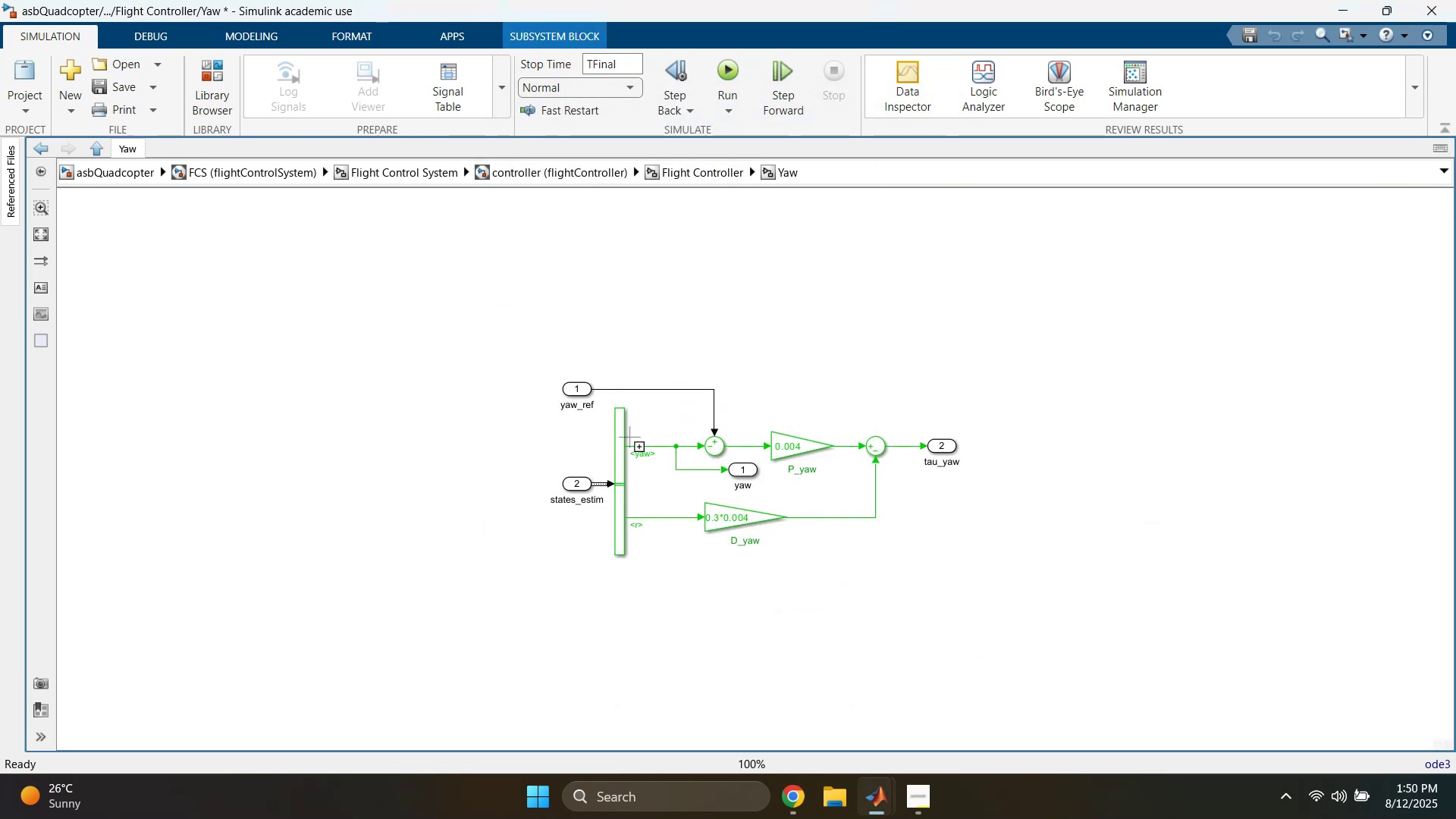 
scroll: coordinate [512, 438], scroll_direction: up, amount: 3.0
 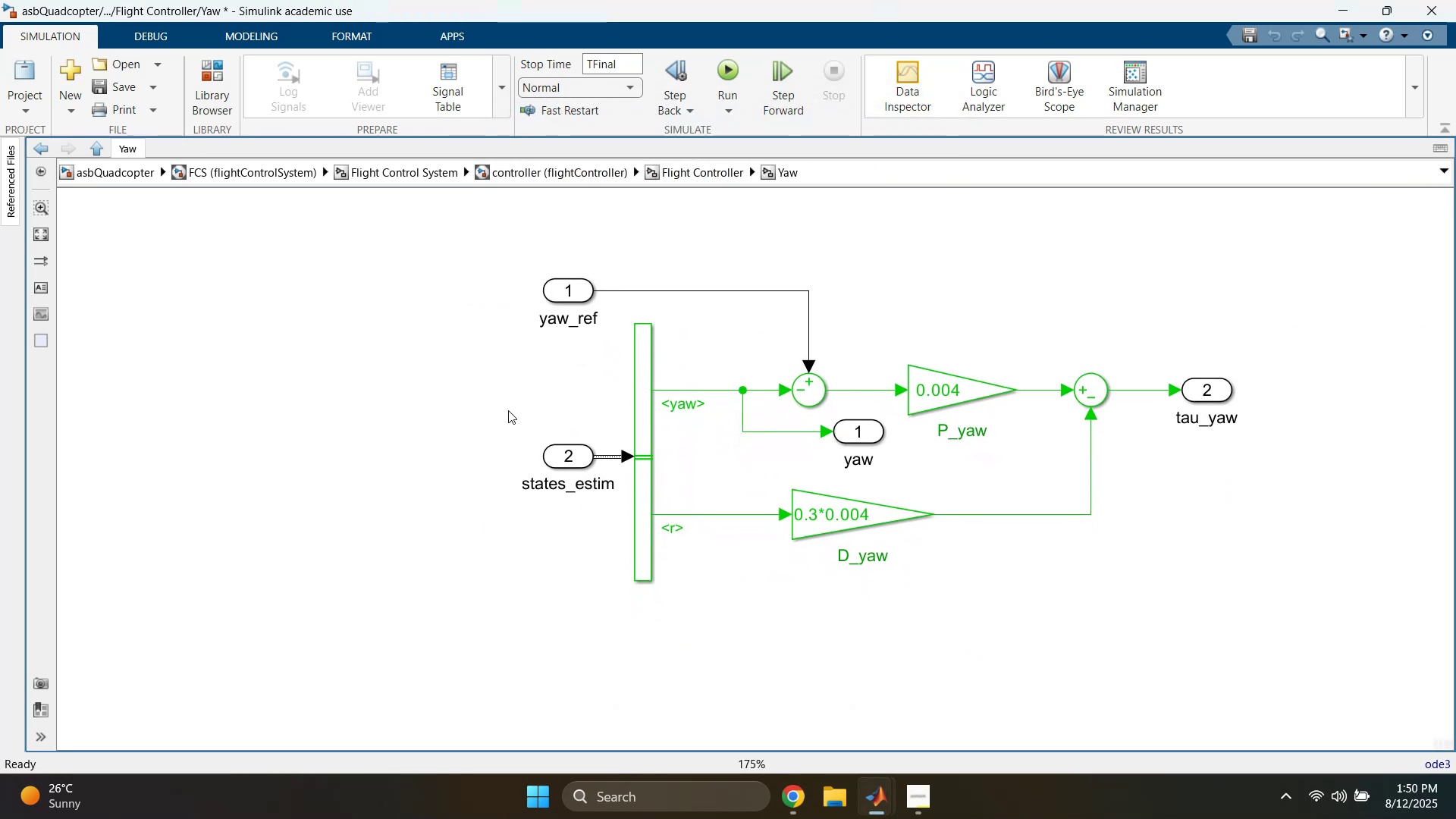 
left_click_drag(start_coordinate=[604, 395], to_coordinate=[648, 407])
 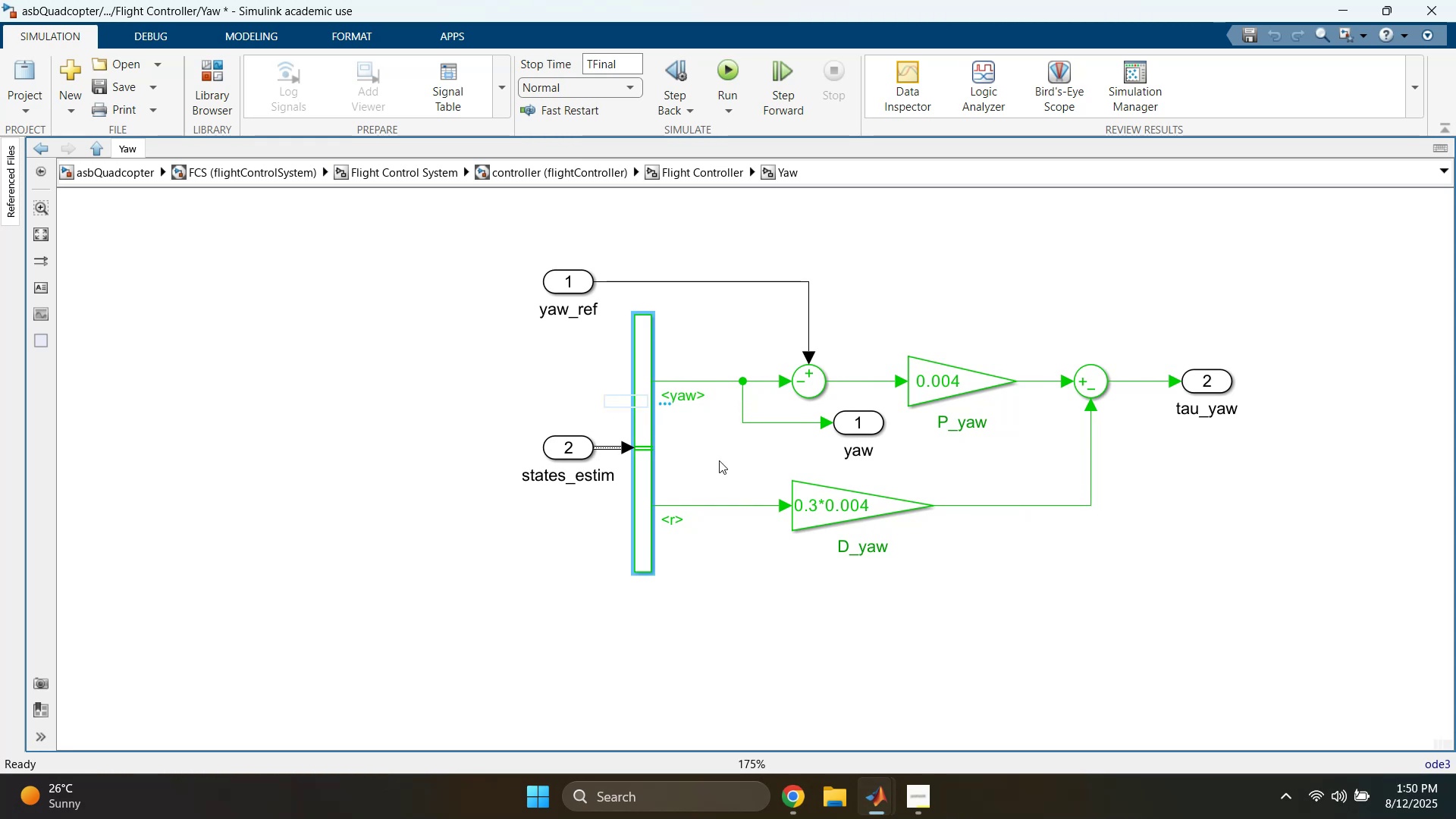 
left_click([727, 473])
 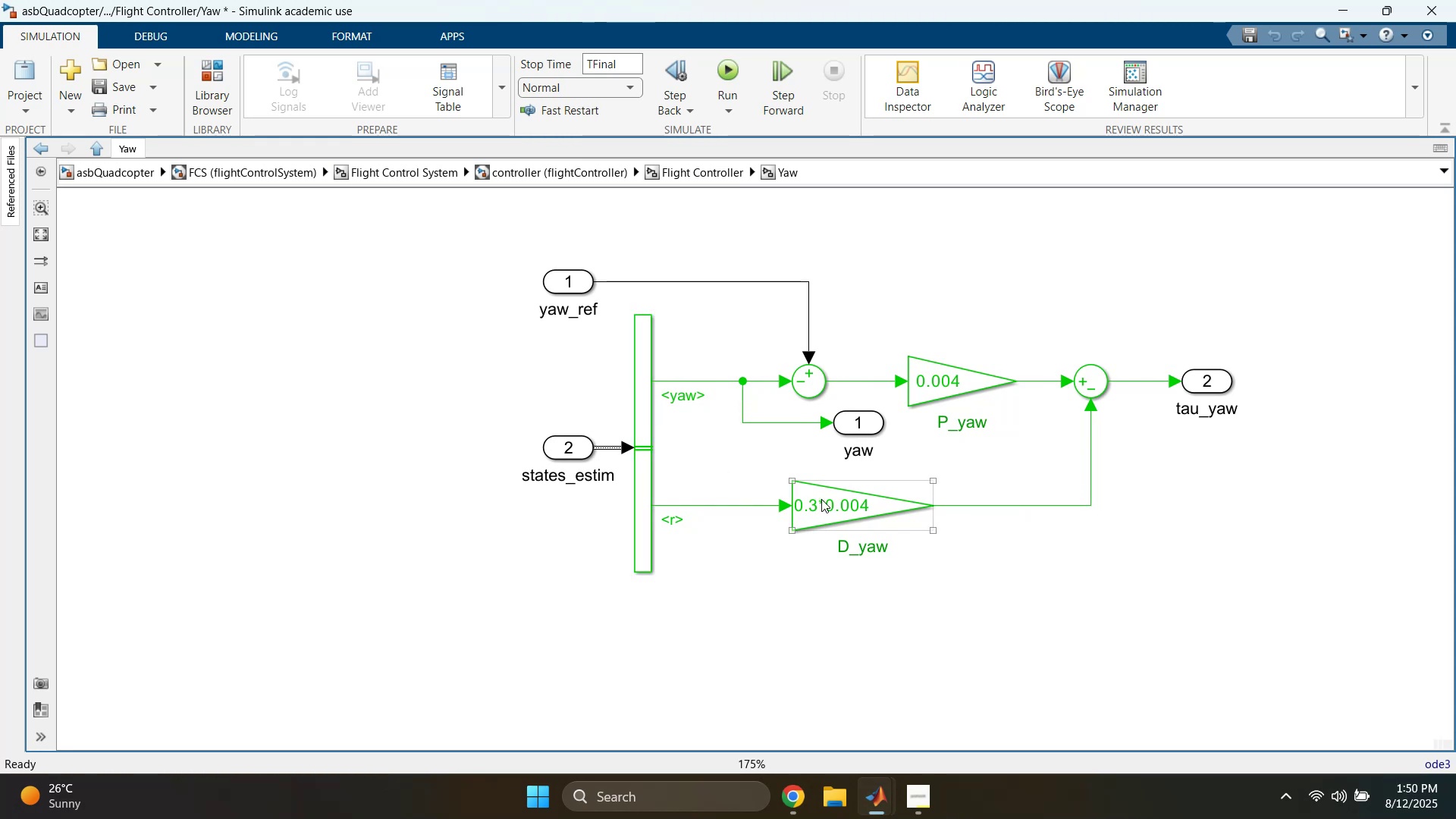 
double_click([816, 494])
 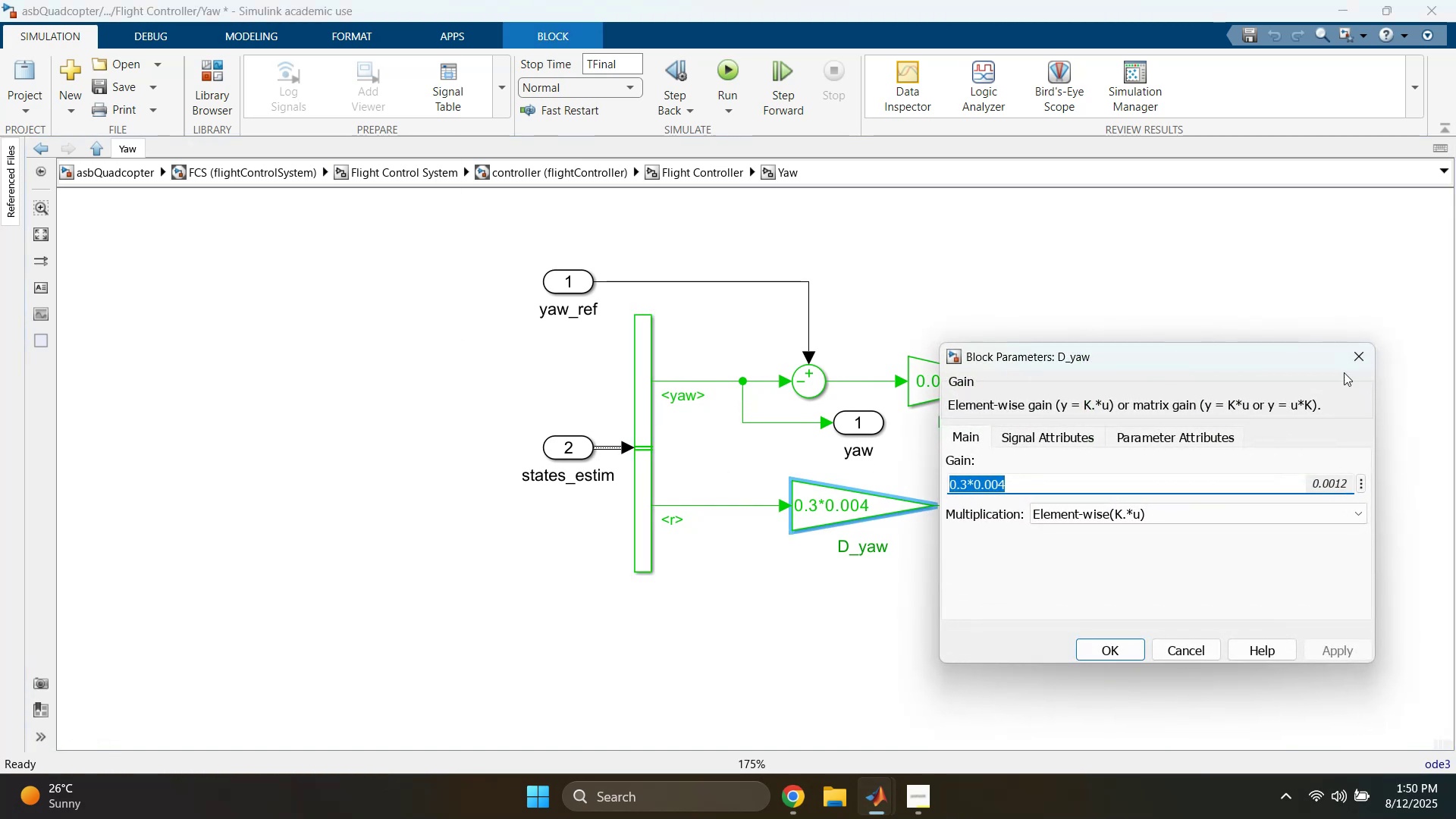 
left_click([1361, 363])
 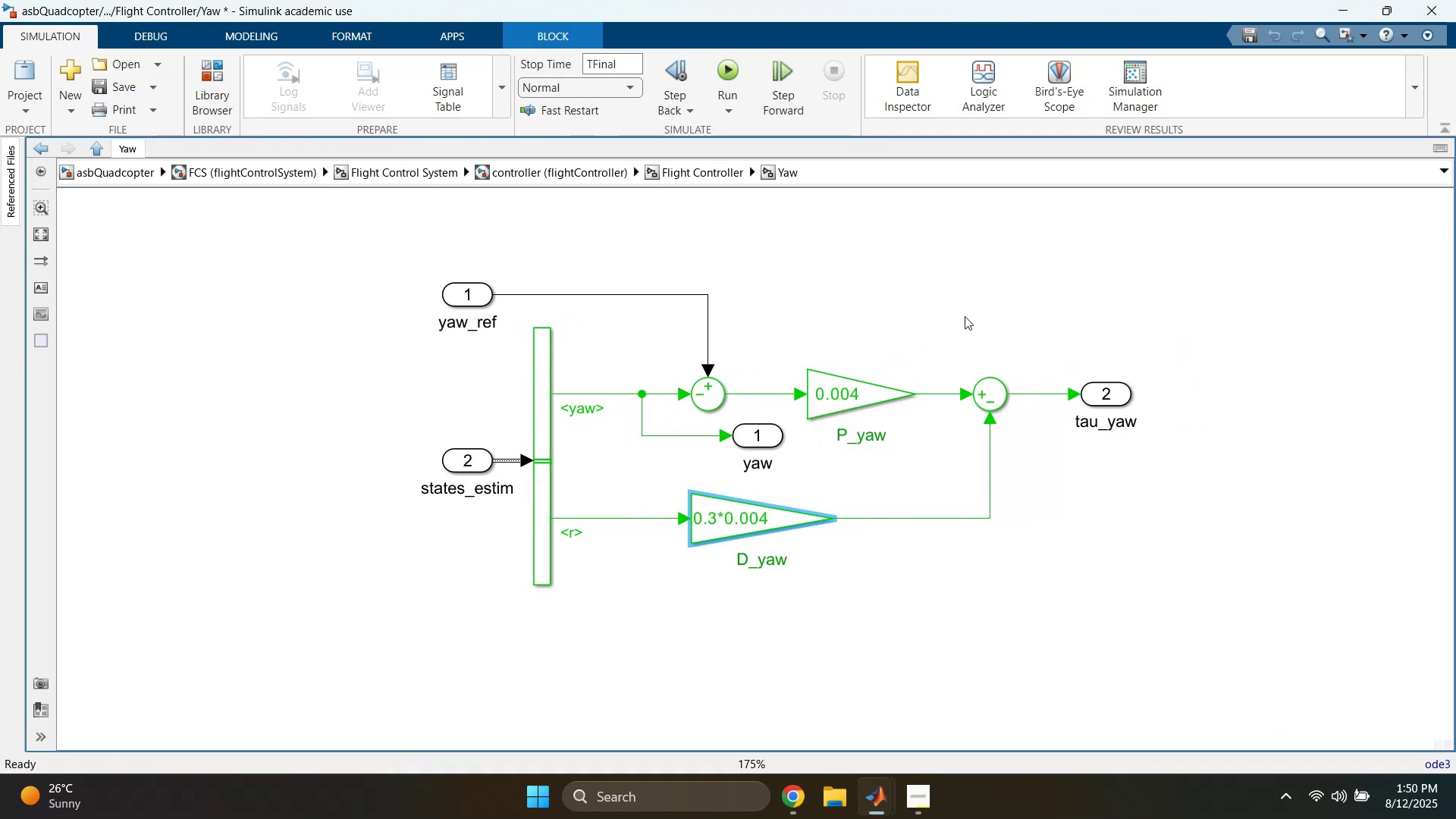 
left_click([816, 306])
 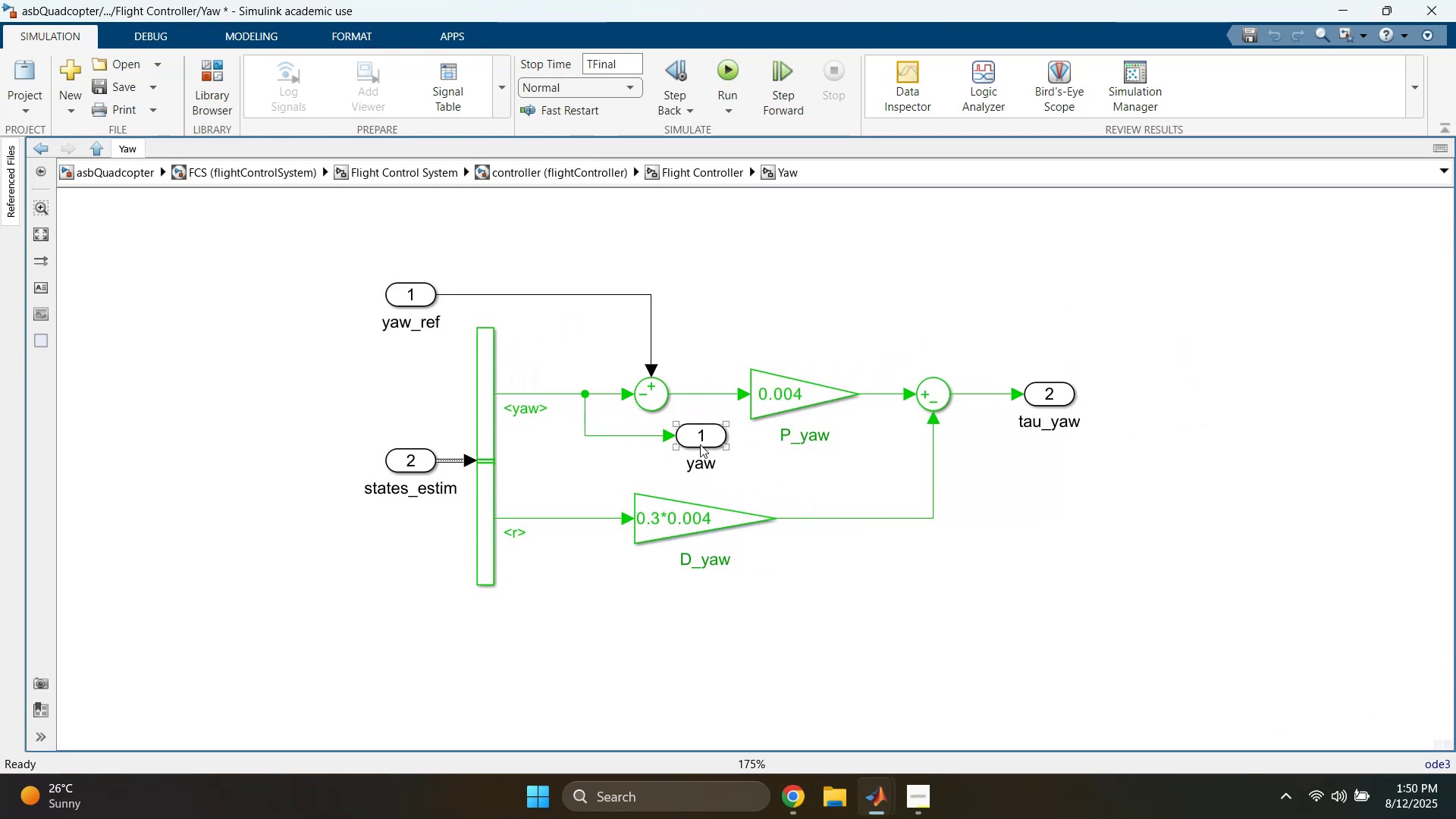 
left_click_drag(start_coordinate=[560, 269], to_coordinate=[548, 306])
 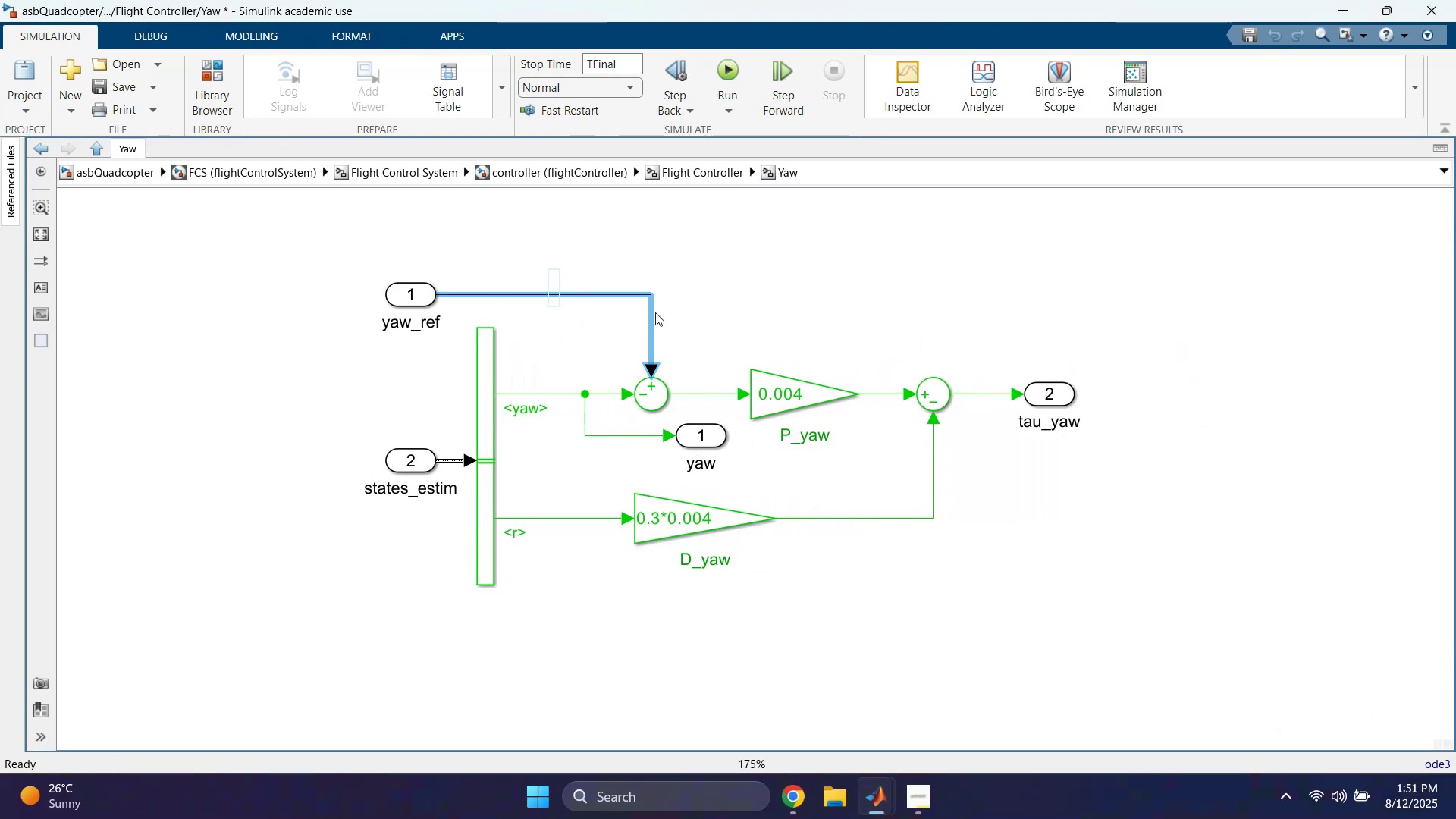 
left_click([761, 300])
 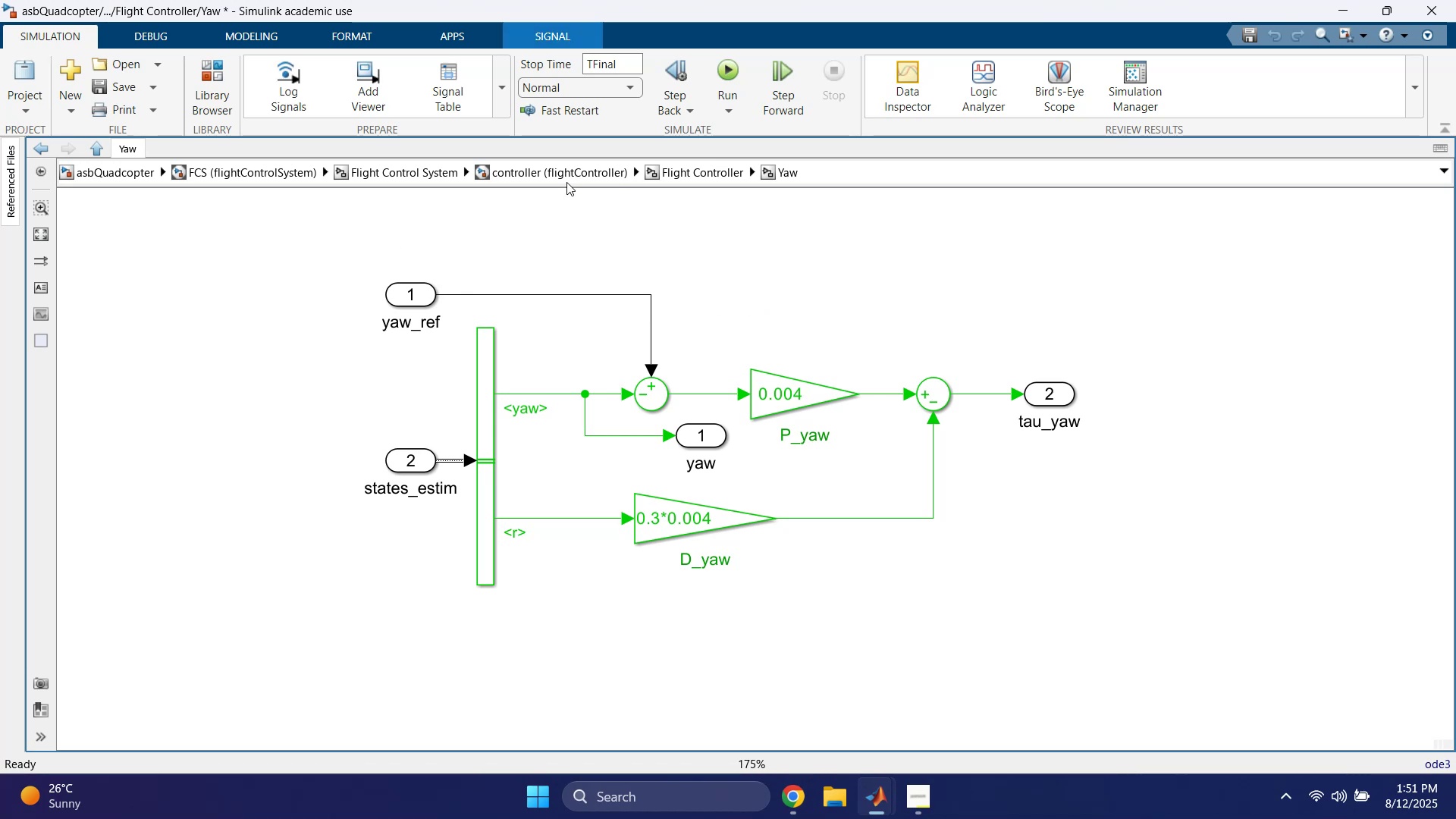 
left_click([679, 177])
 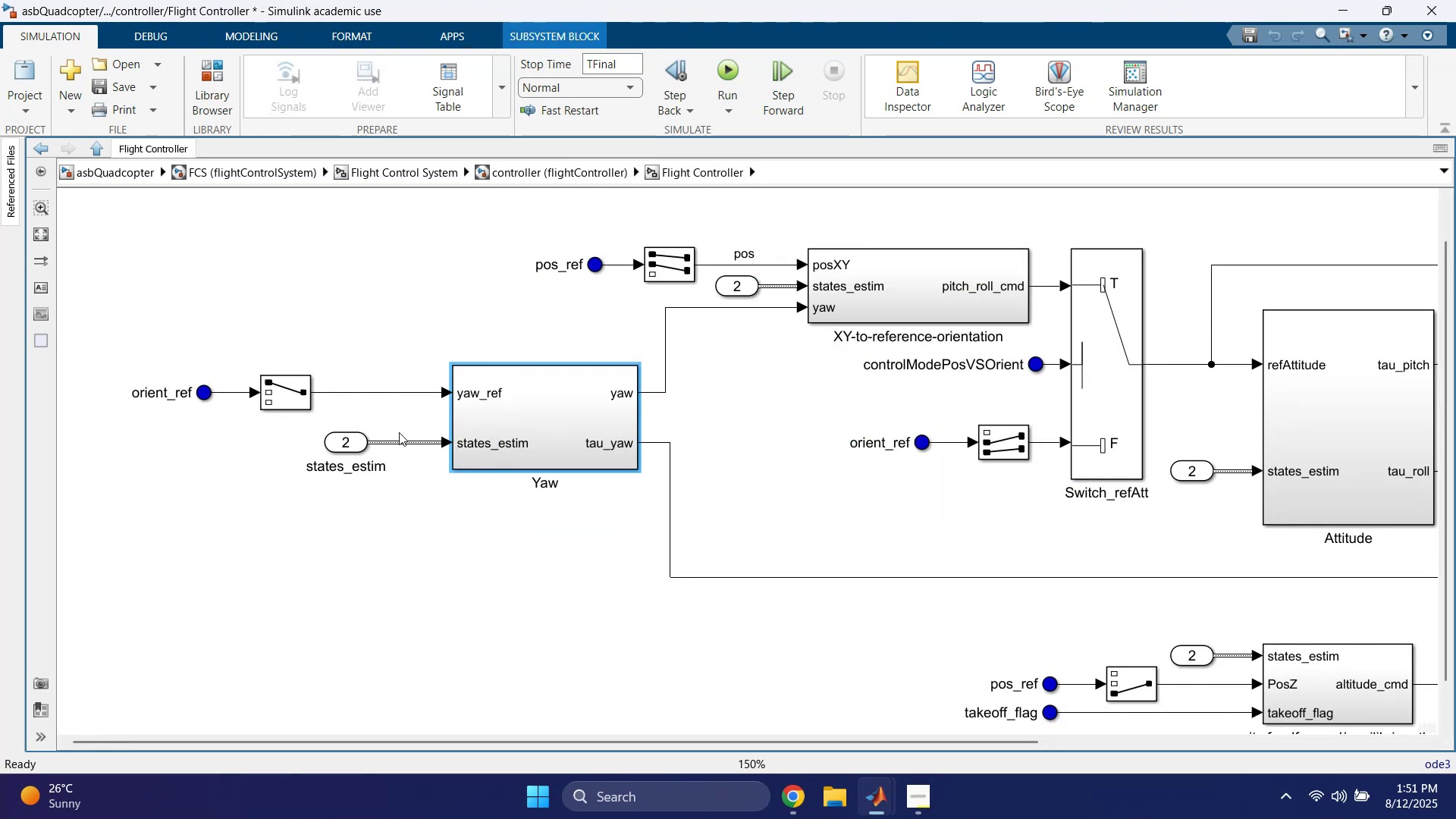 
left_click([378, 422])
 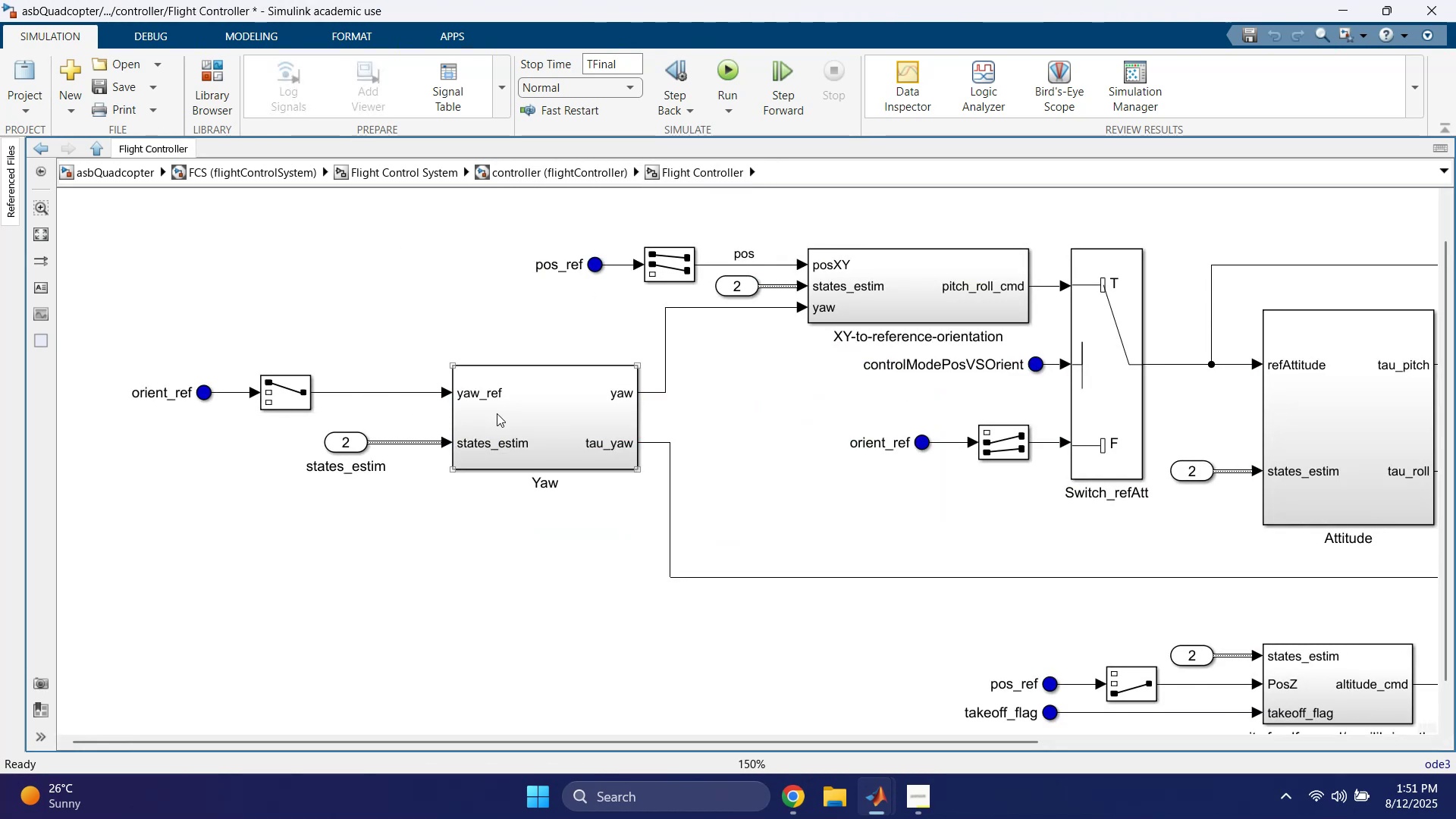 
left_click_drag(start_coordinate=[375, 359], to_coordinate=[361, 418])
 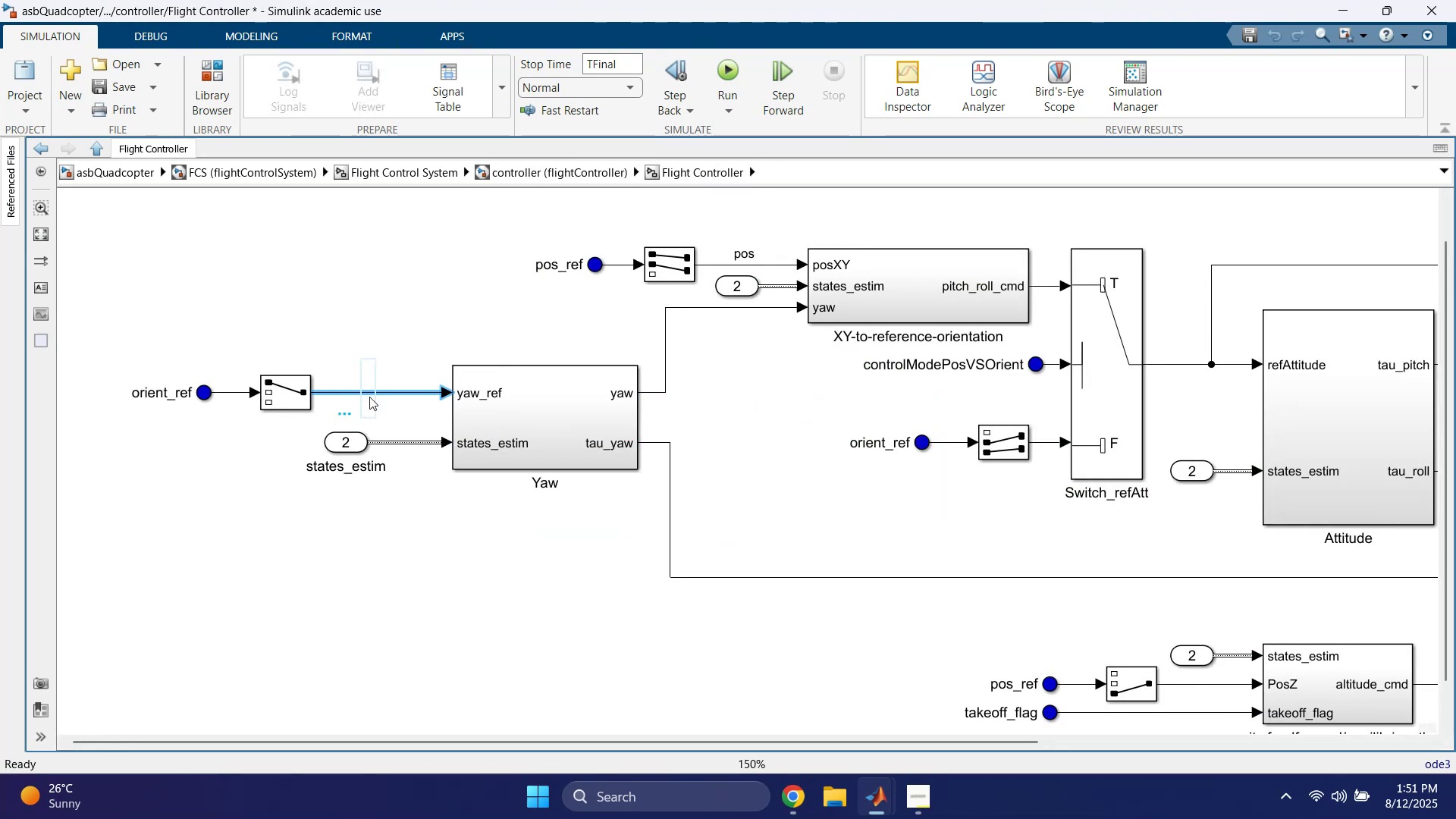 
left_click([419, 297])
 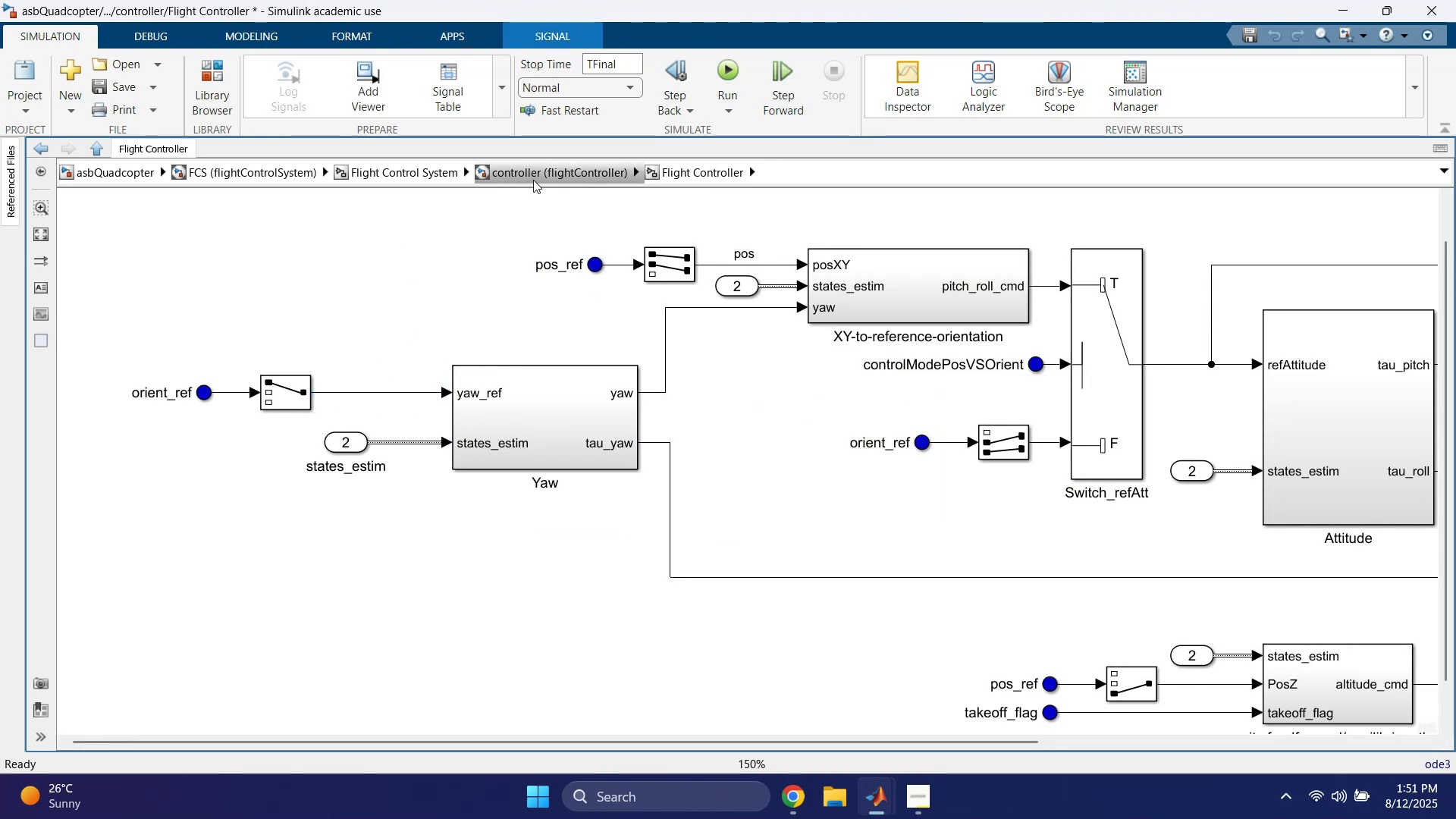 
left_click([557, 172])
 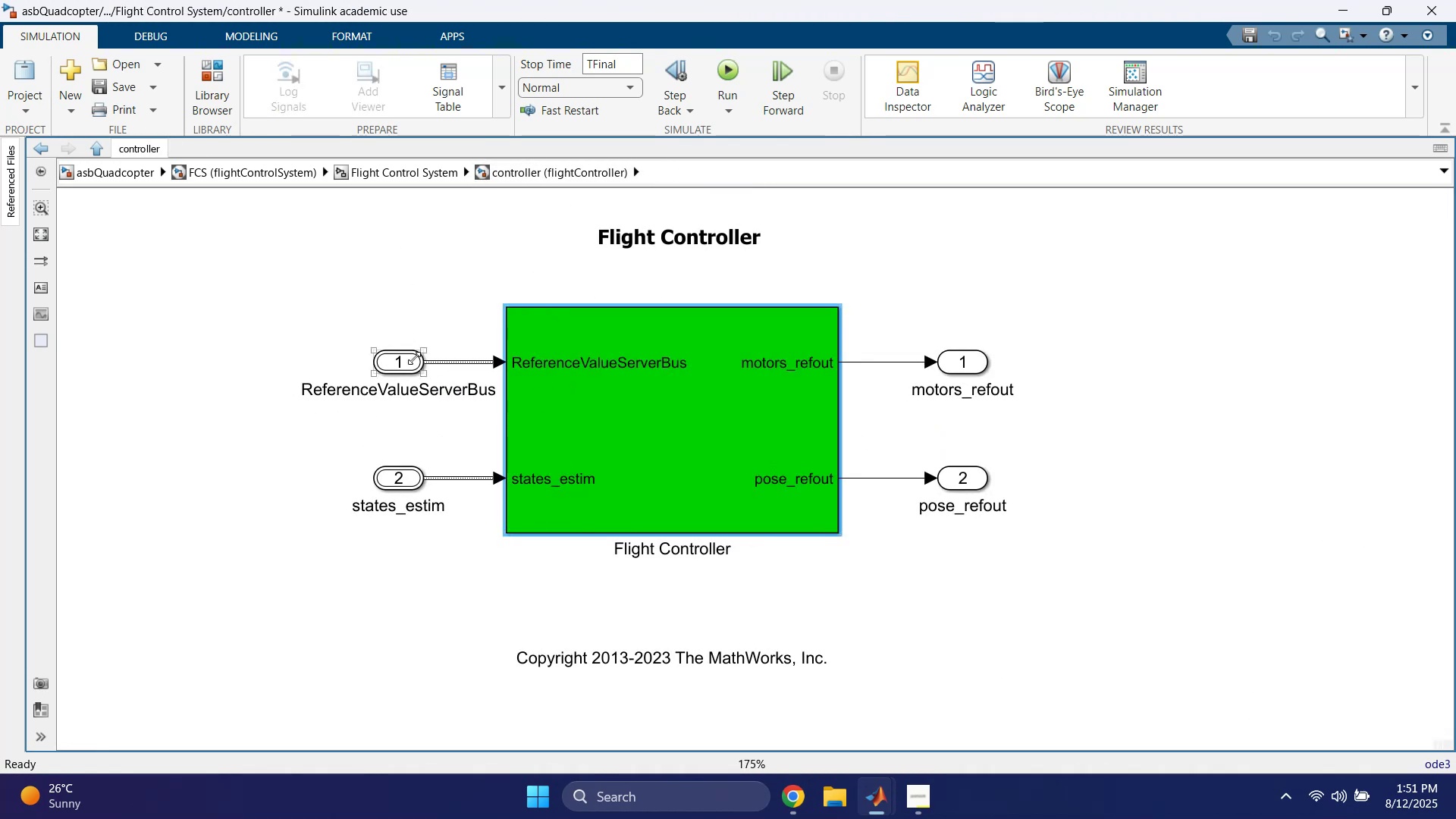 
double_click([583, 428])
 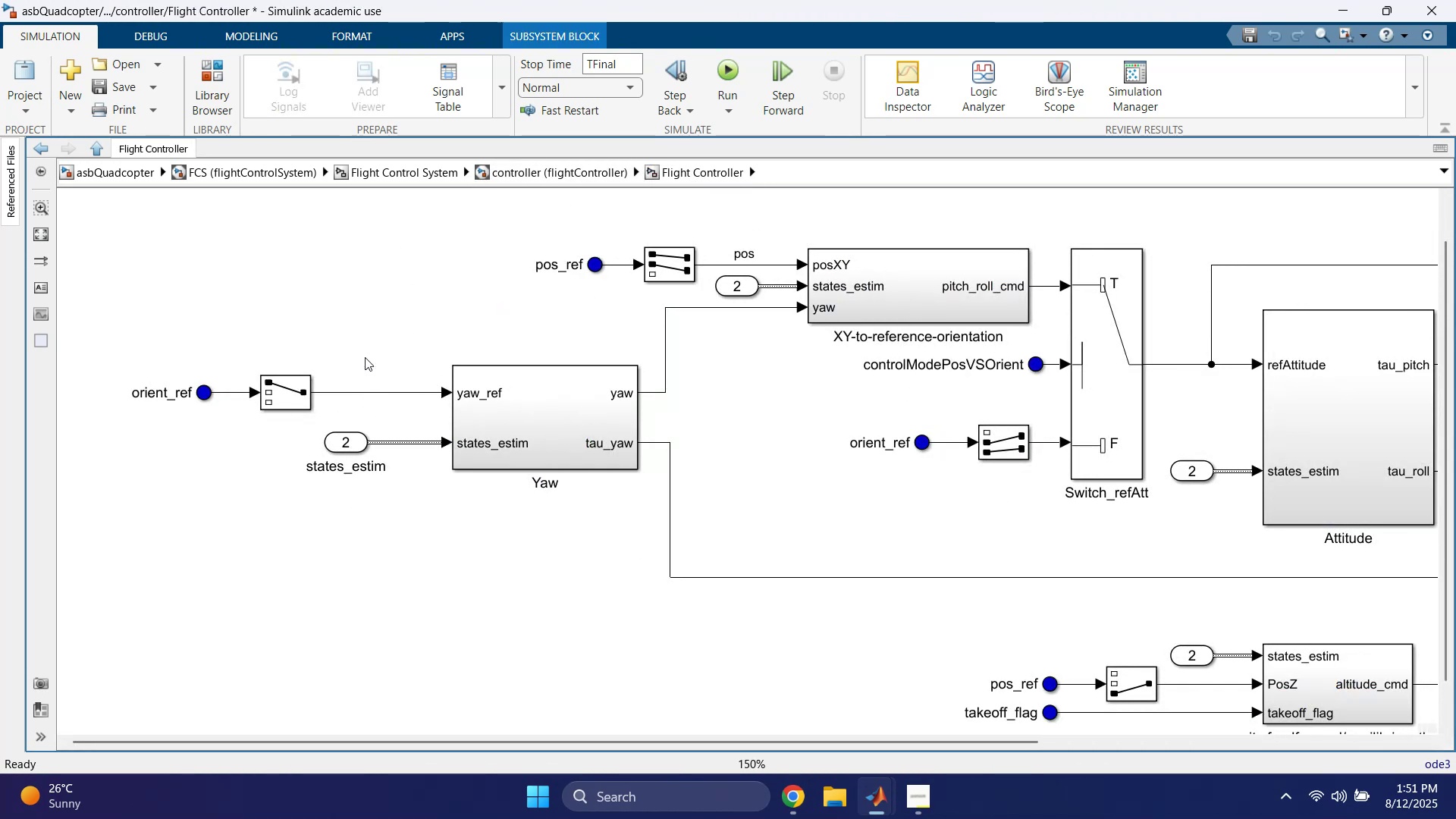 
left_click([371, 348])
 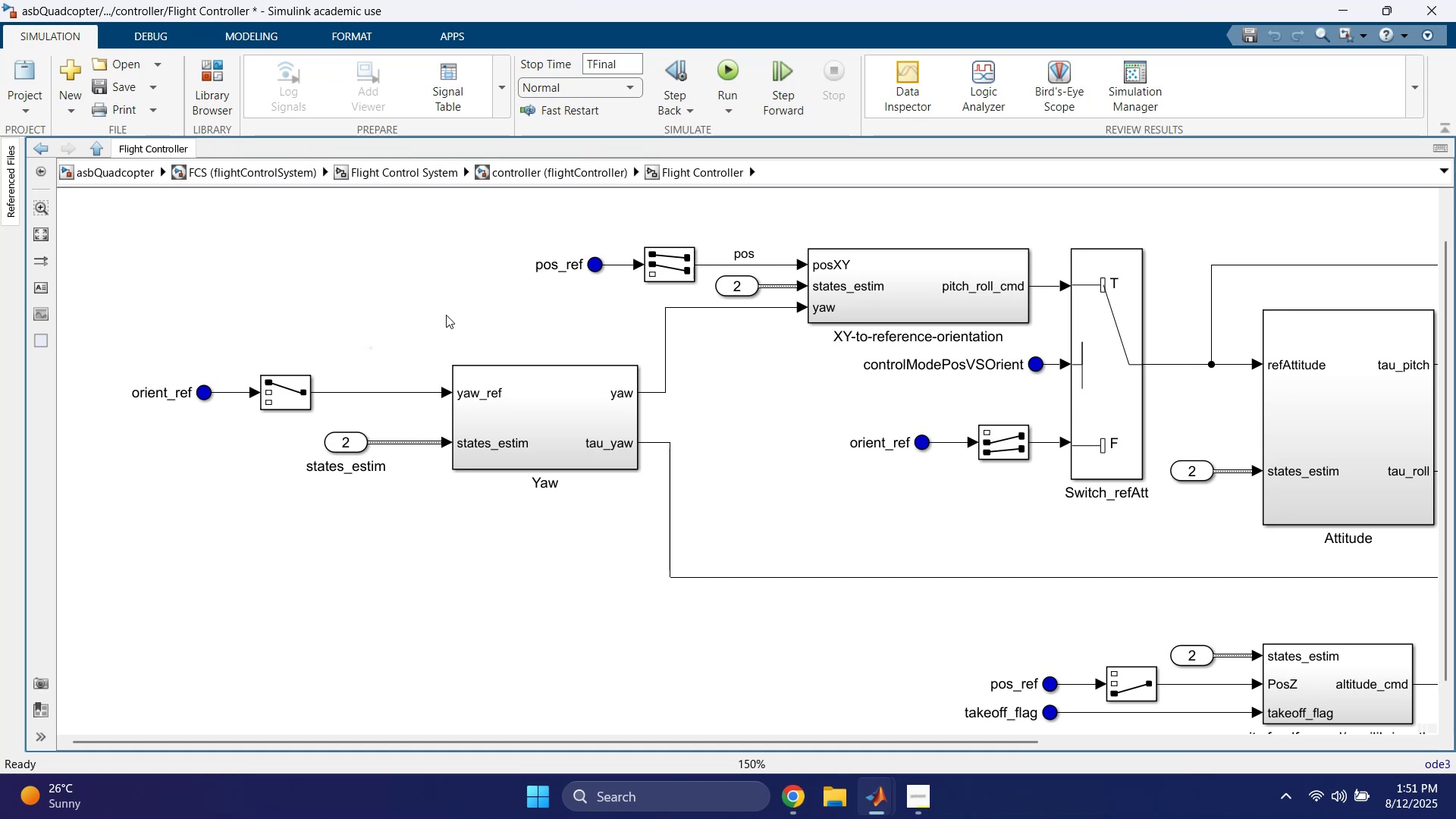 
scroll: coordinate [524, 364], scroll_direction: none, amount: 0.0
 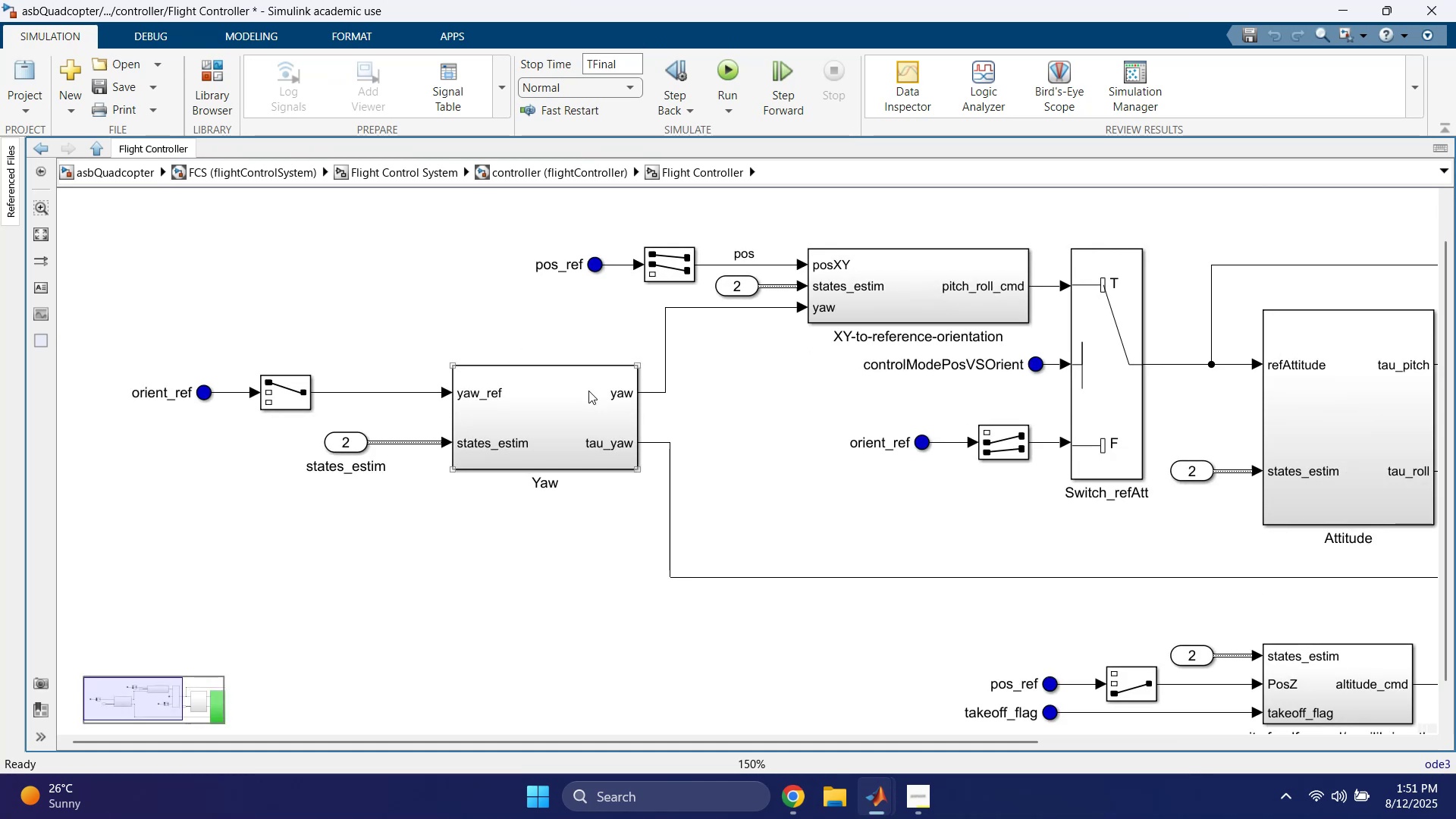 
double_click([557, 399])
 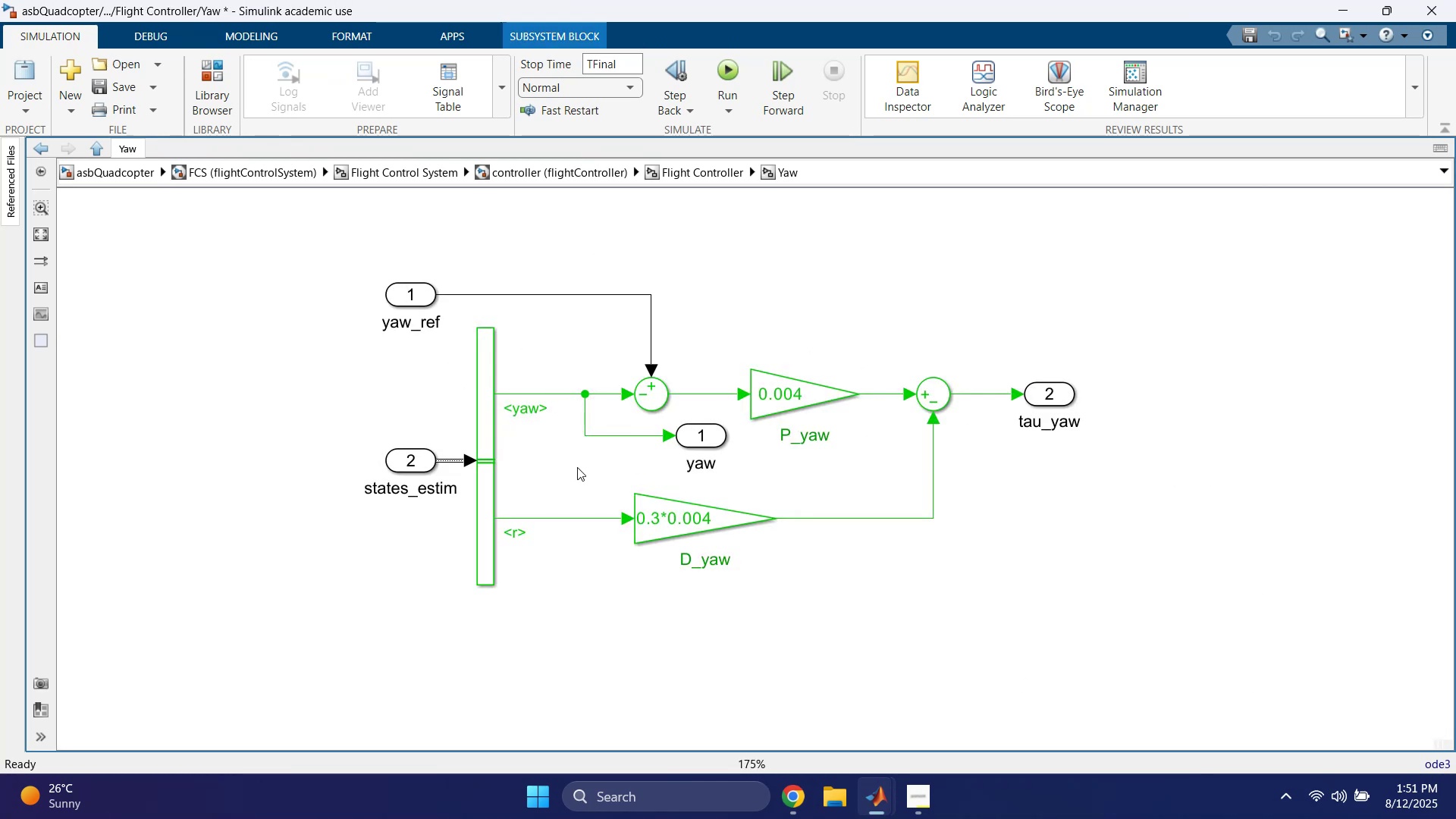 
left_click_drag(start_coordinate=[544, 344], to_coordinate=[542, 410])
 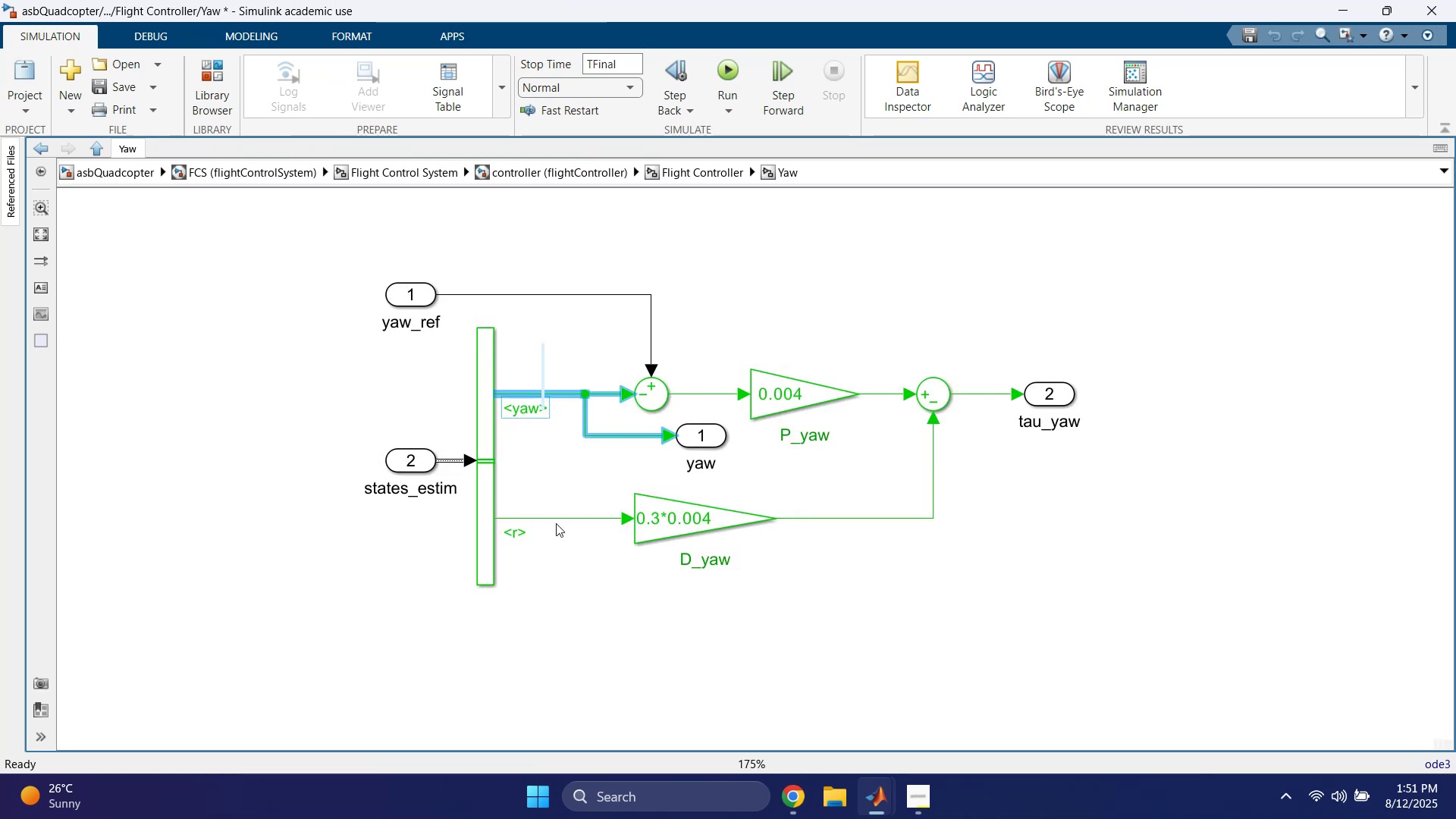 
left_click_drag(start_coordinate=[544, 519], to_coordinate=[661, 527])
 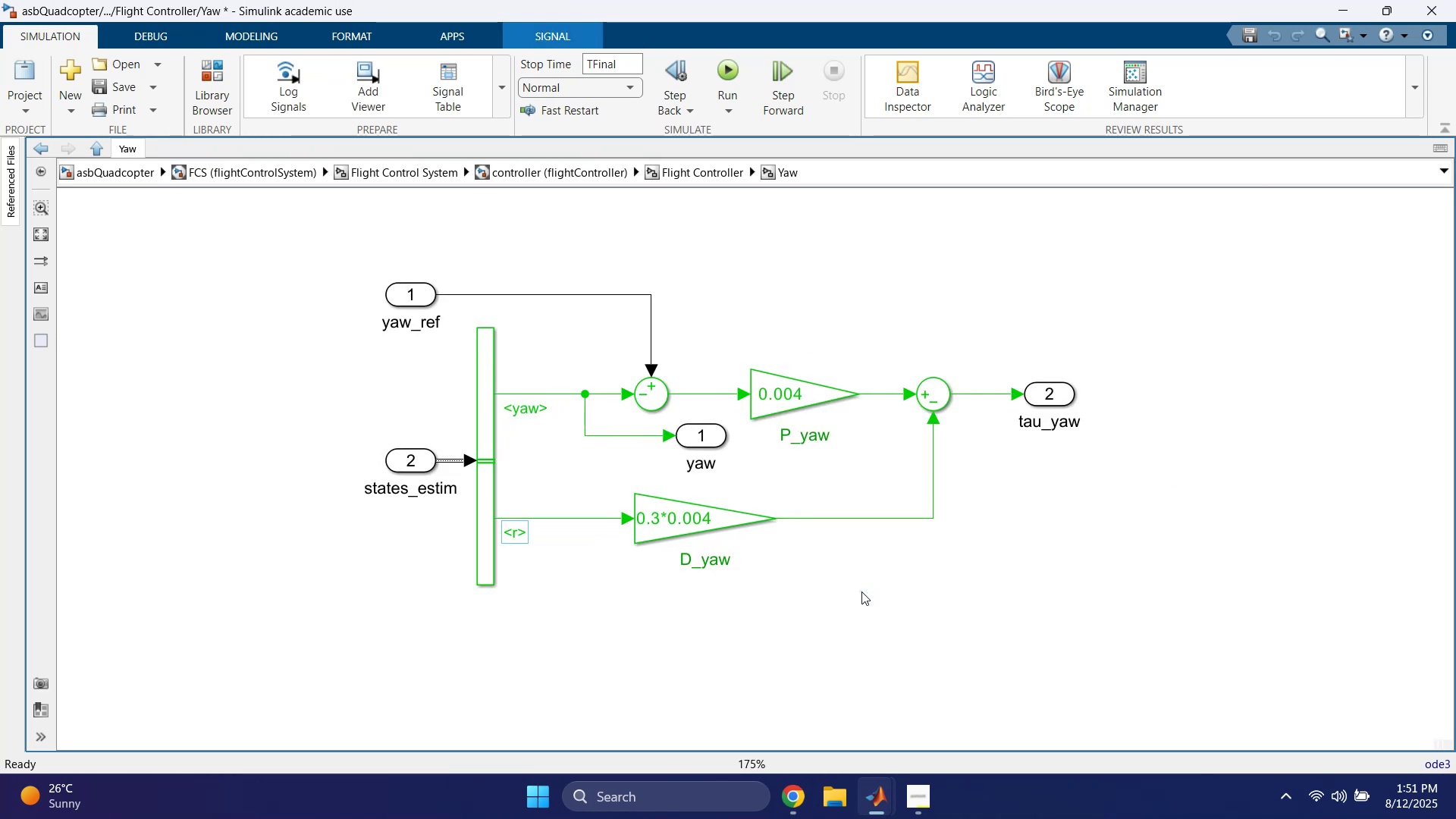 
left_click_drag(start_coordinate=[938, 608], to_coordinate=[595, 498])
 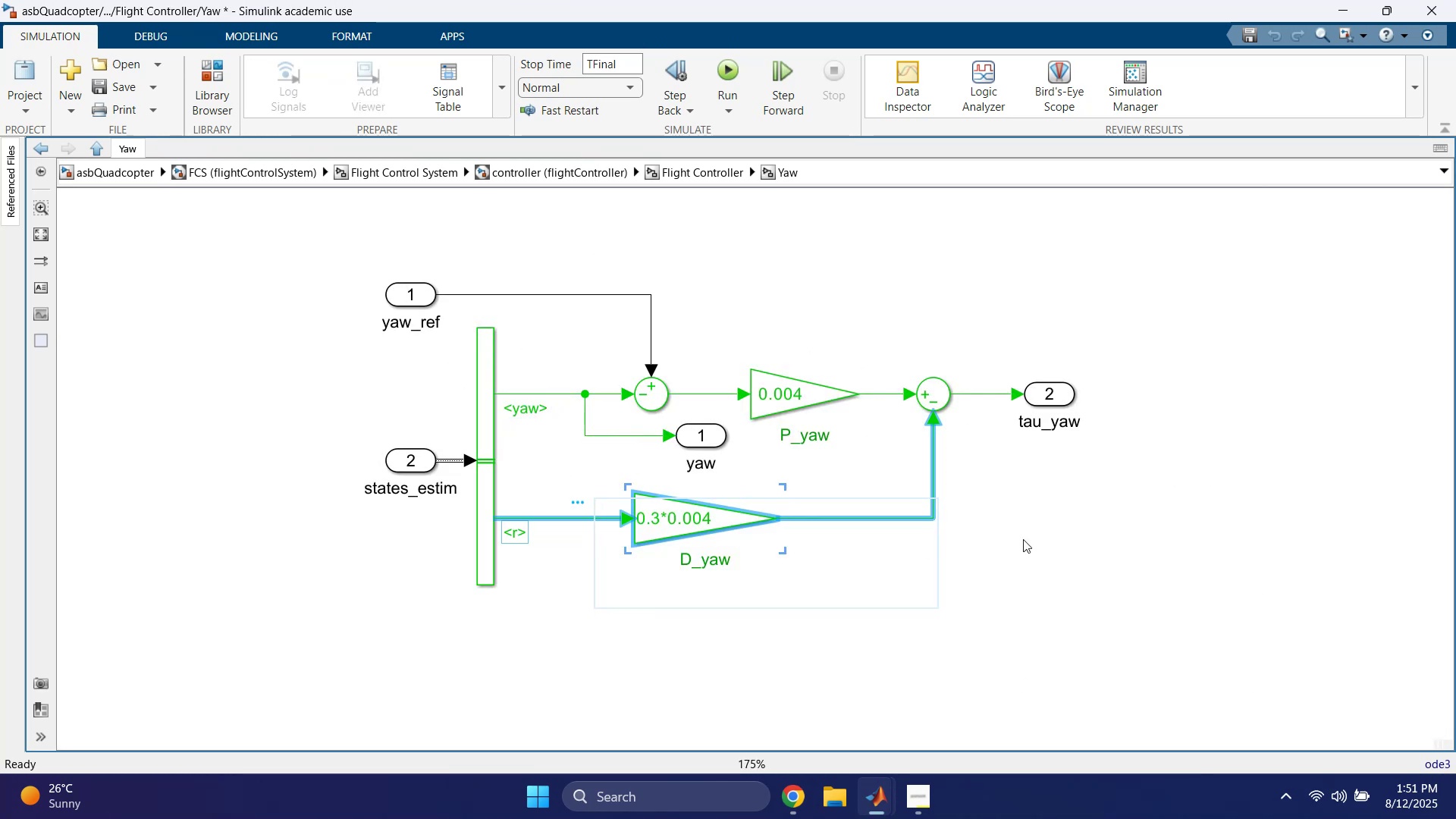 
left_click([1066, 529])
 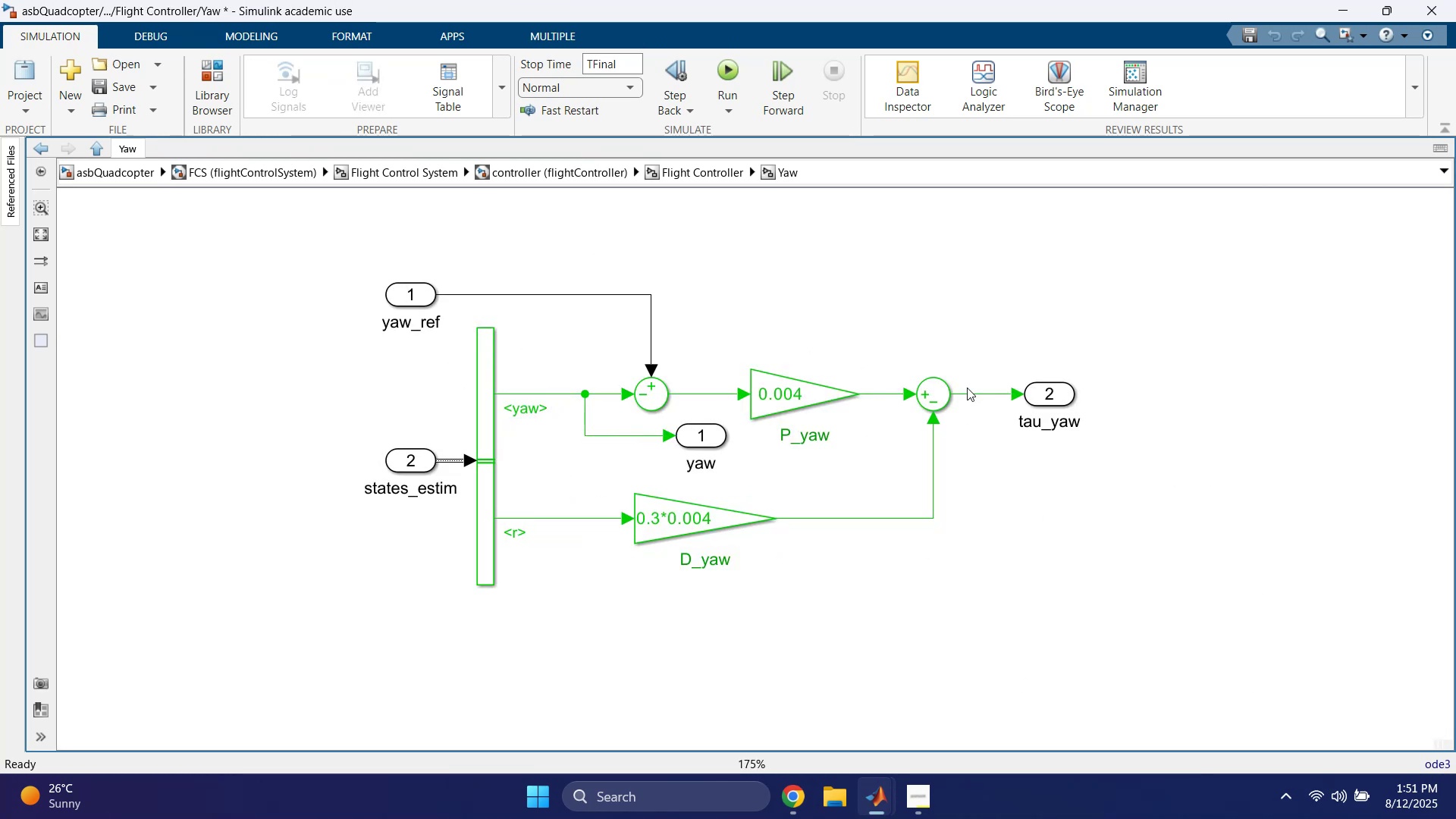 
left_click_drag(start_coordinate=[970, 334], to_coordinate=[701, 475])
 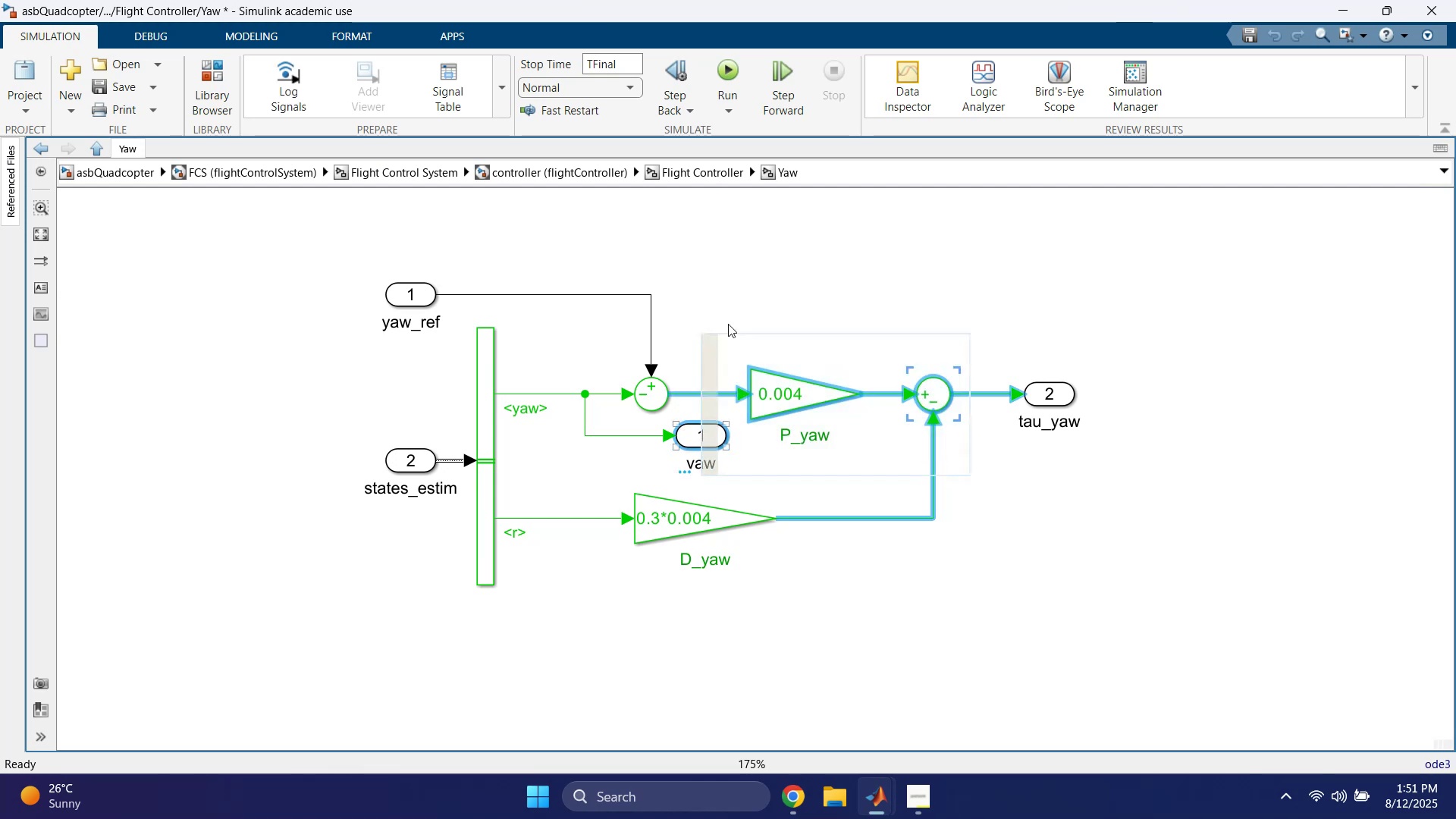 
left_click([752, 274])
 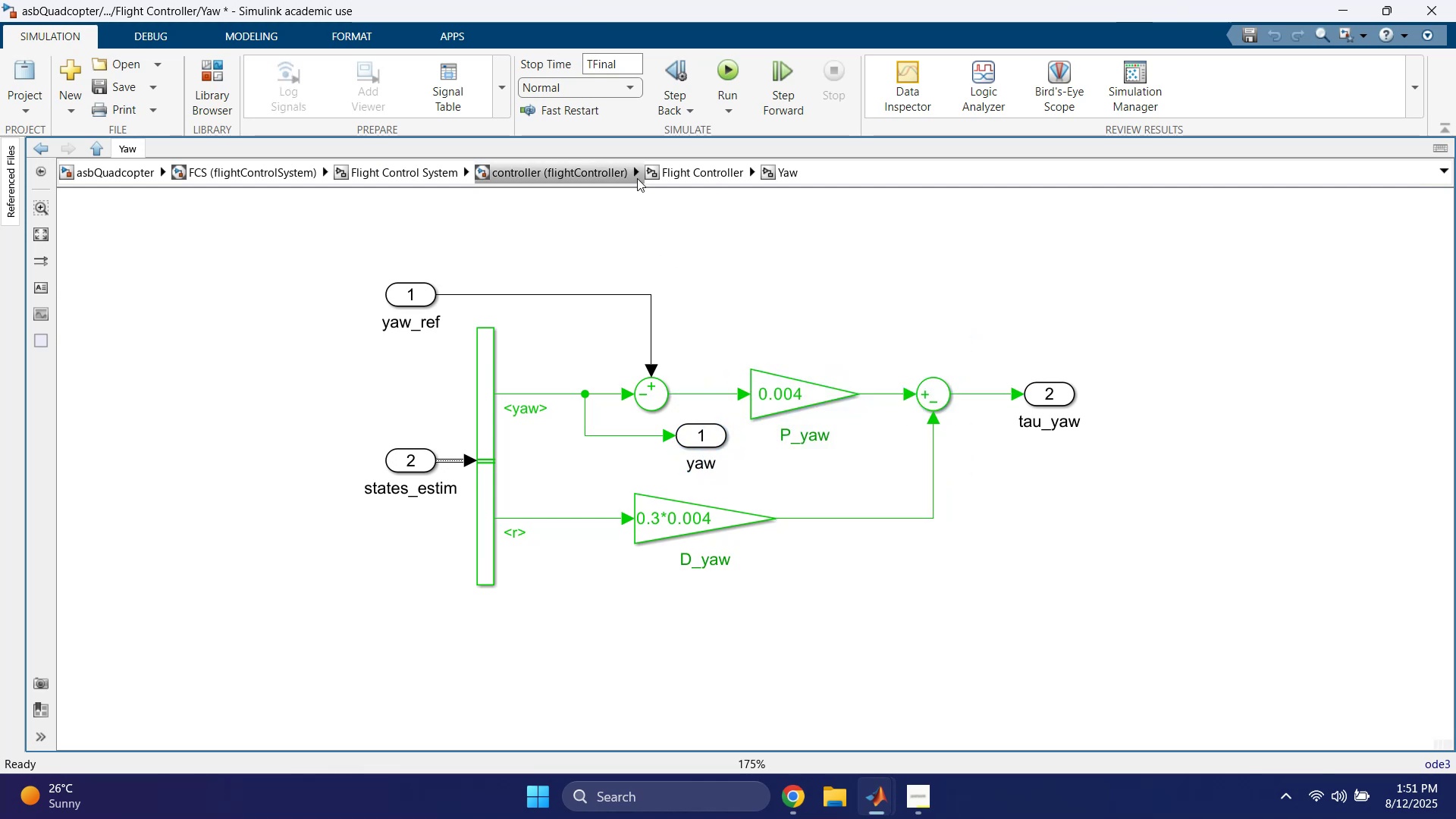 
left_click([675, 174])
 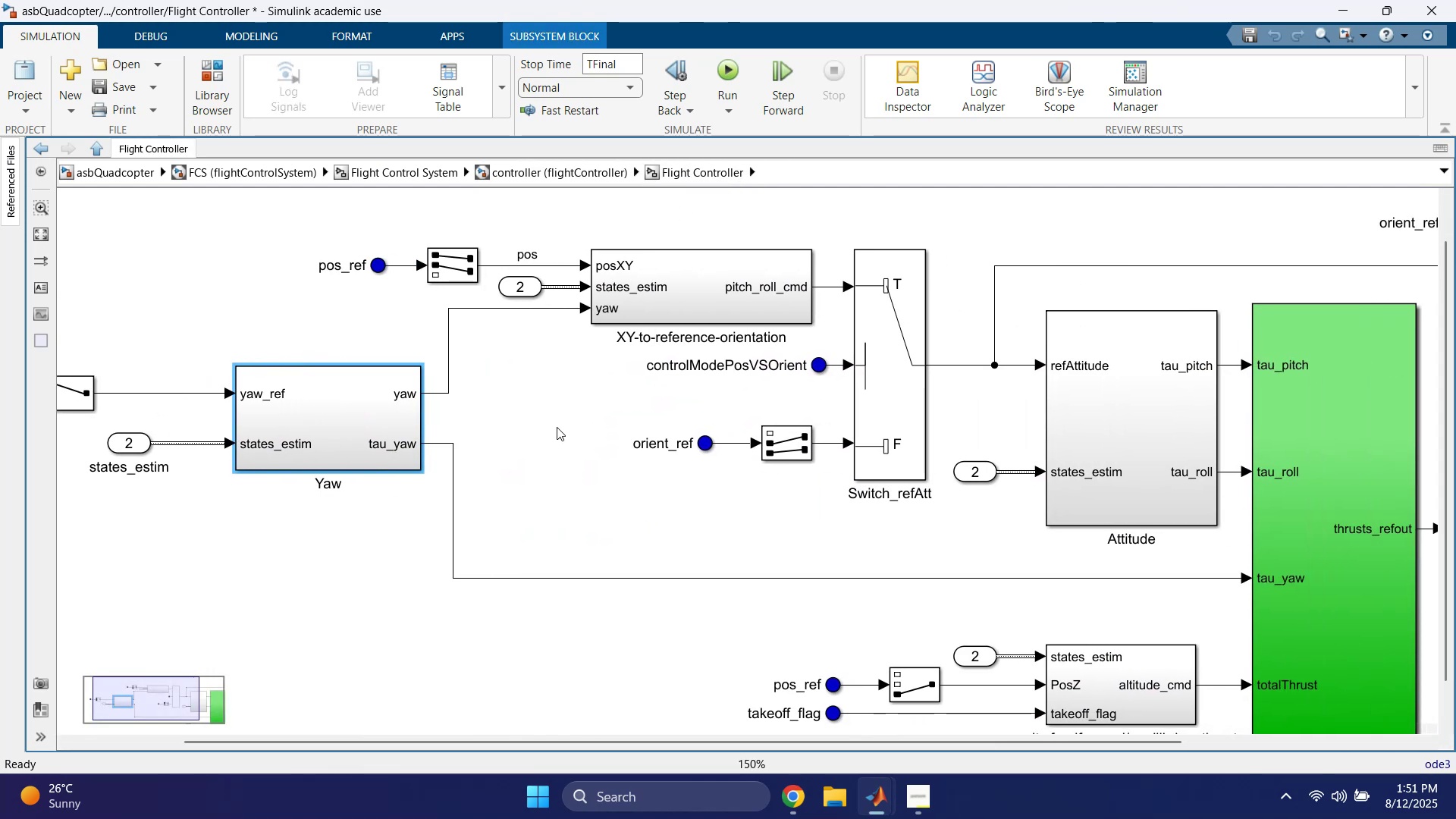 
left_click([683, 288])
 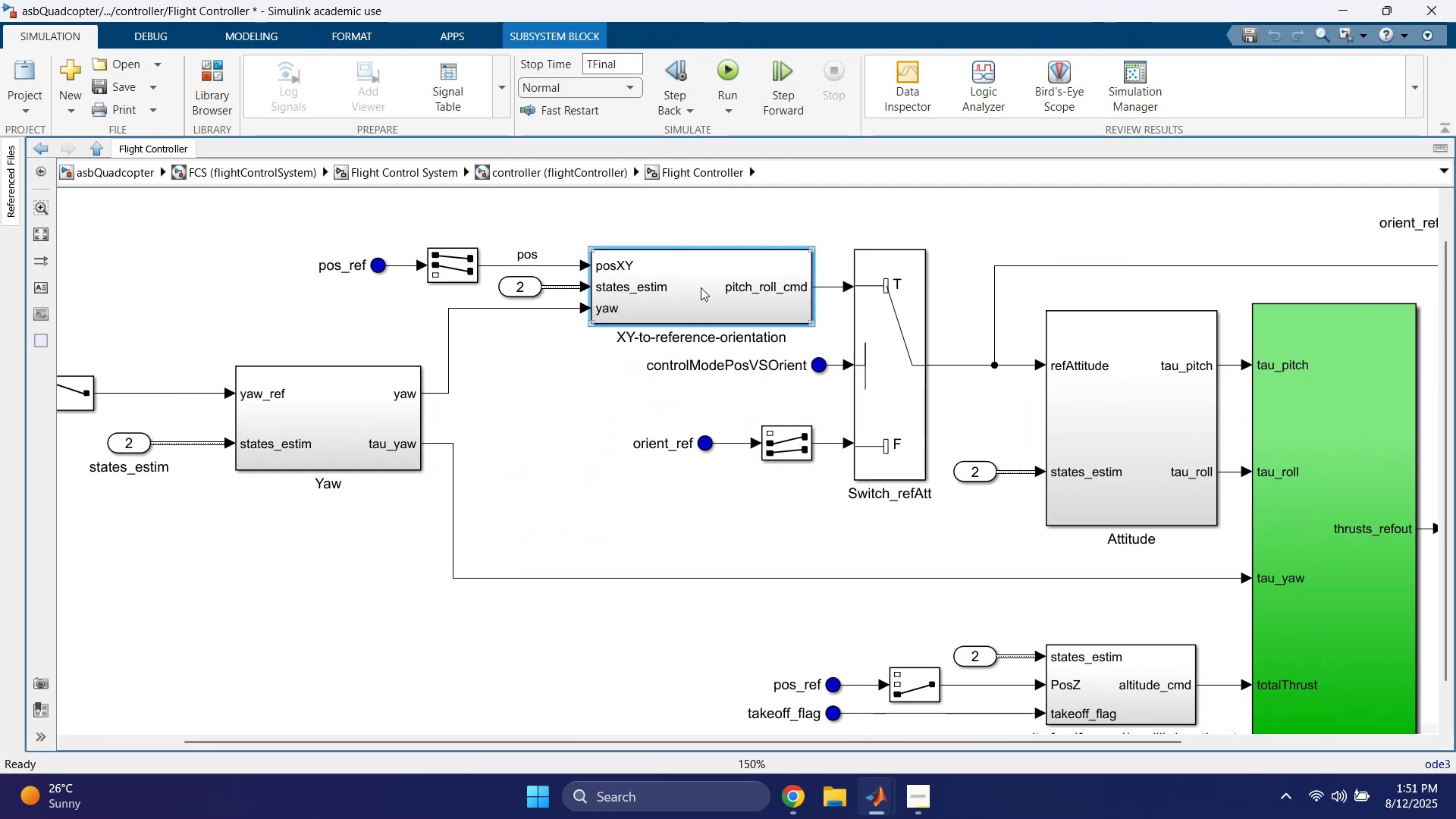 
double_click([701, 287])
 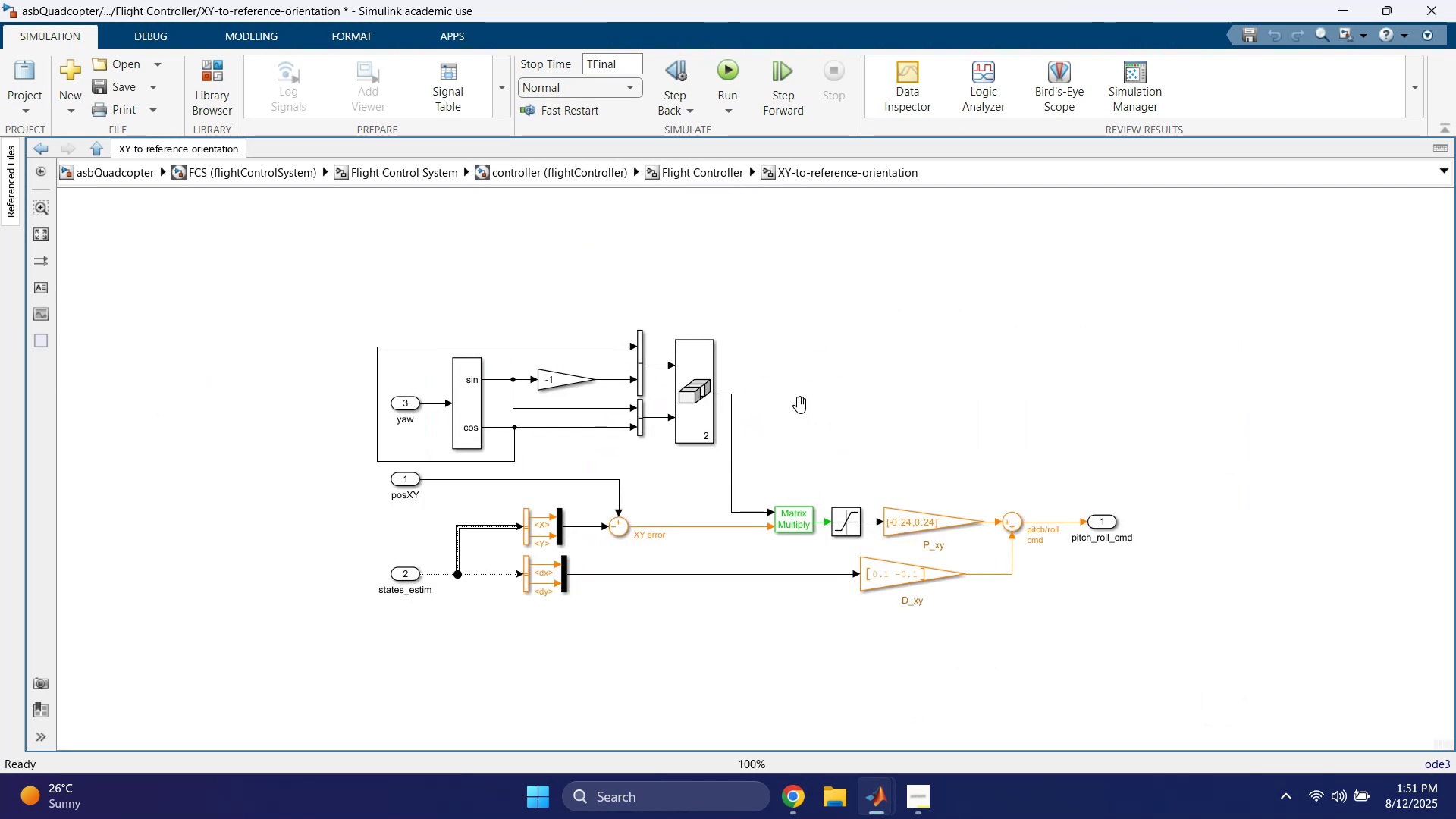 
scroll: coordinate [688, 473], scroll_direction: up, amount: 3.0
 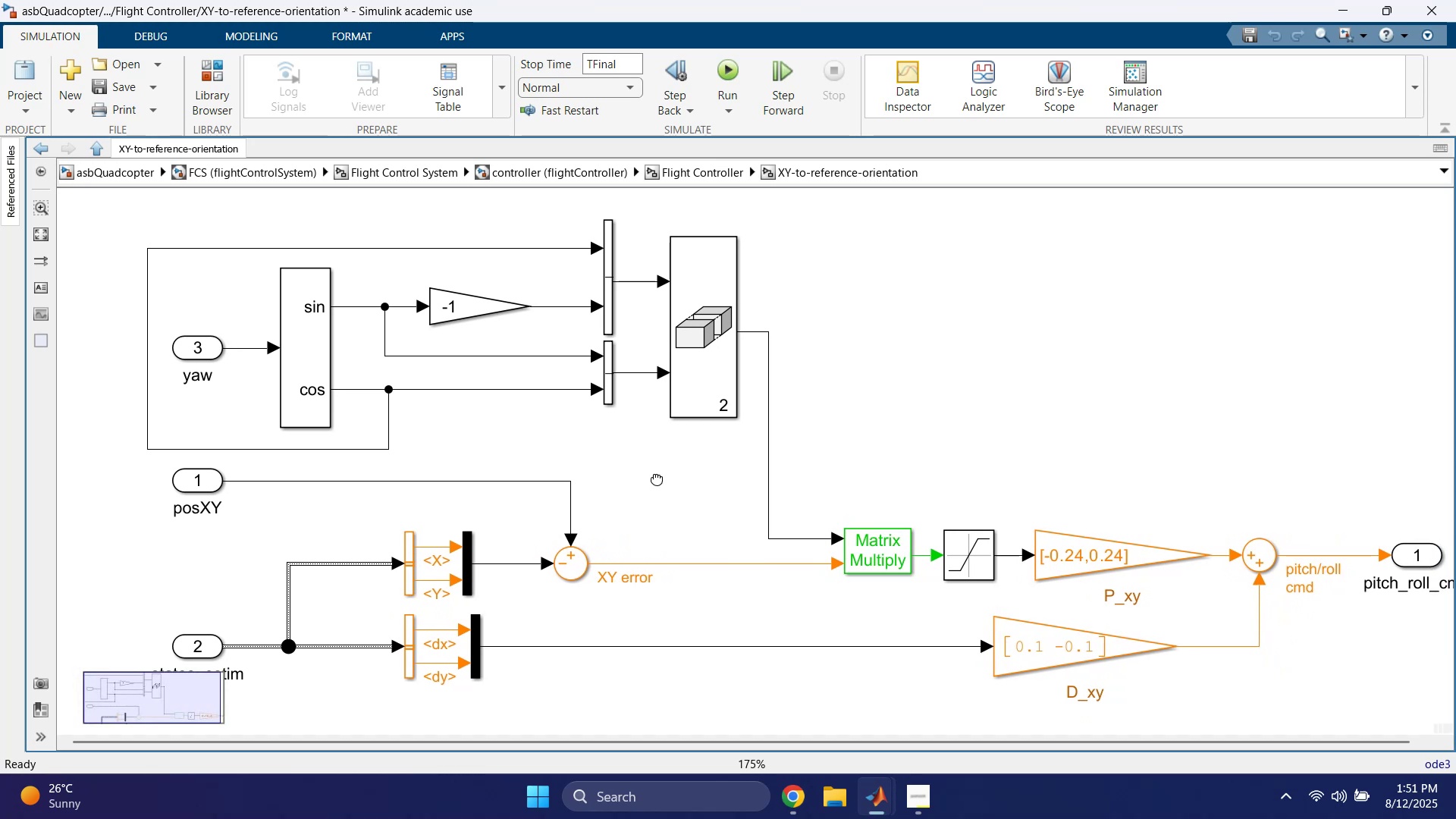 
scroll: coordinate [671, 570], scroll_direction: down, amount: 2.0
 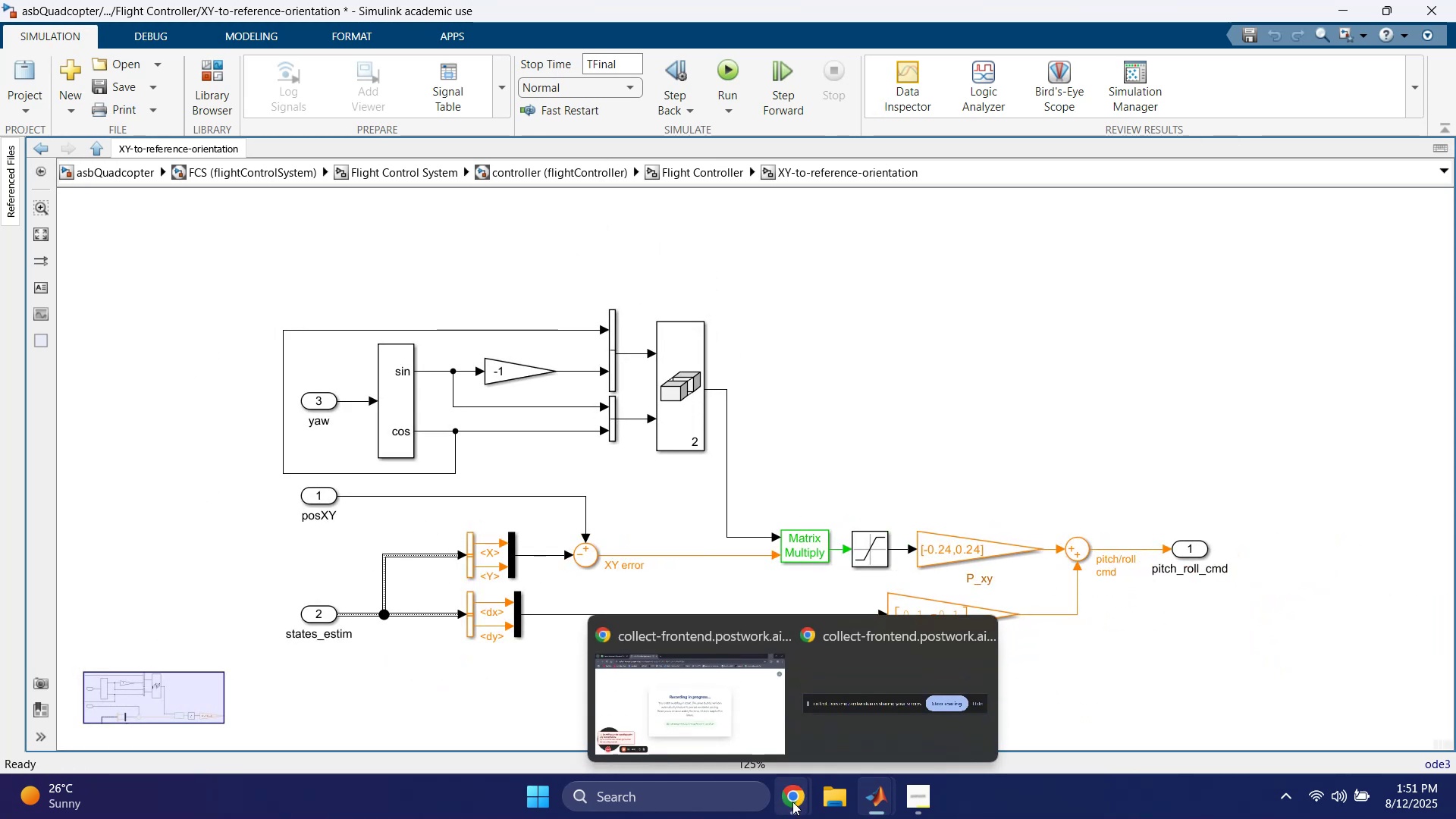 
left_click([720, 726])
 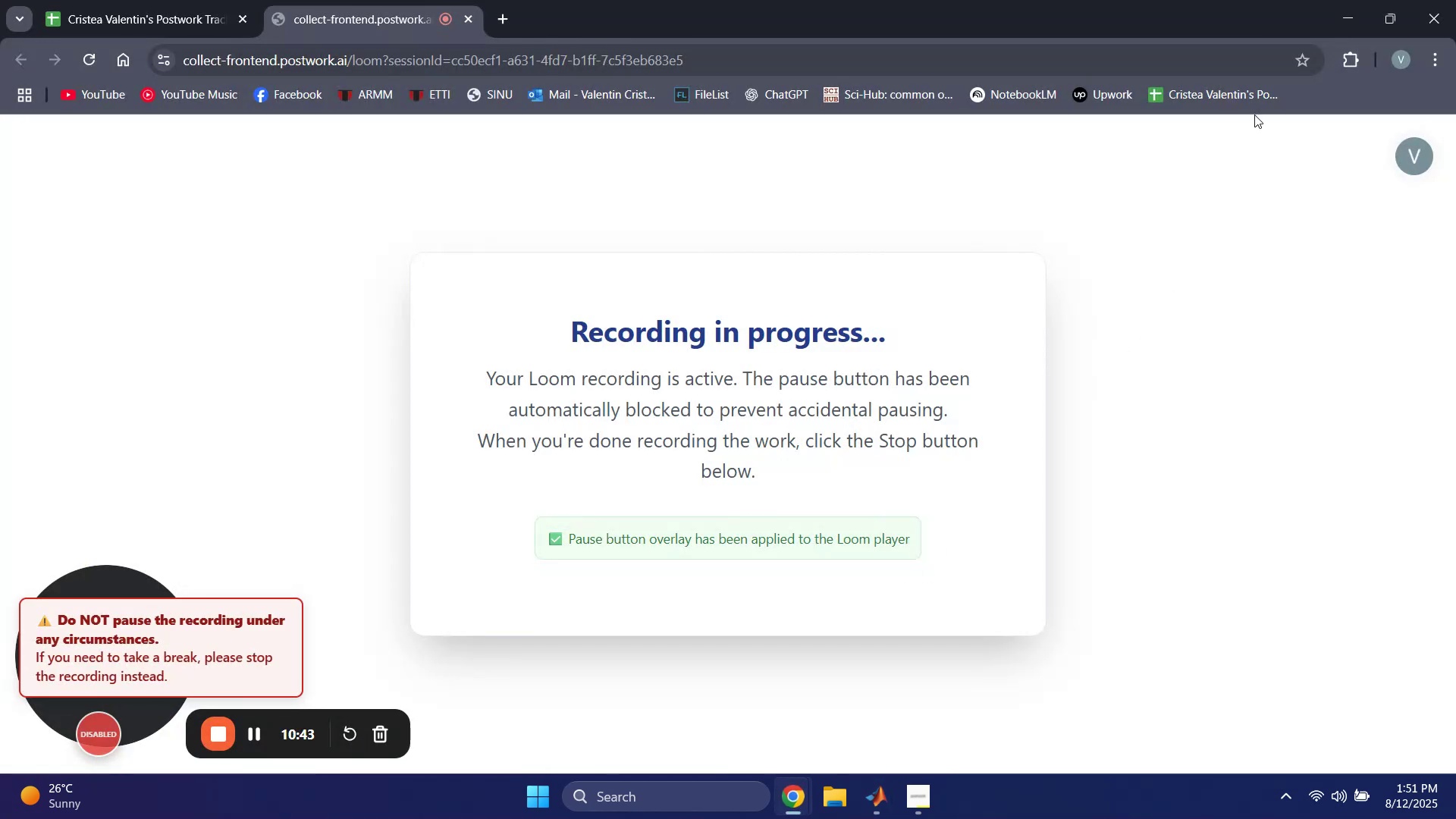 
left_click([1338, 22])
 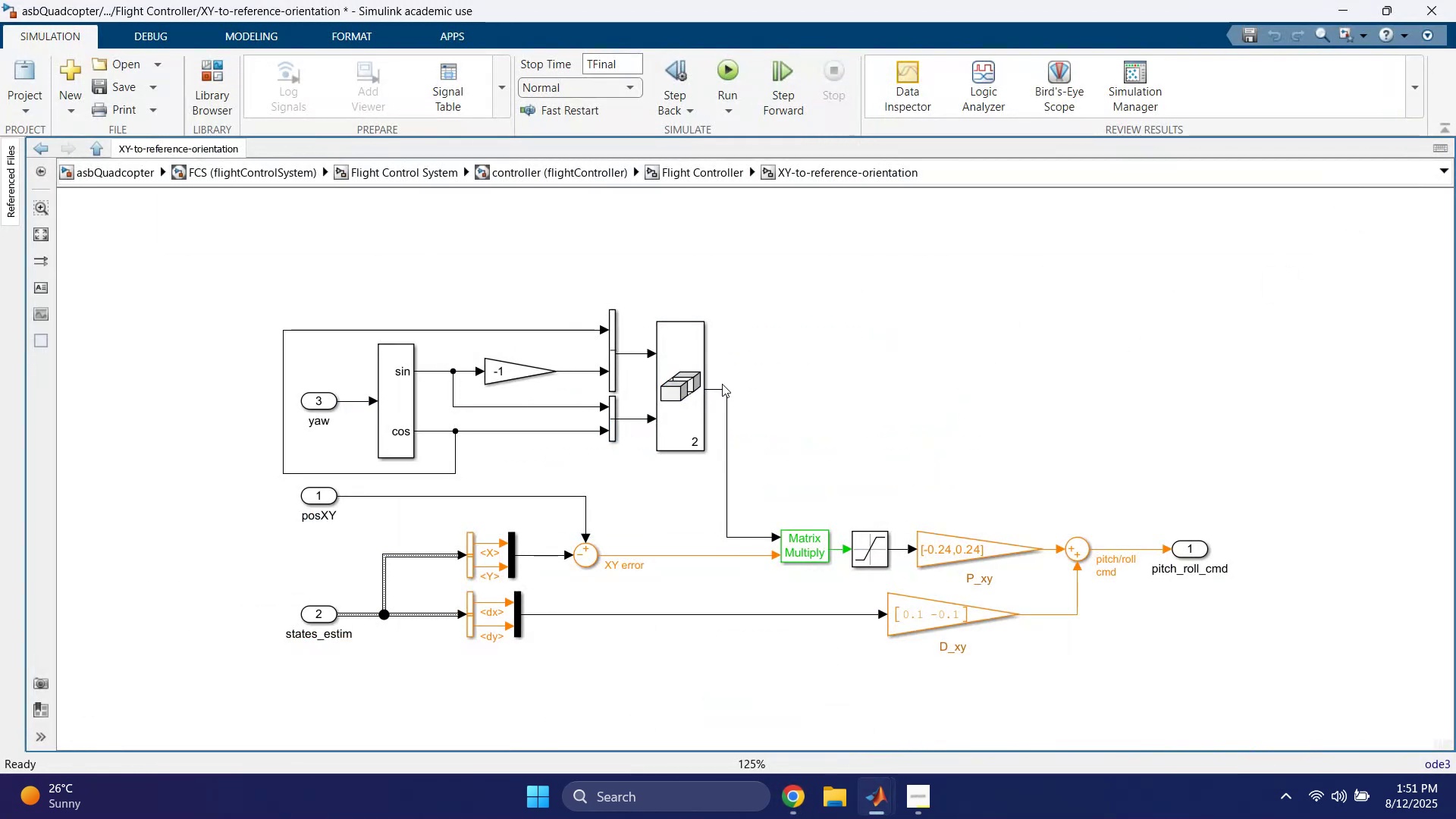 
left_click([846, 380])
 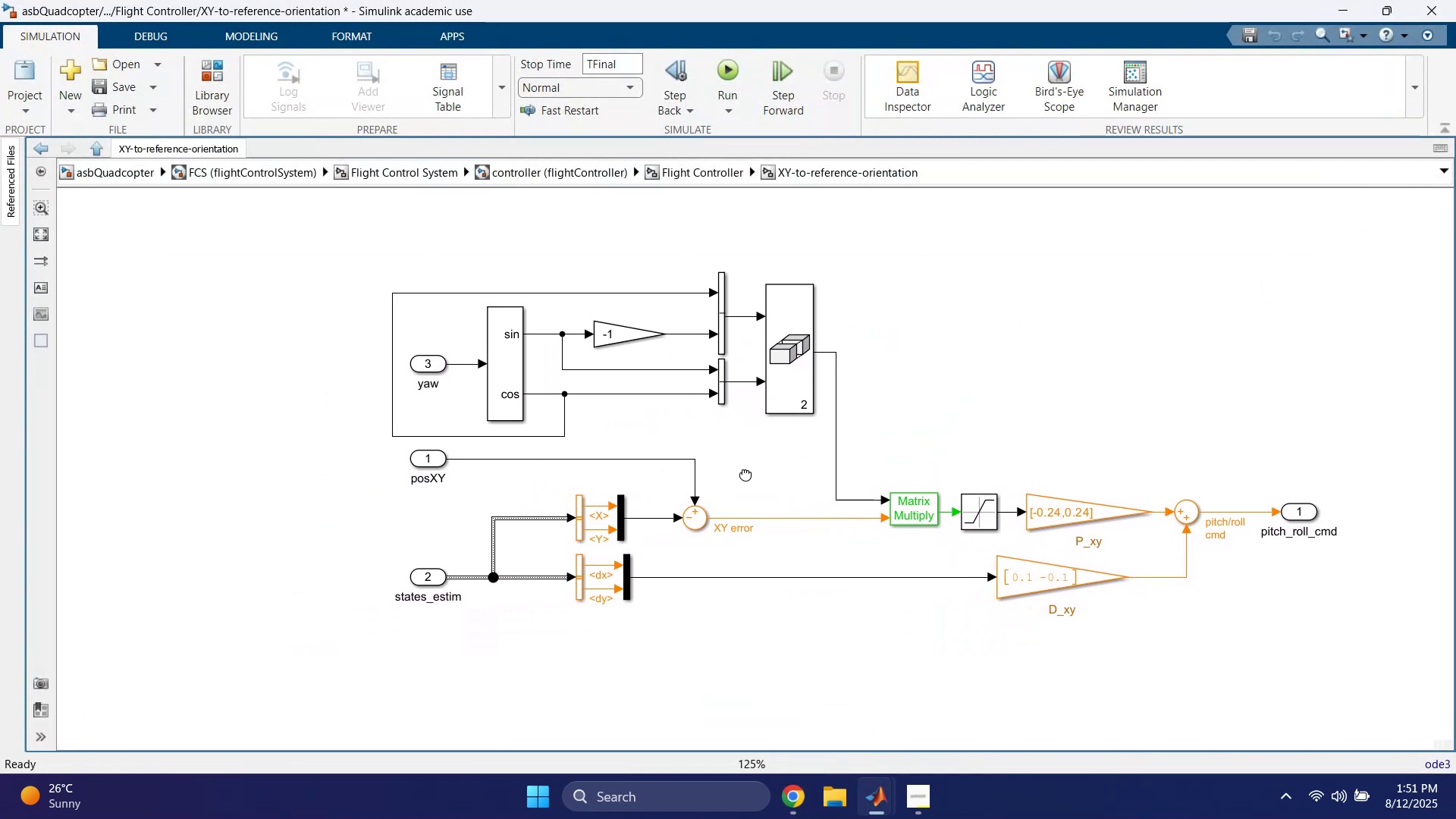 
wait(9.13)
 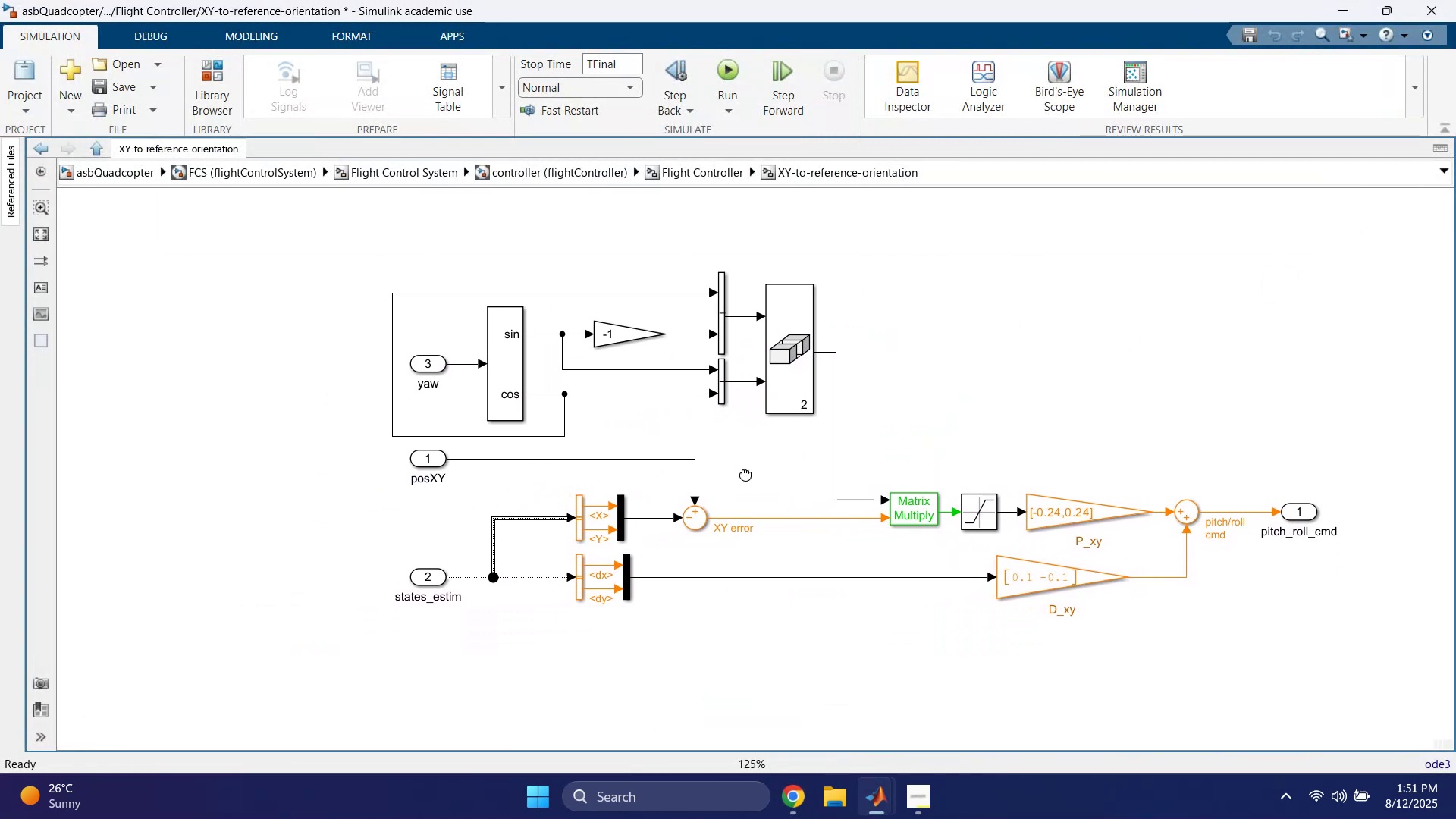 
scroll: coordinate [334, 413], scroll_direction: up, amount: 2.0
 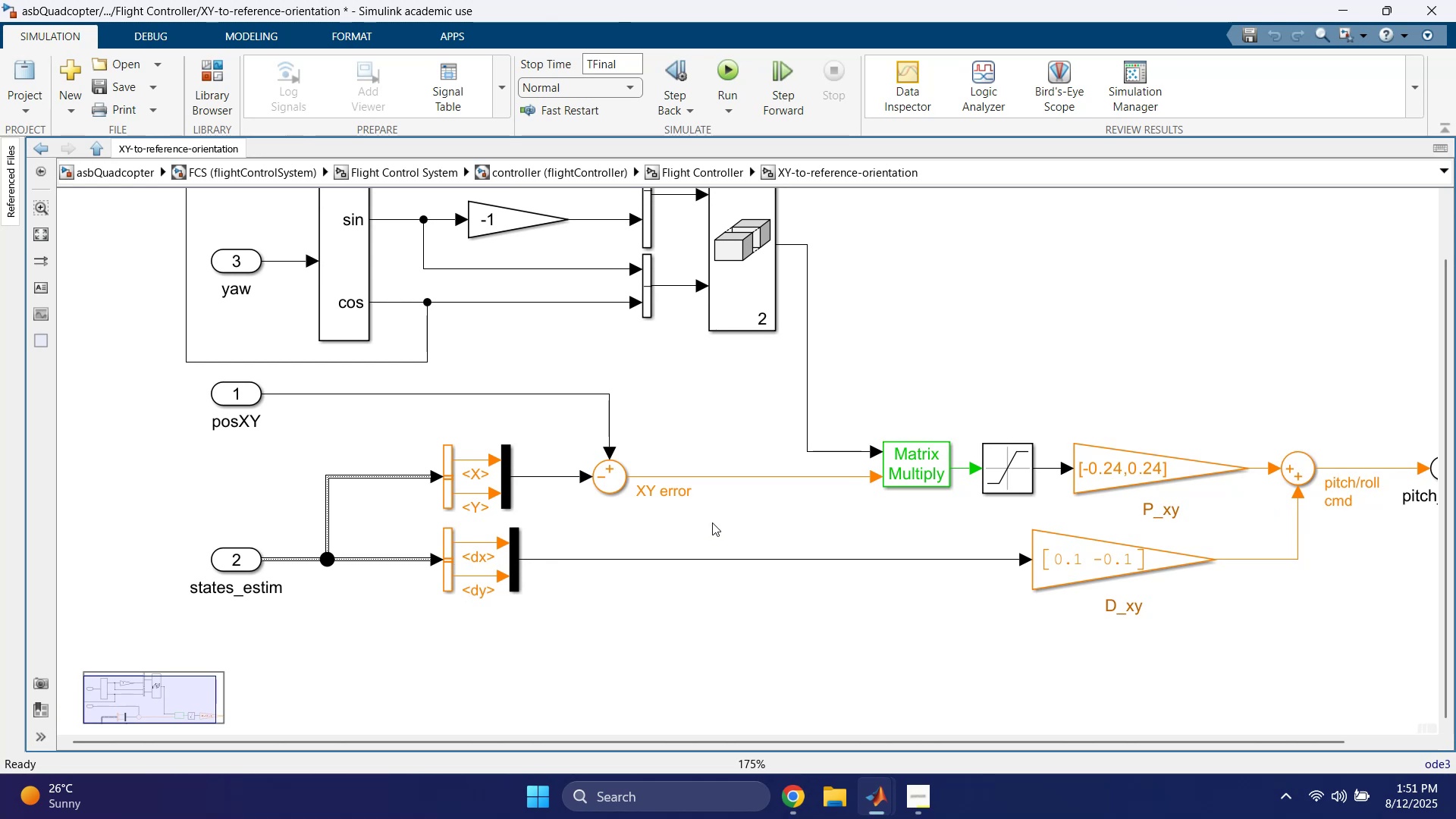 
wait(6.49)
 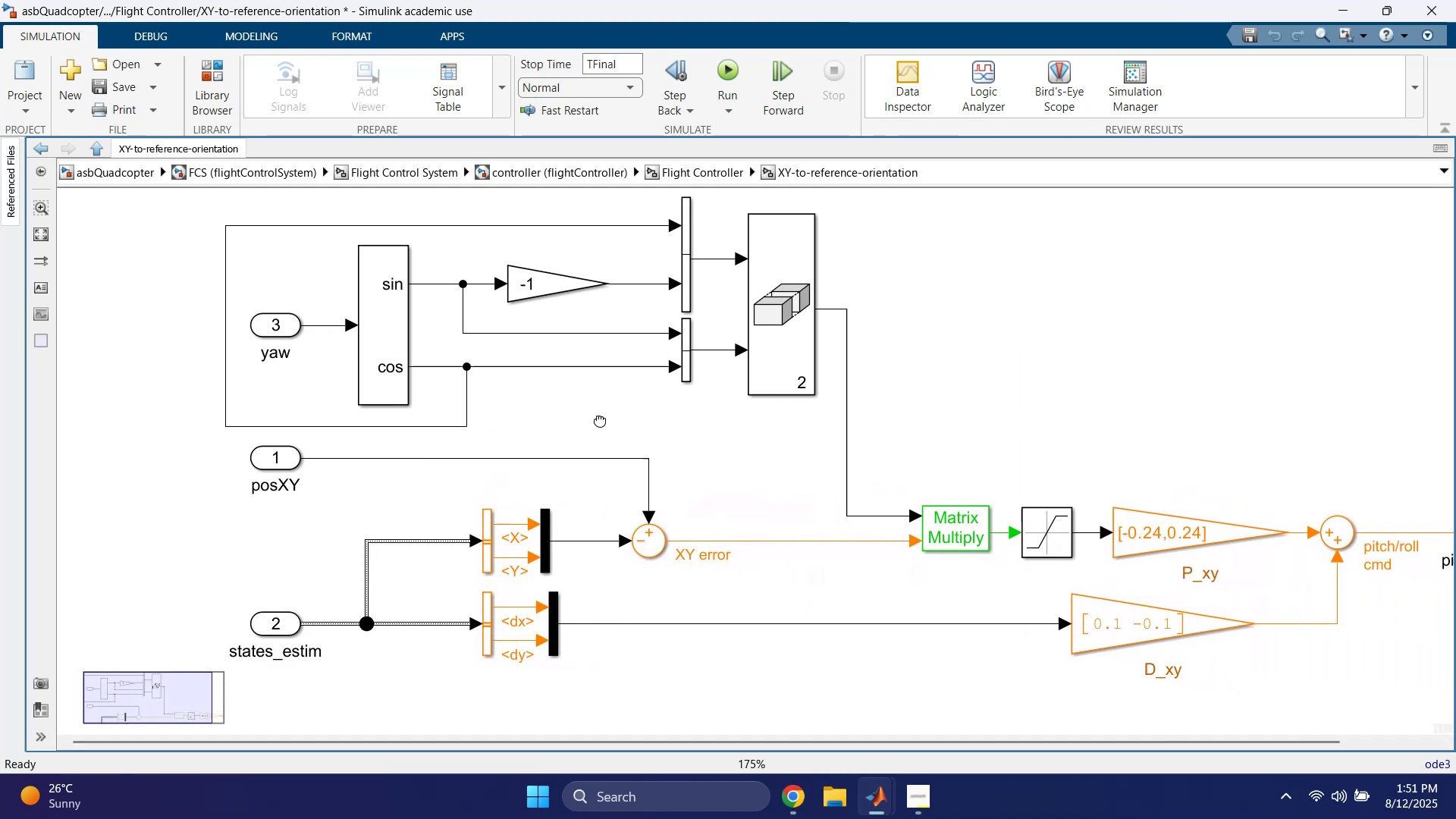 
middle_click([536, 501])
 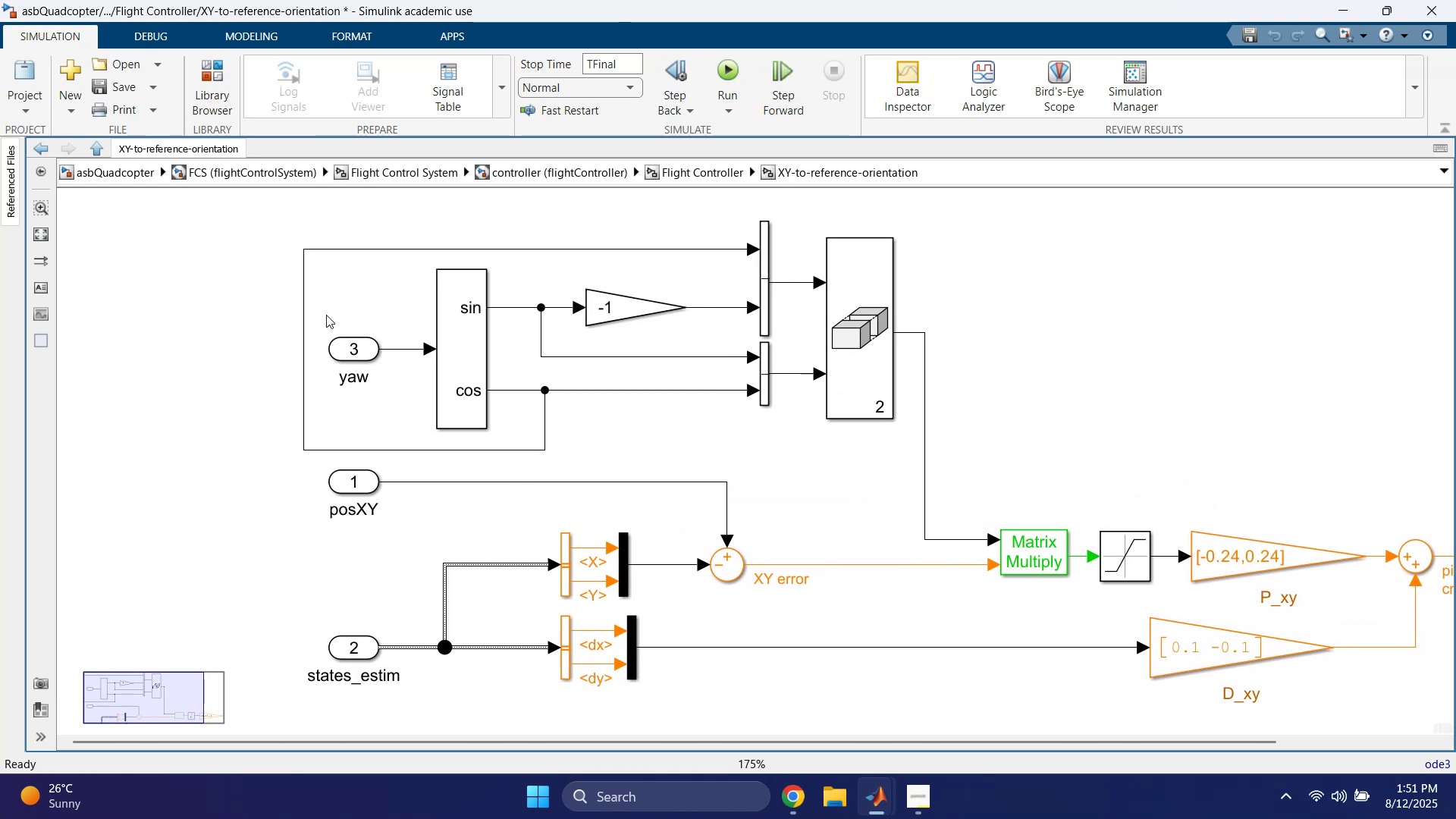 
left_click_drag(start_coordinate=[350, 302], to_coordinate=[398, 388])
 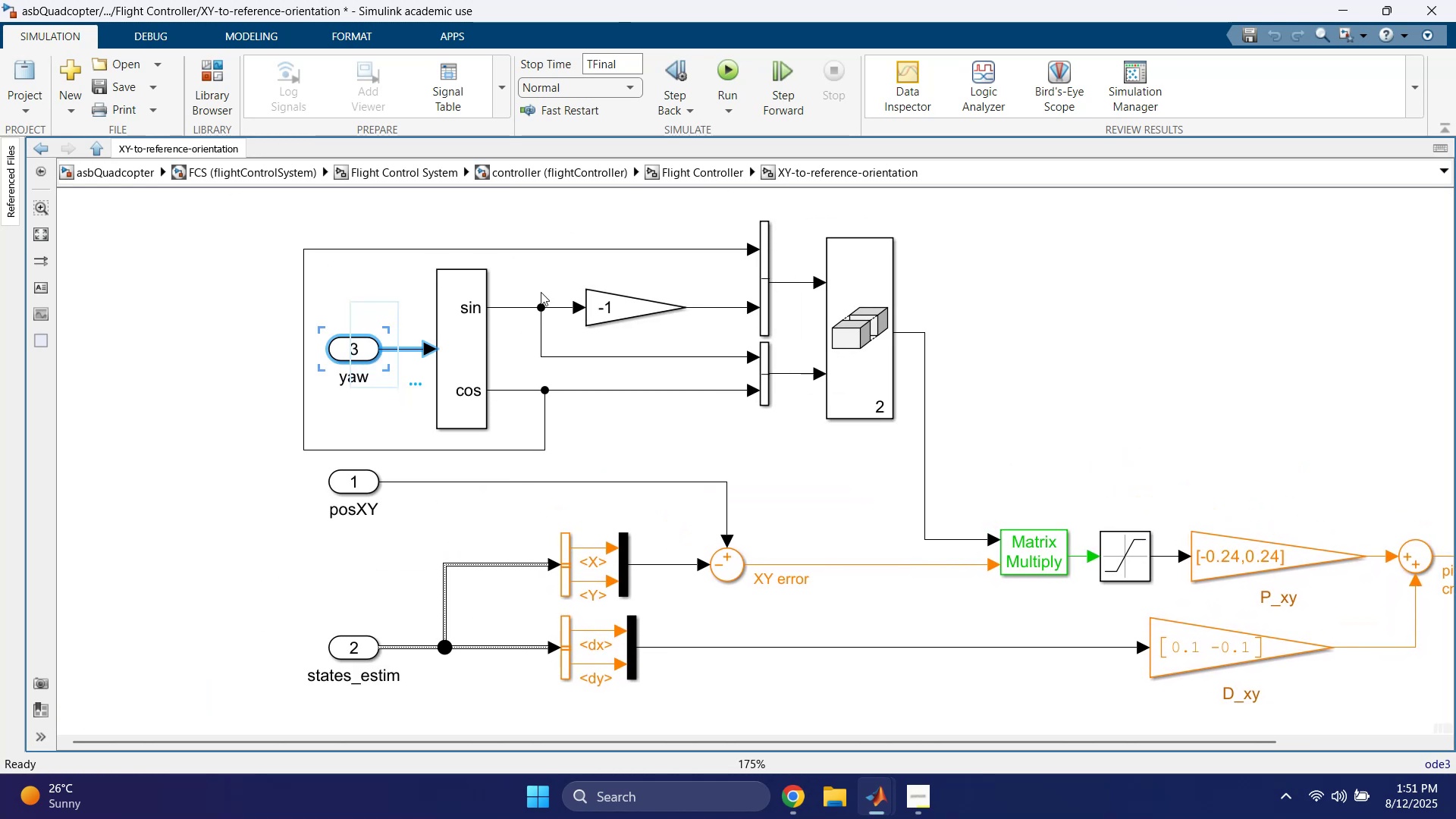 
left_click_drag(start_coordinate=[529, 277], to_coordinate=[528, 411])
 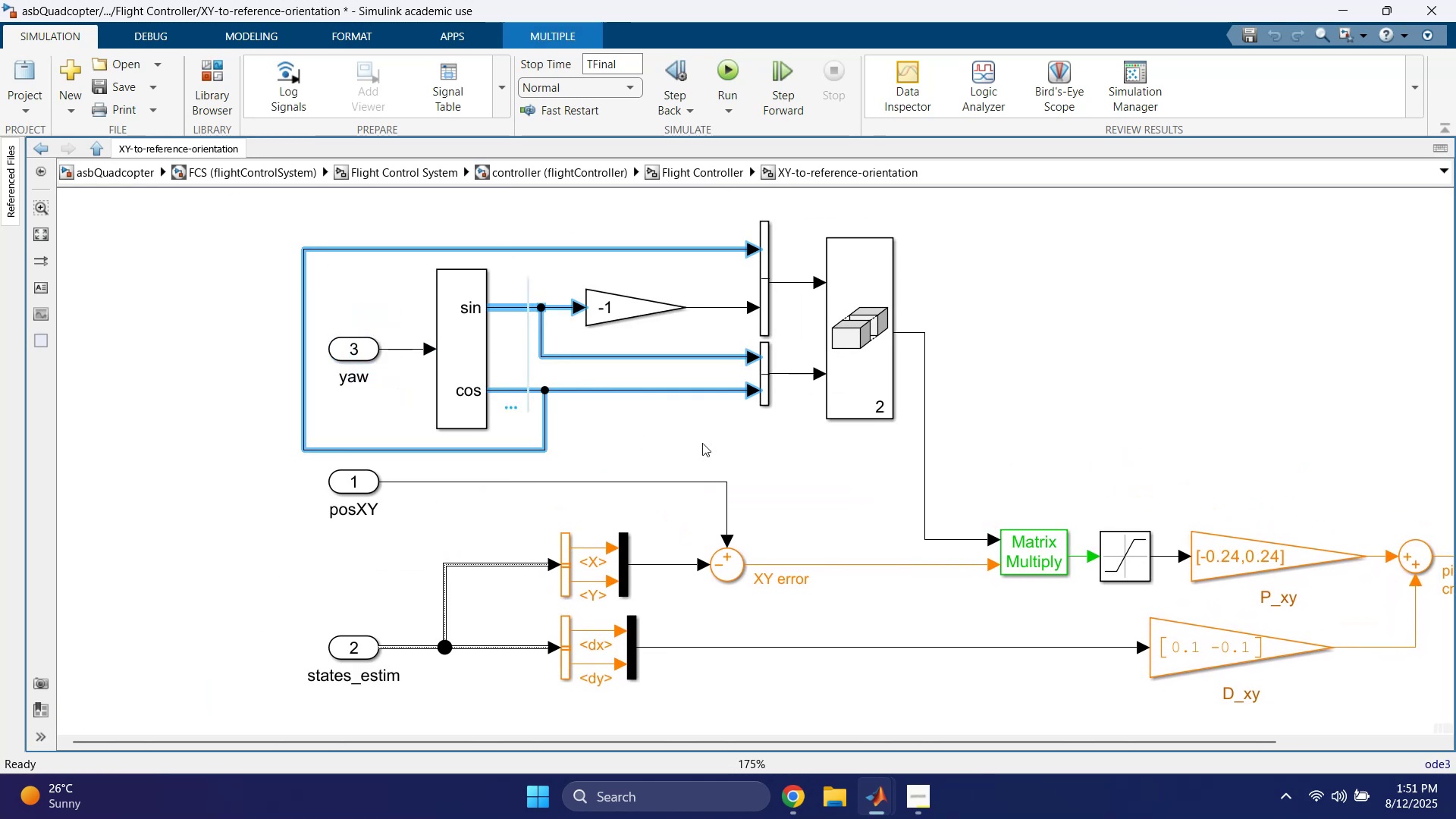 
left_click([725, 447])
 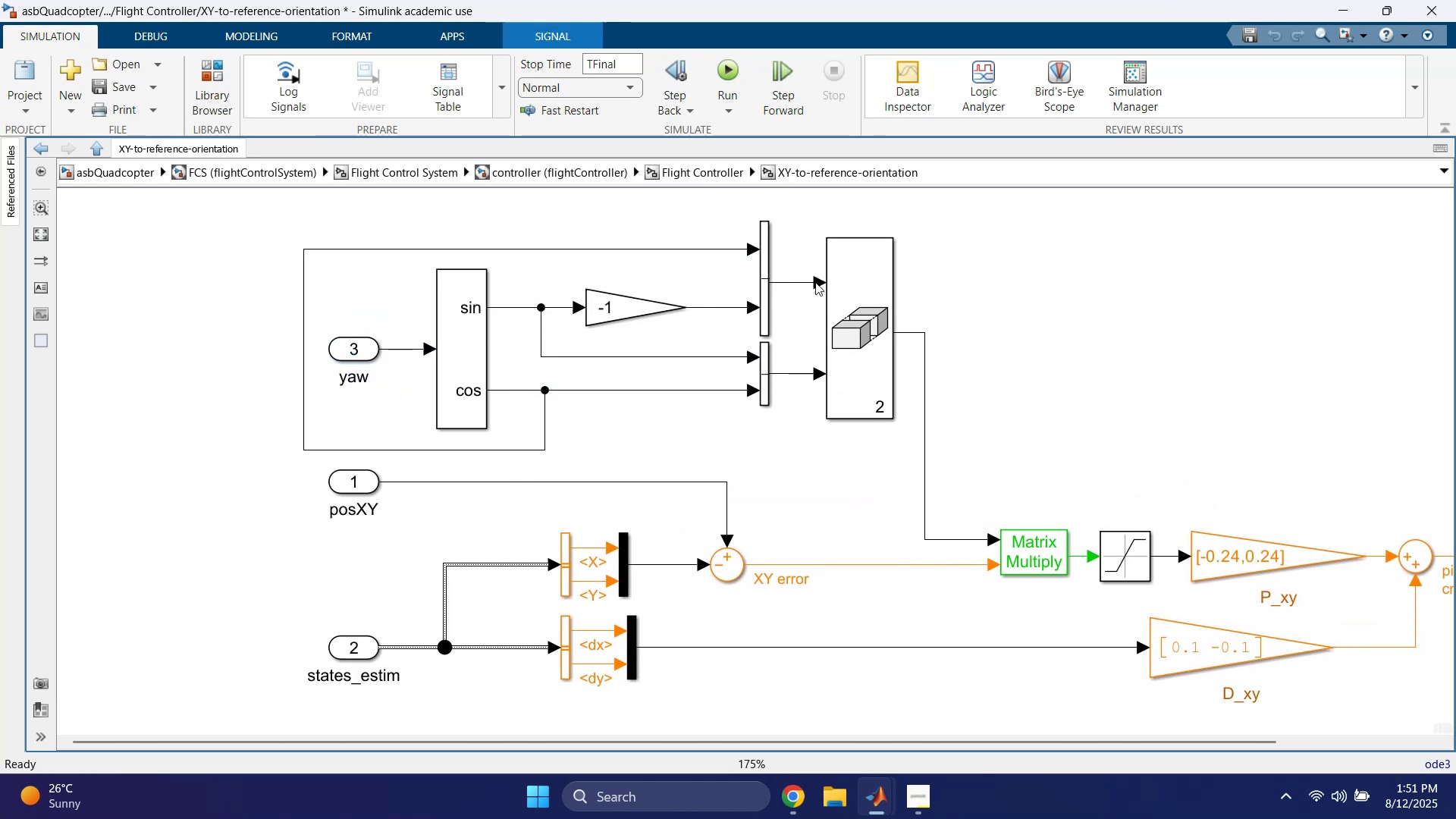 
left_click([879, 298])
 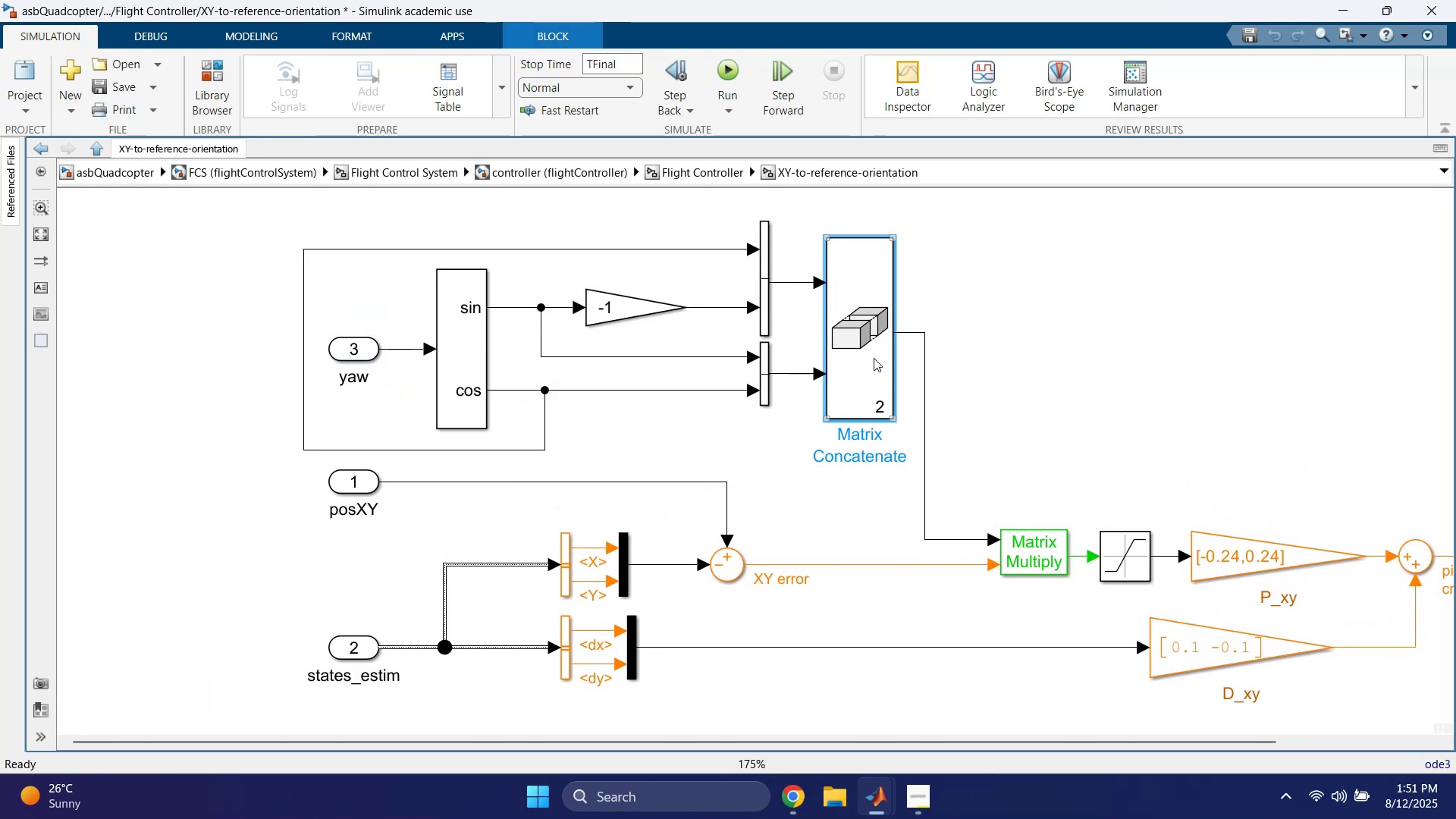 
double_click([874, 358])
 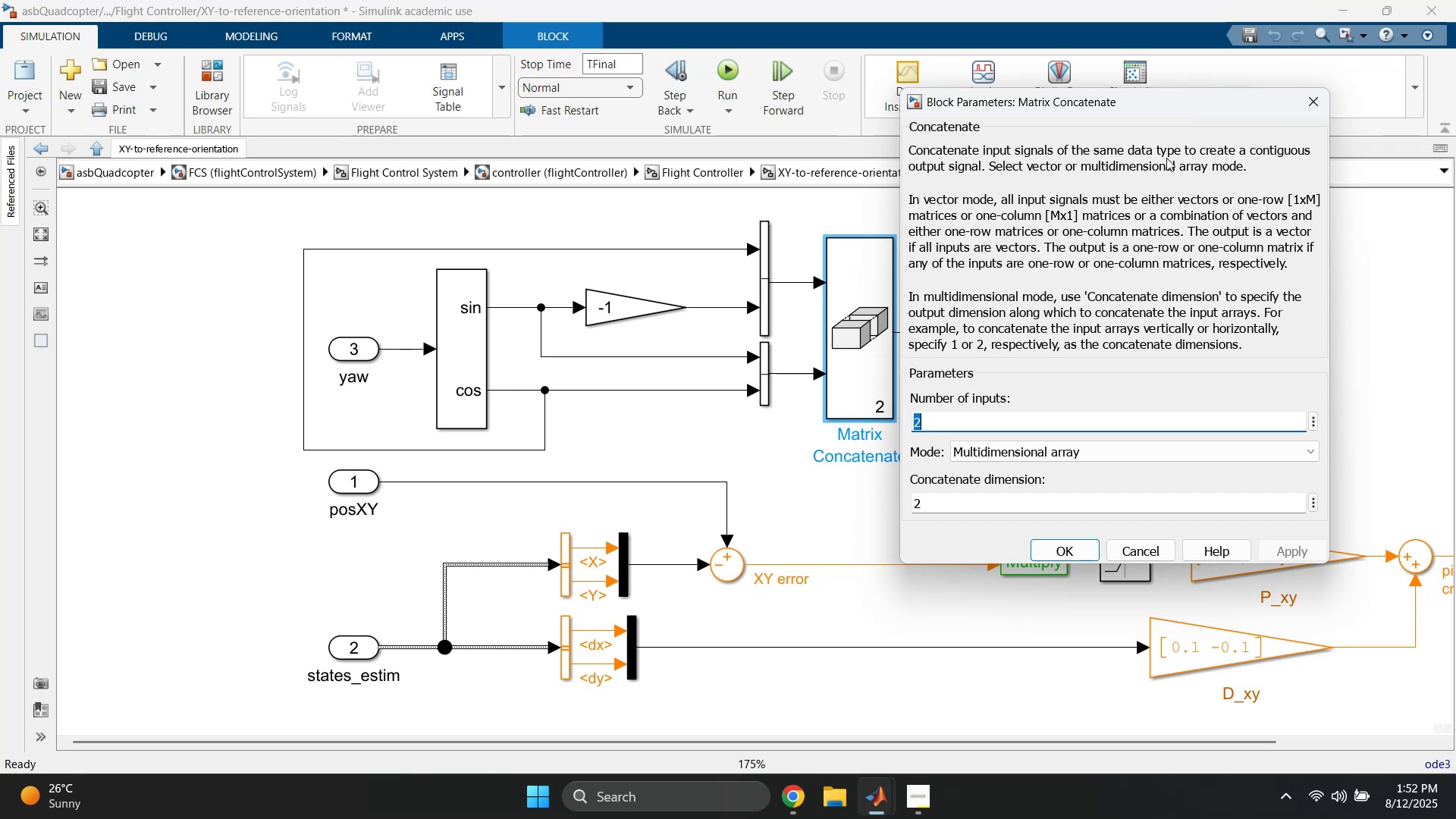 
wait(10.0)
 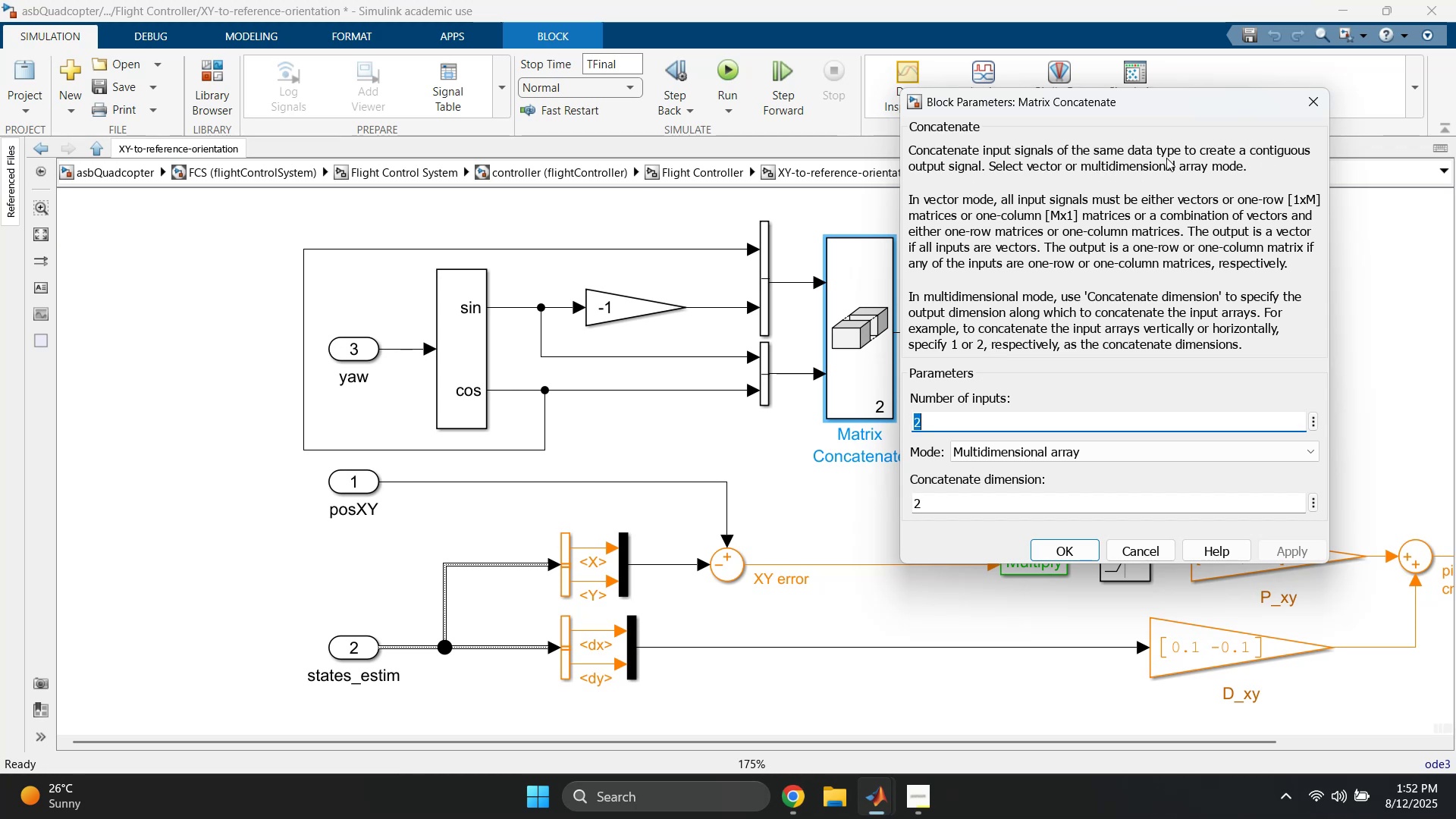 
left_click([1317, 107])
 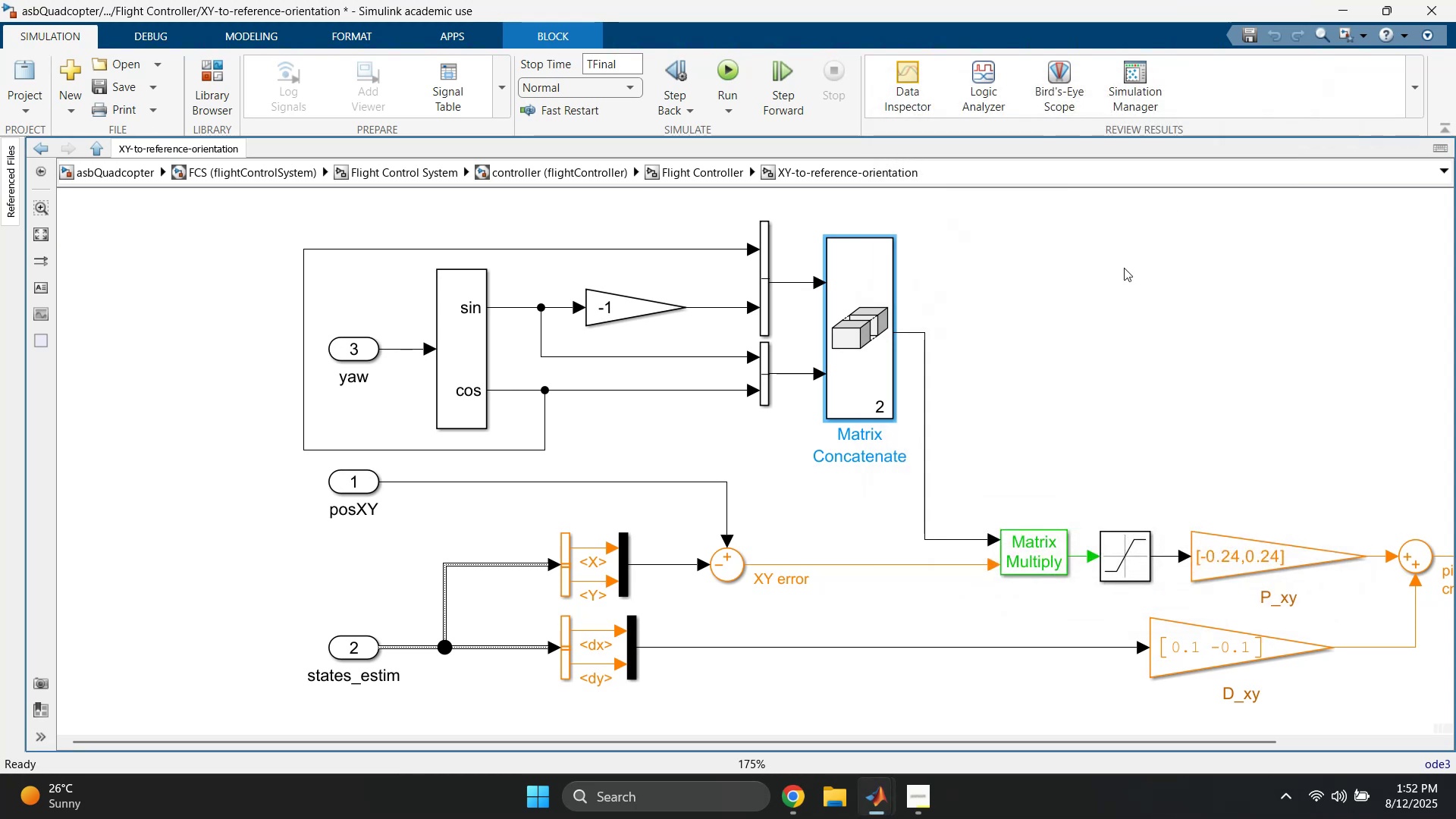 
left_click([1056, 340])
 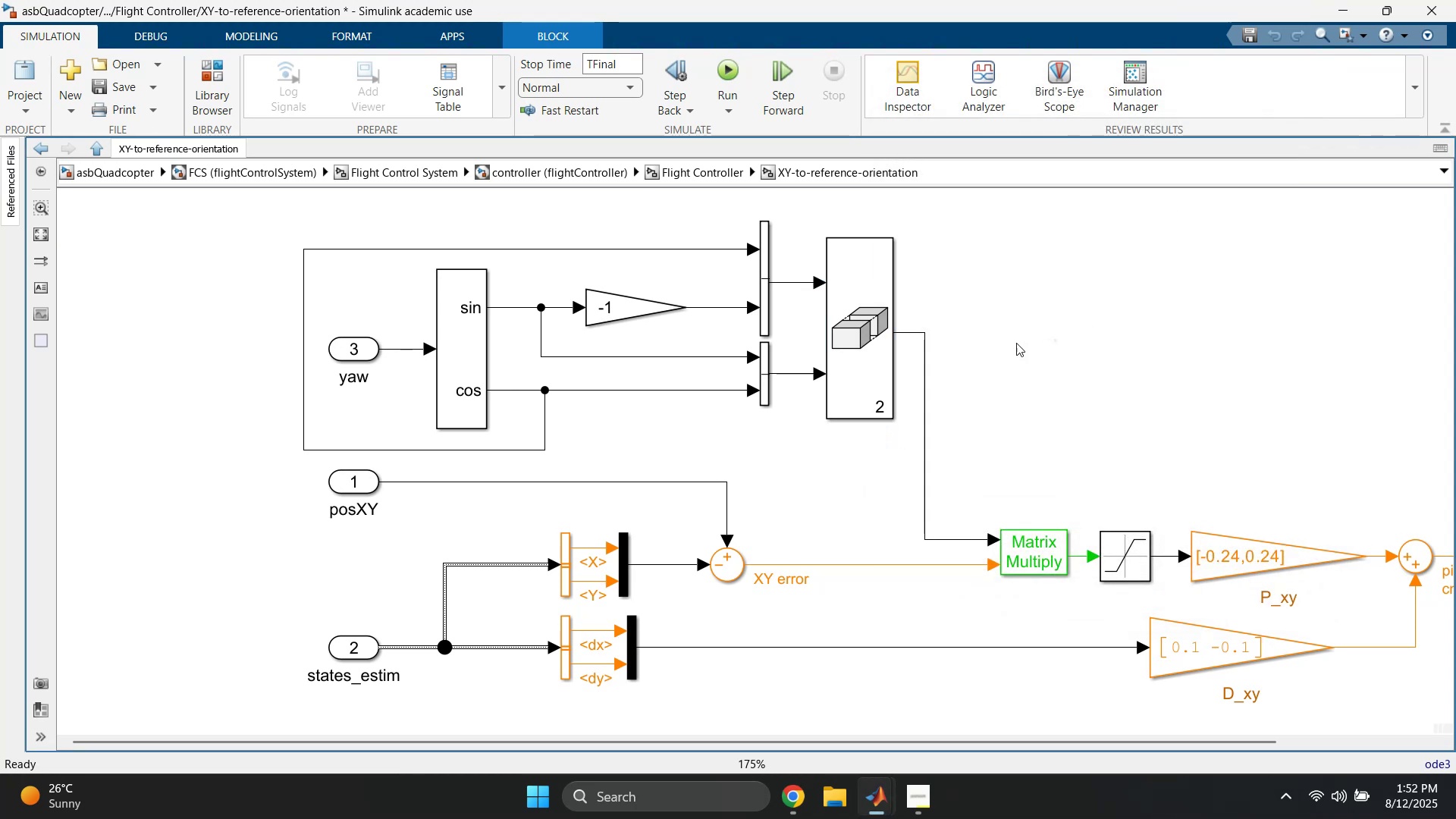 
left_click_drag(start_coordinate=[967, 327], to_coordinate=[912, 375])
 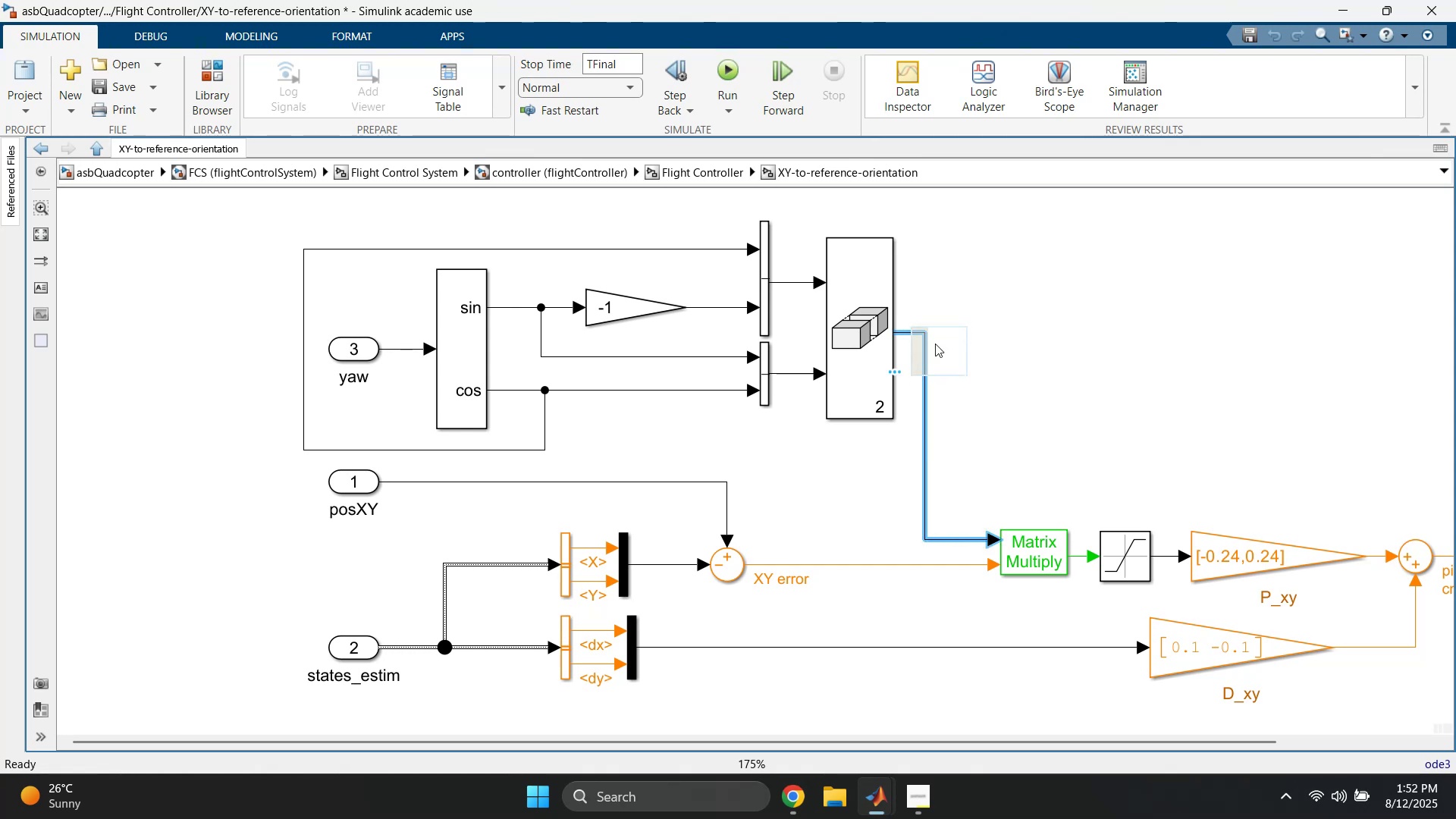 
left_click([1036, 255])
 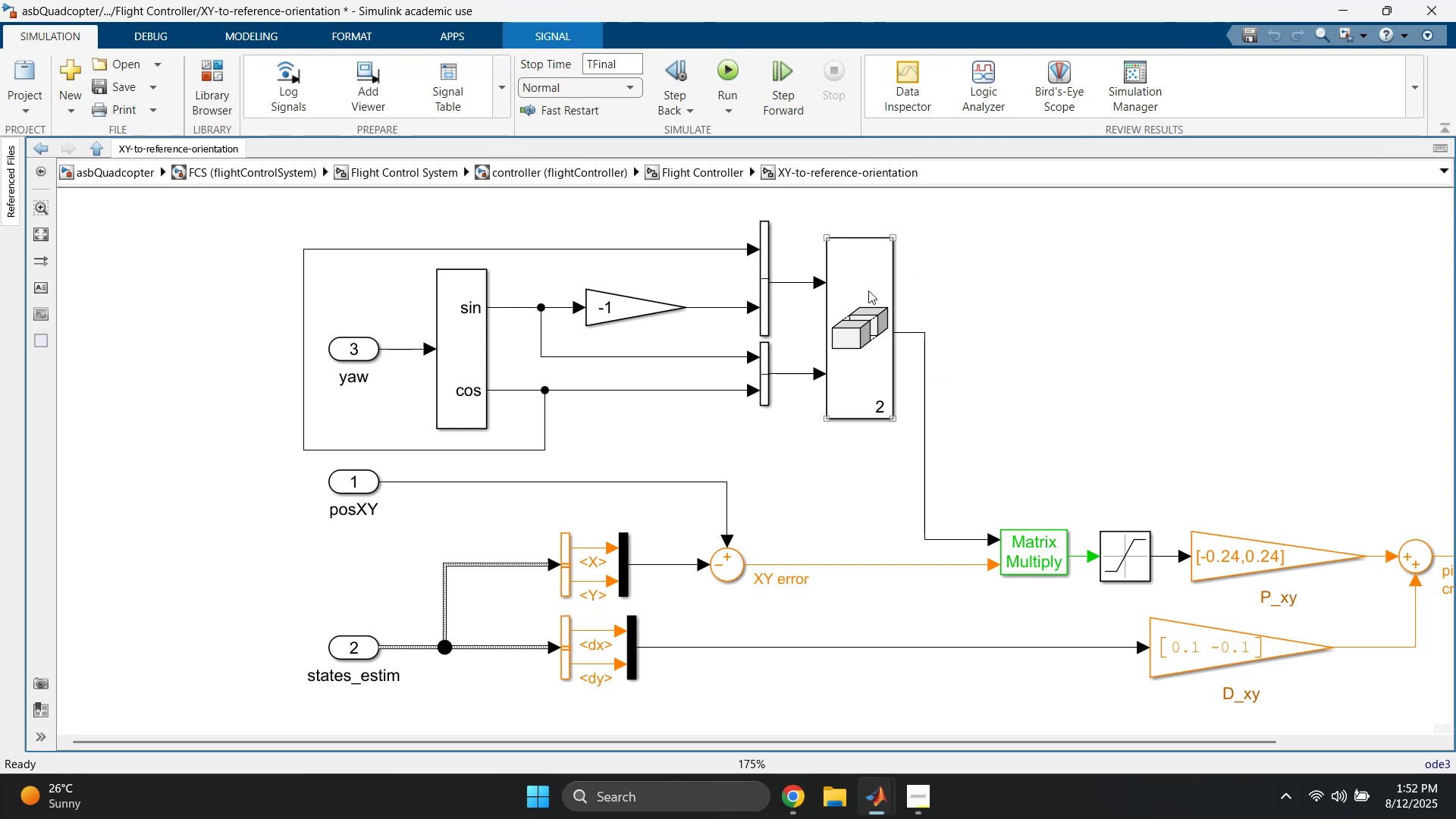 
double_click([861, 293])
 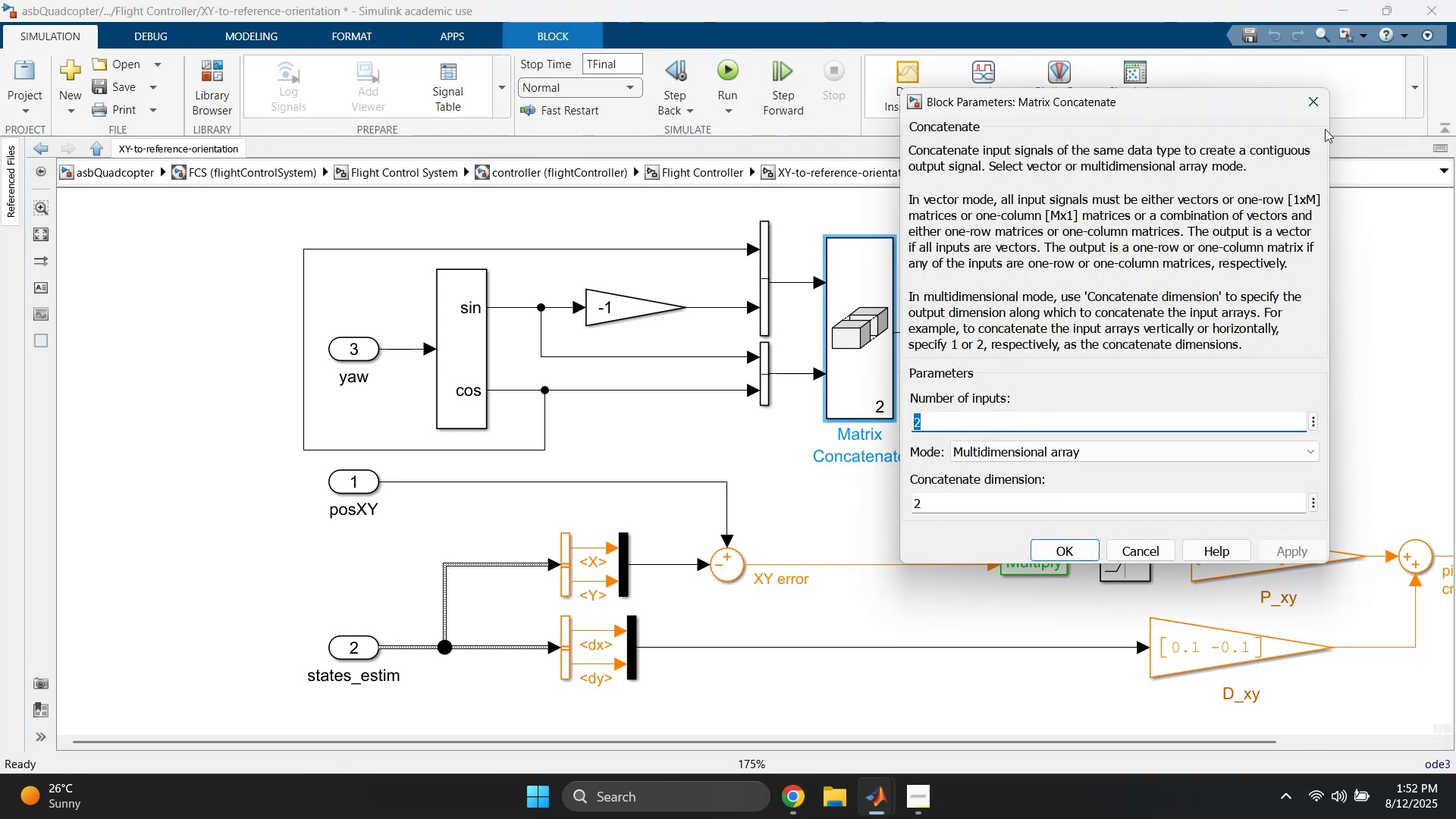 
left_click([1321, 112])
 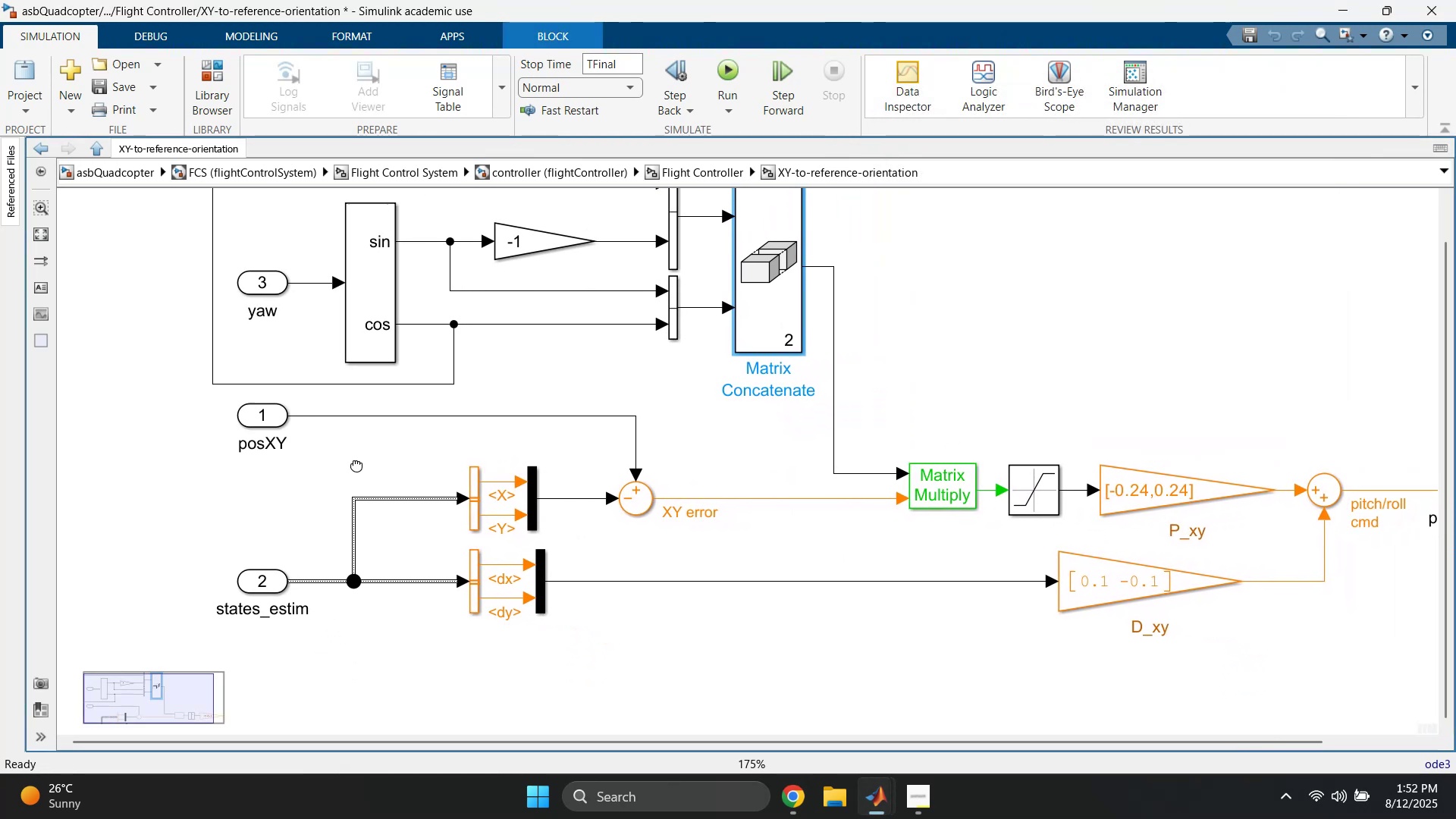 
wait(6.19)
 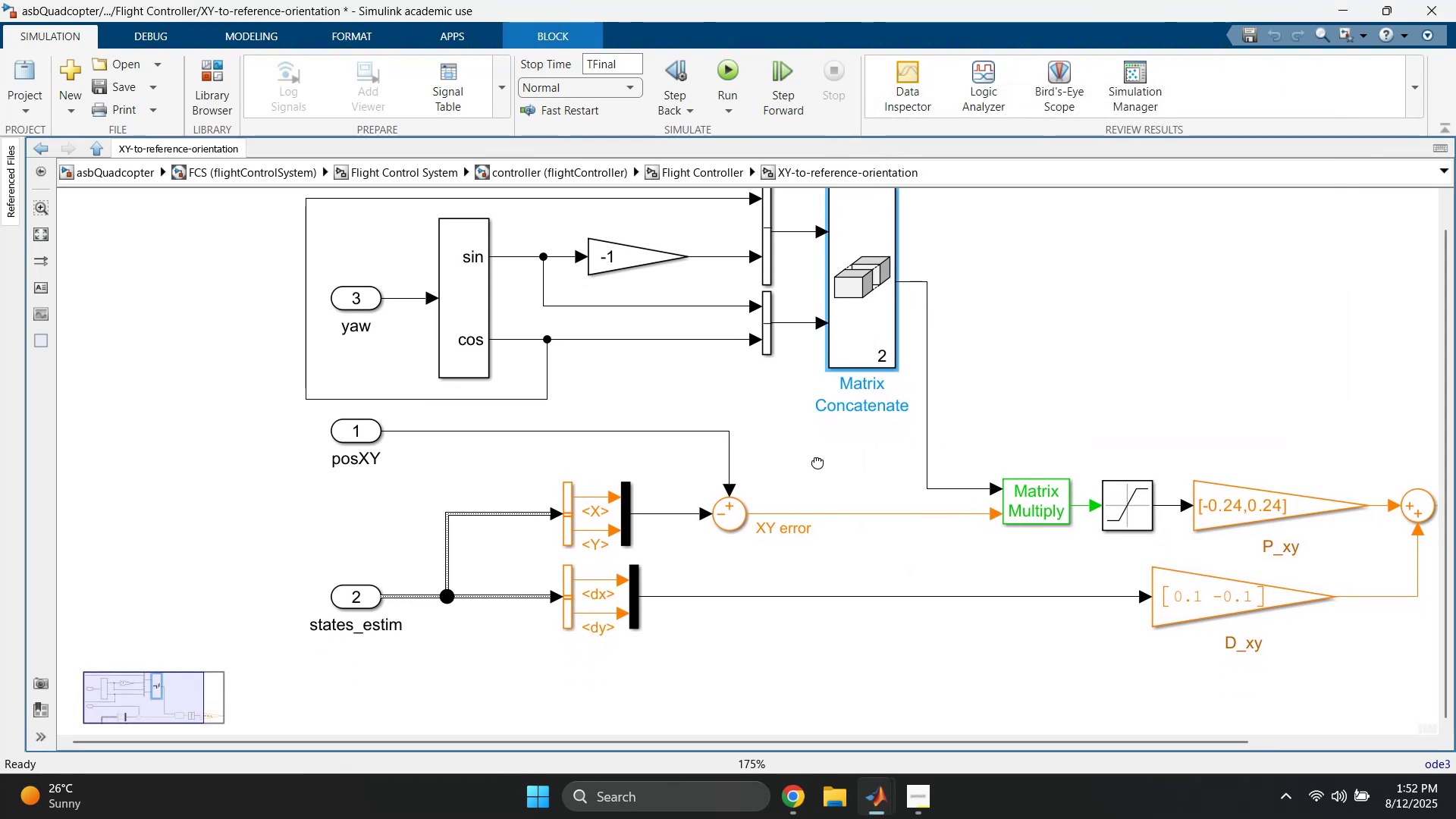 
left_click_drag(start_coordinate=[378, 477], to_coordinate=[352, 541])
 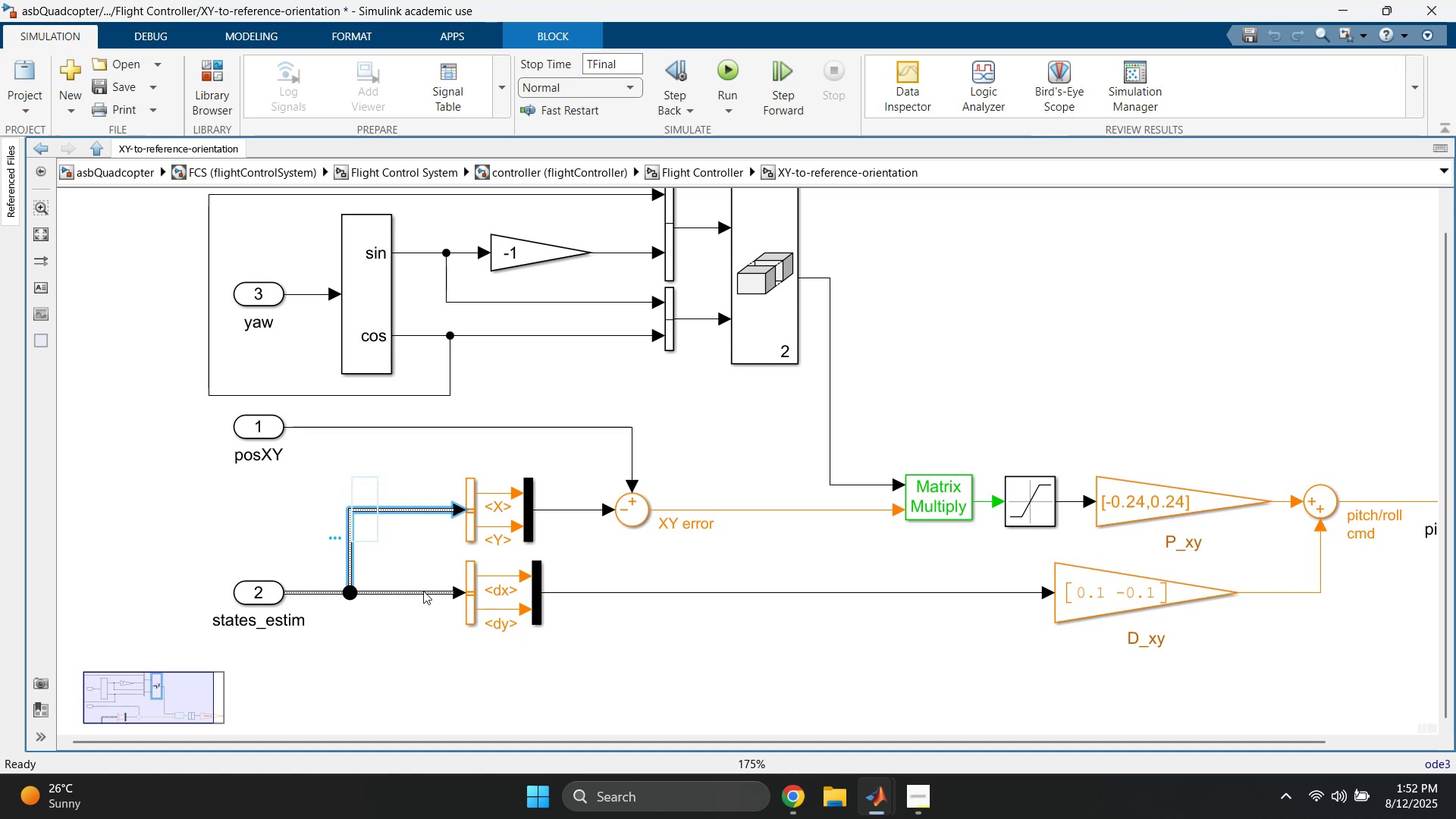 
left_click_drag(start_coordinate=[385, 570], to_coordinate=[370, 608])
 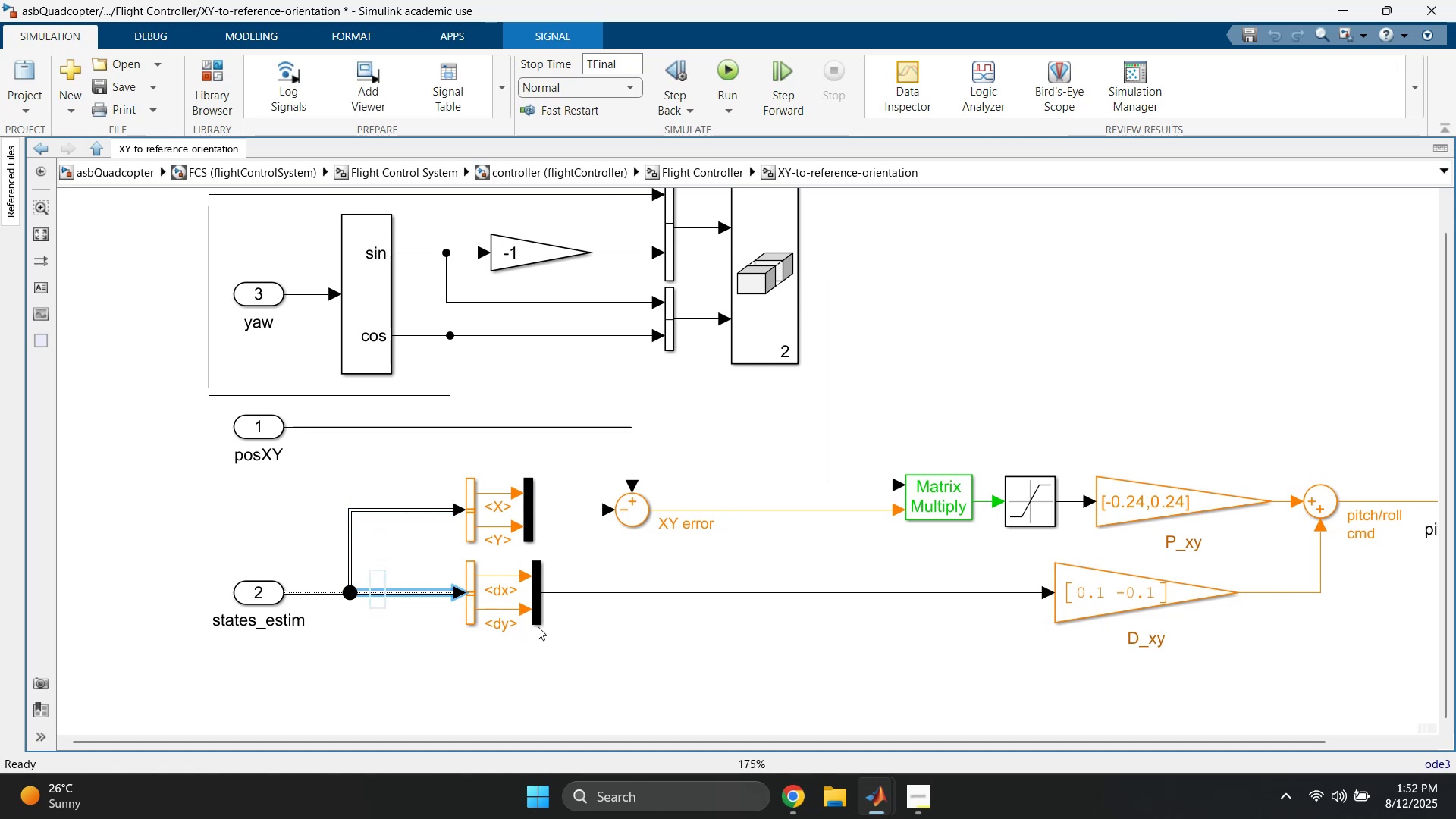 
left_click([655, 621])
 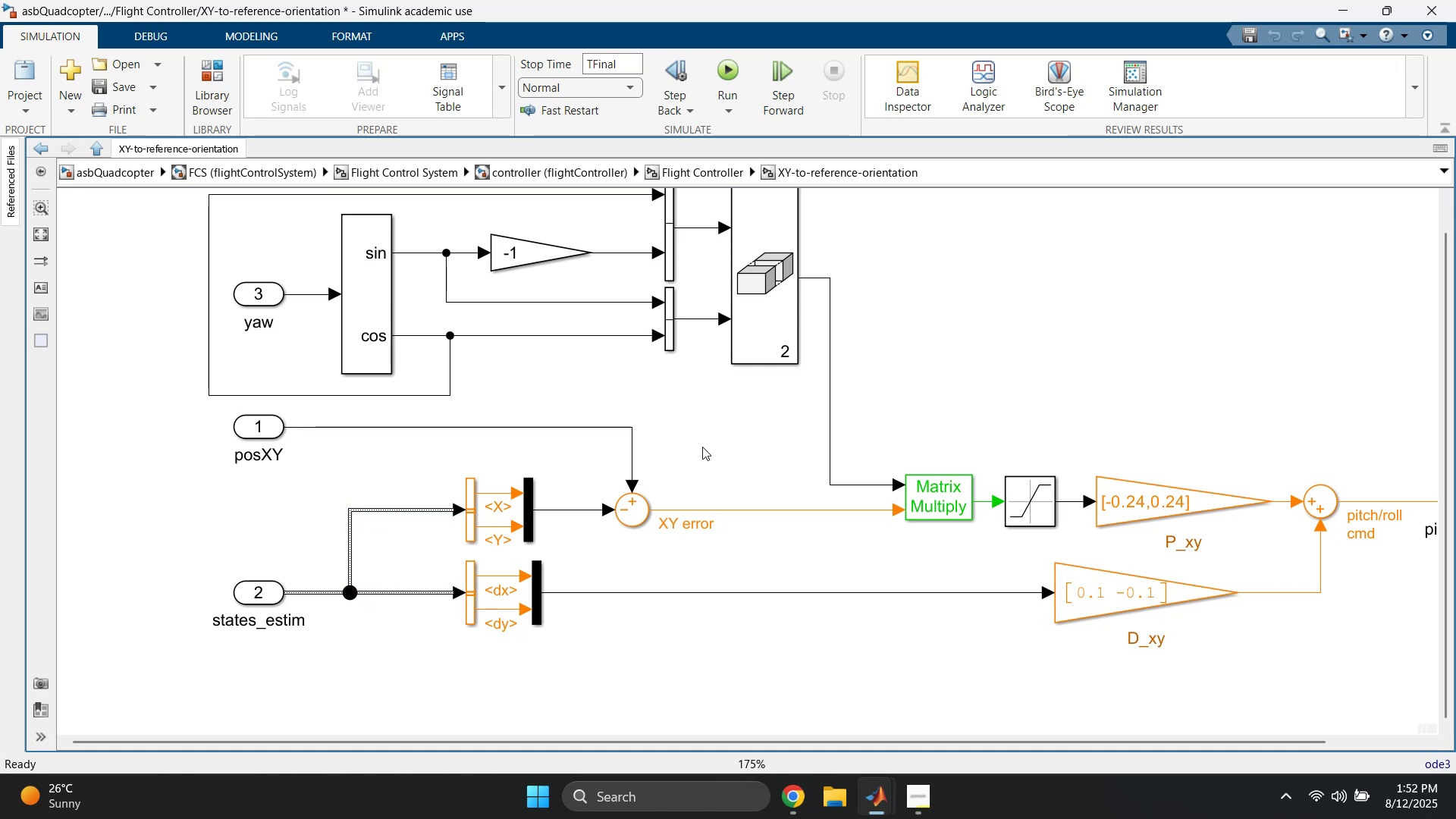 
left_click_drag(start_coordinate=[698, 422], to_coordinate=[615, 640])
 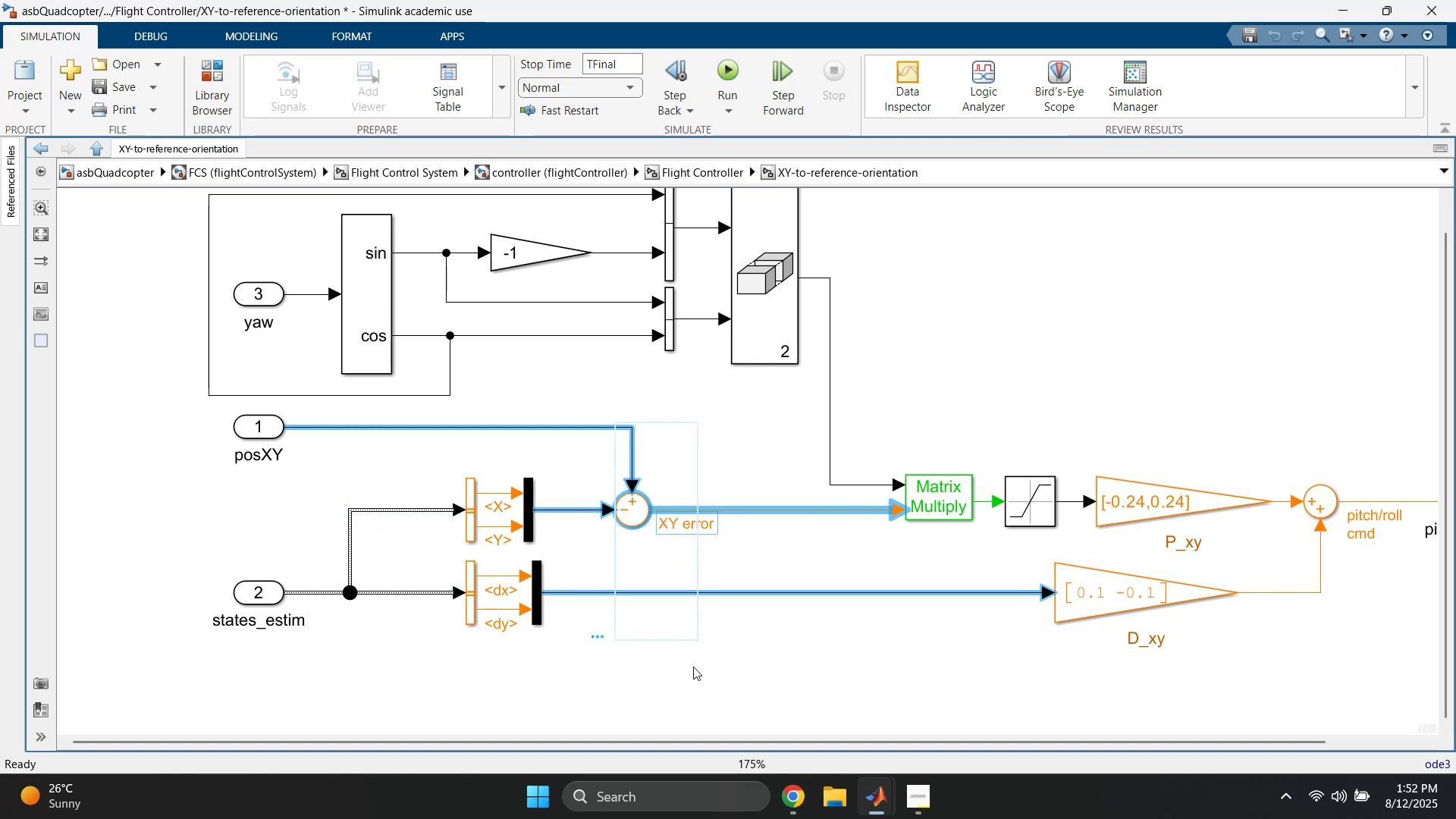 
left_click([799, 684])
 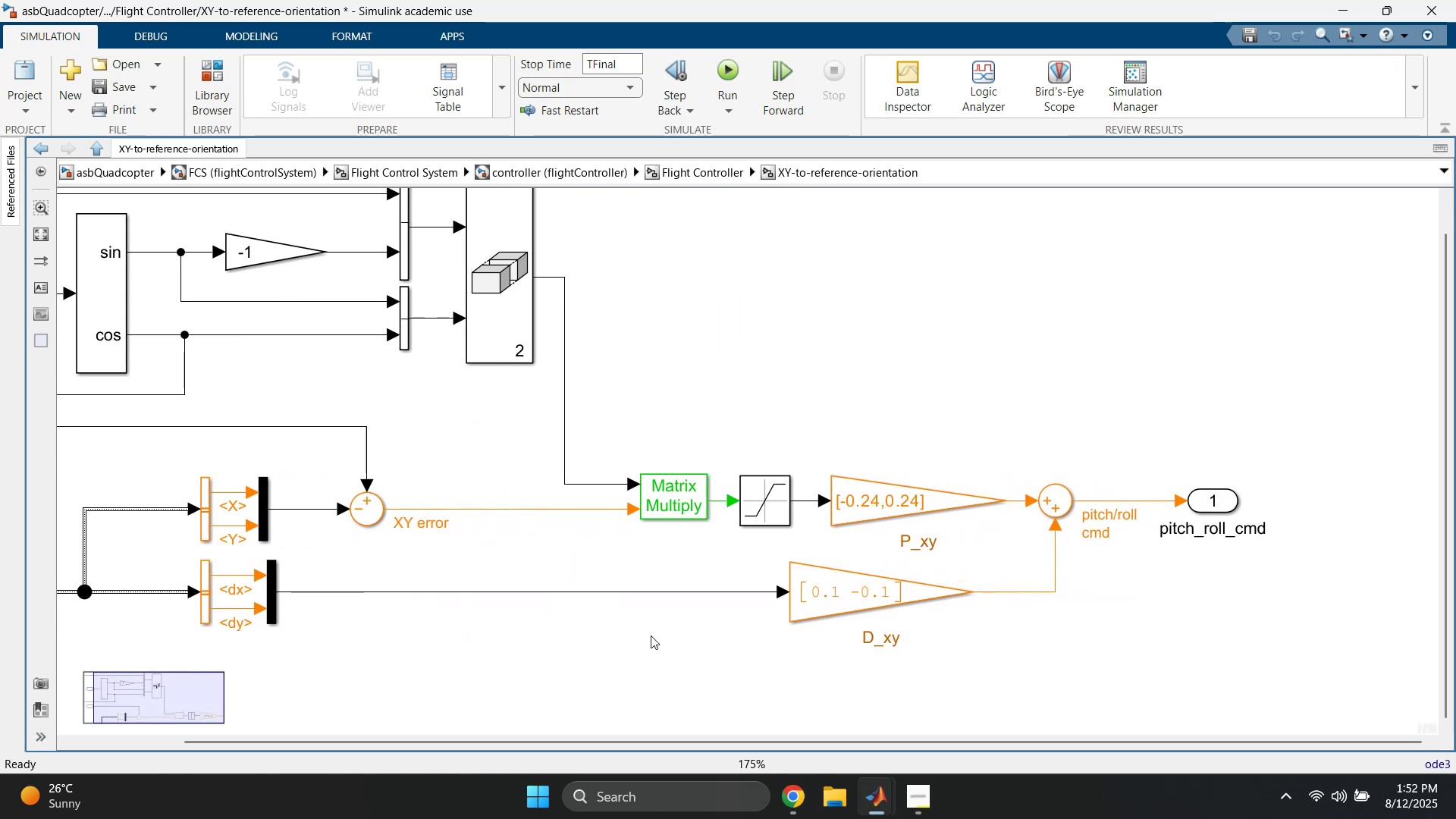 
left_click_drag(start_coordinate=[451, 450], to_coordinate=[460, 543])
 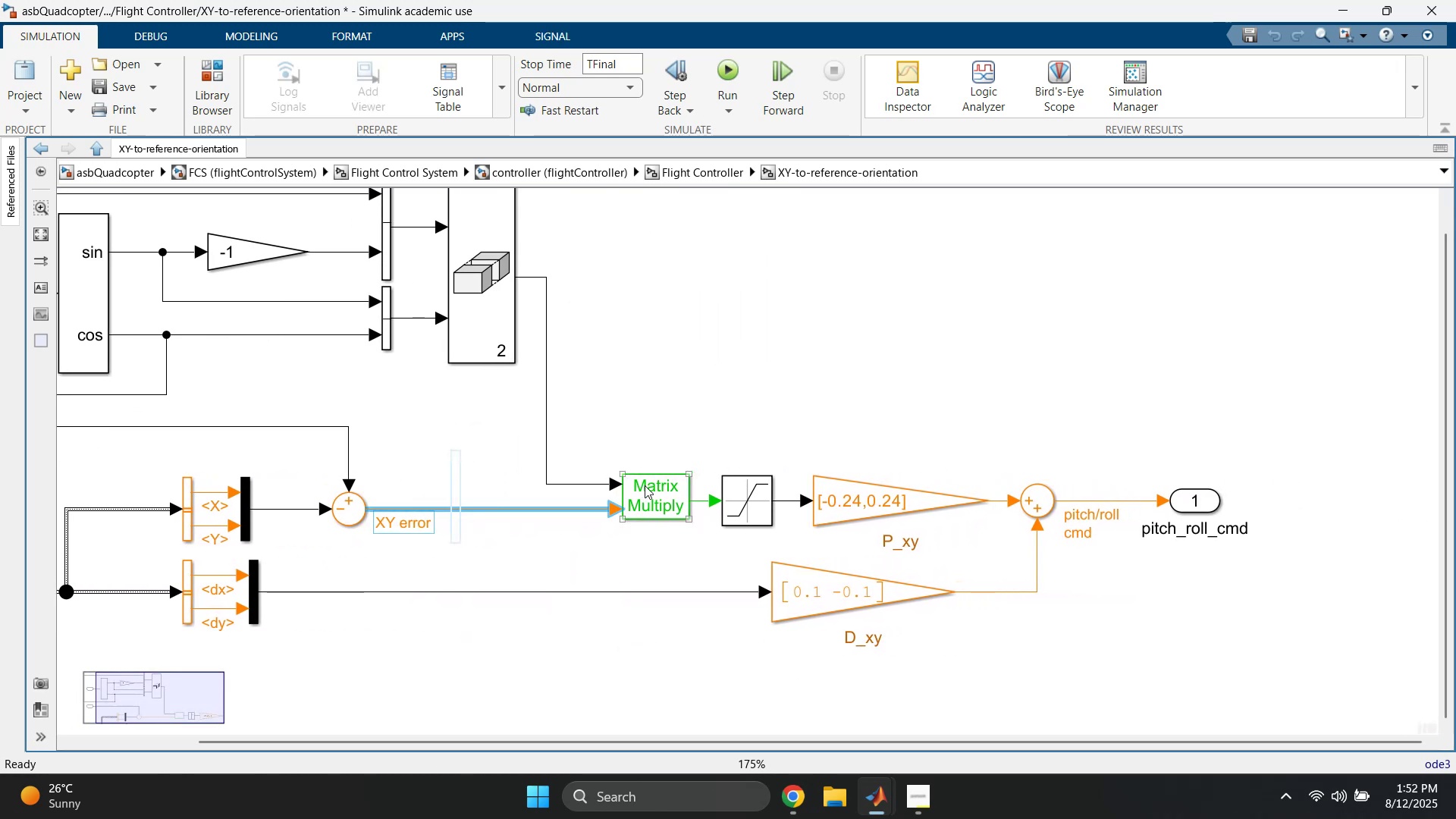 
double_click([663, 485])
 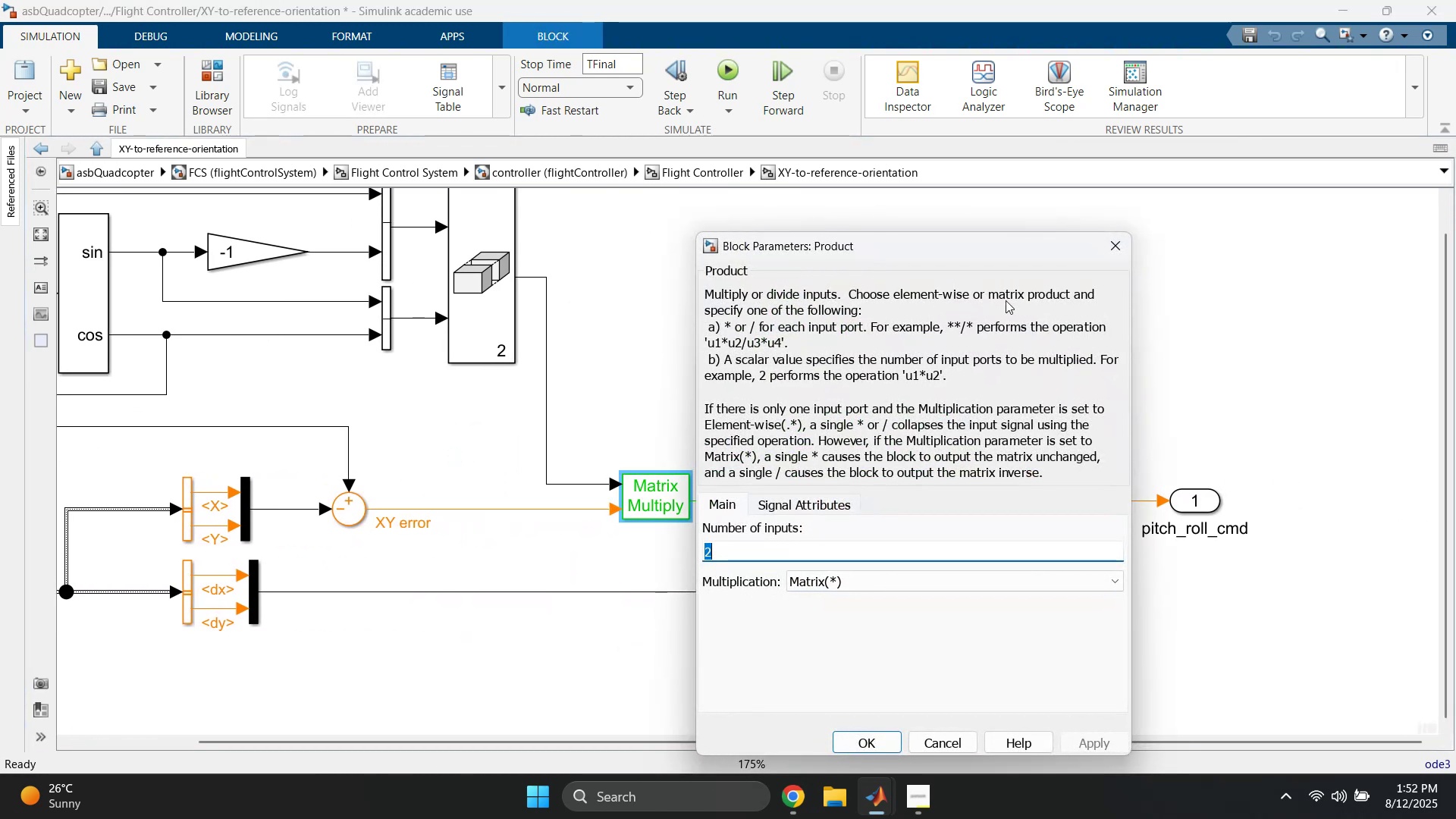 
wait(8.74)
 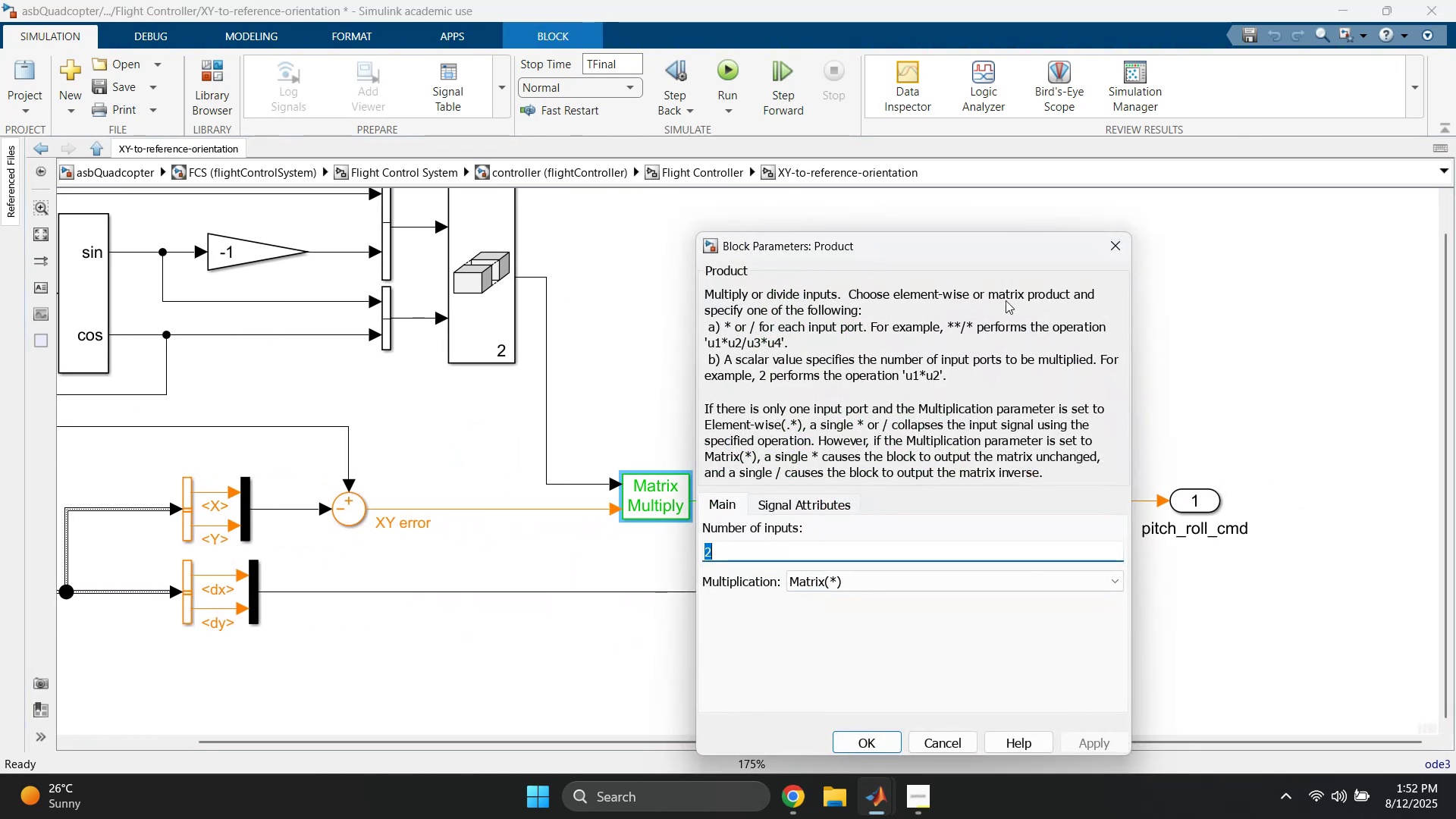 
left_click([1120, 249])
 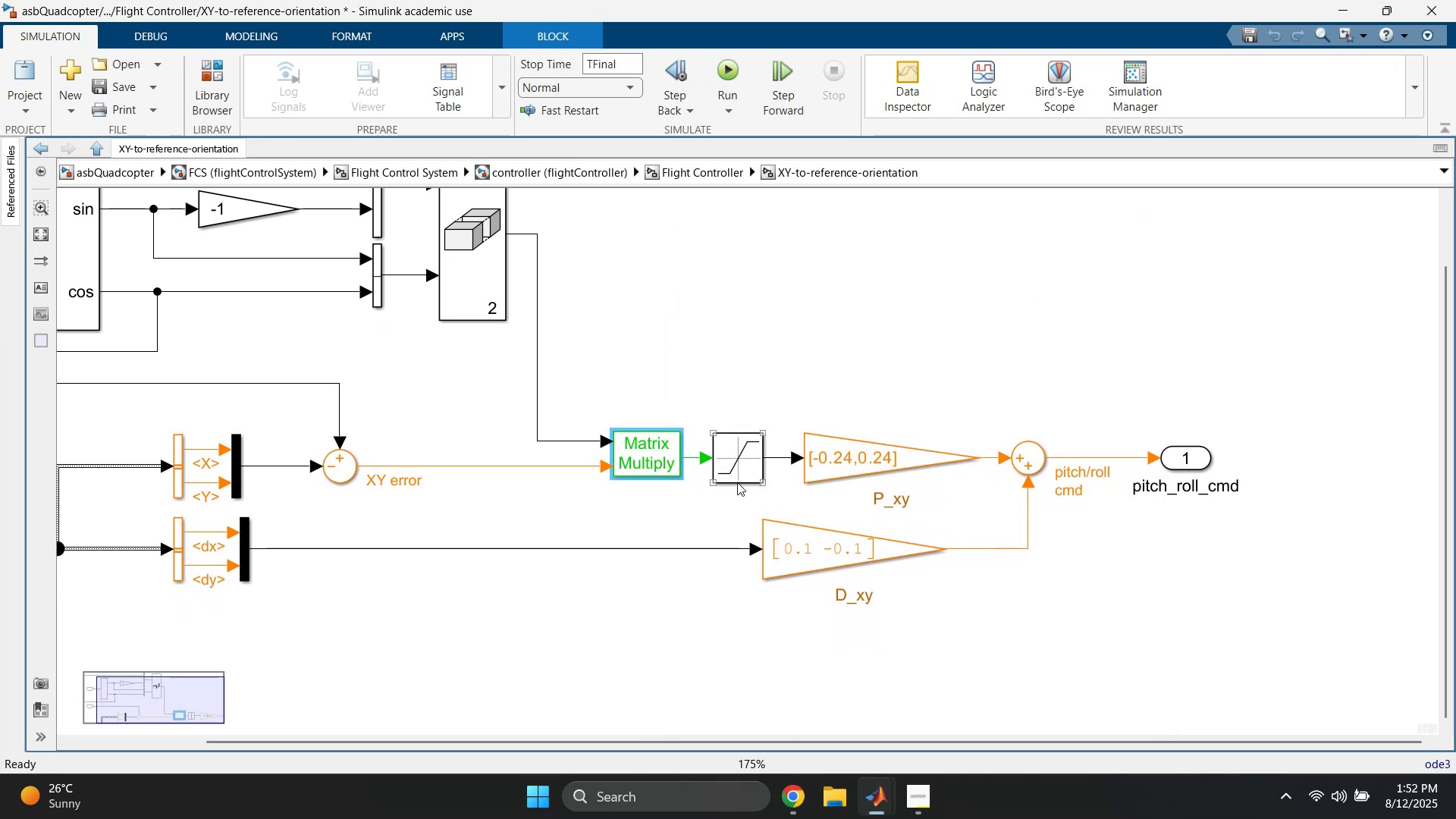 
double_click([738, 468])
 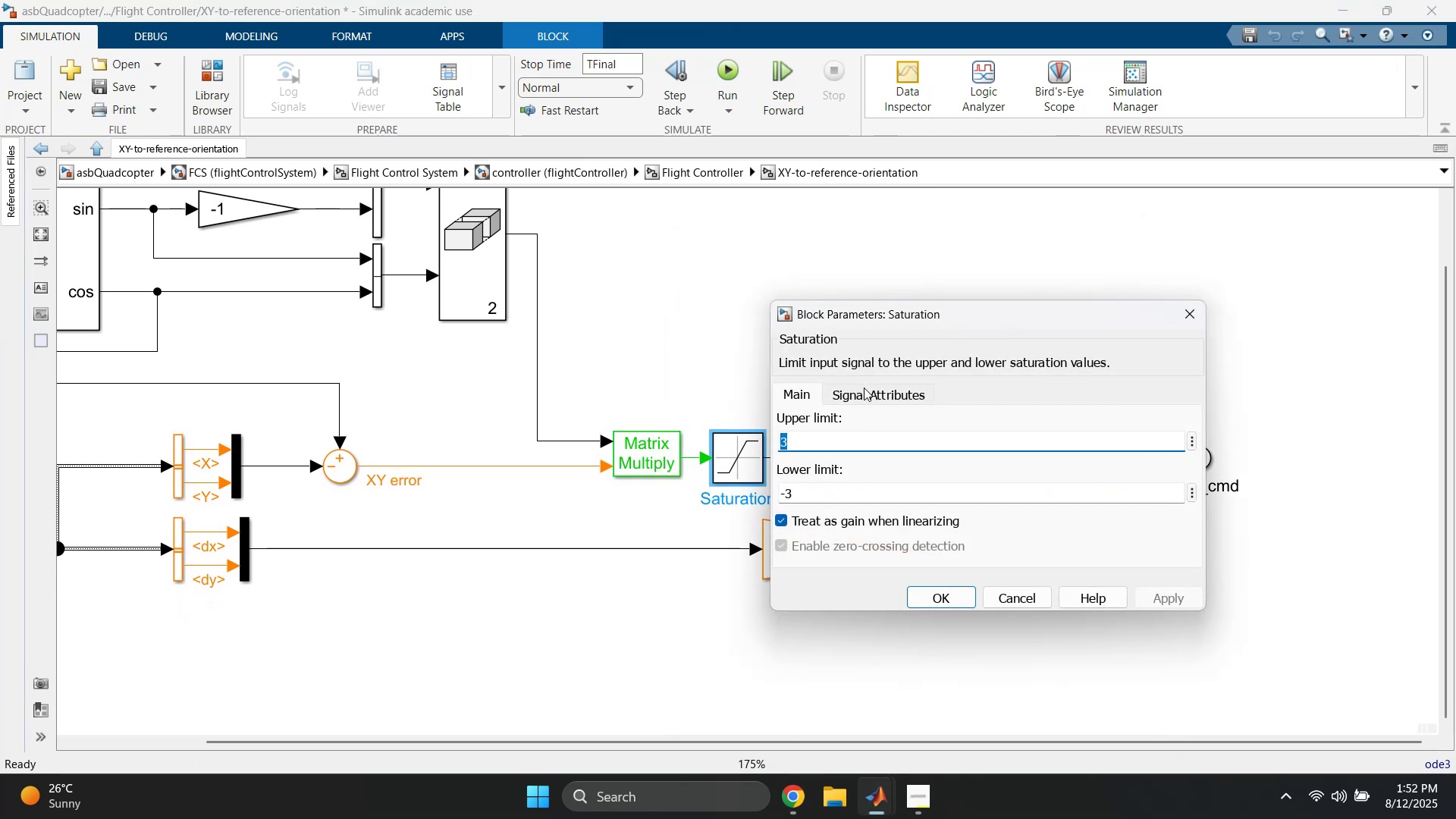 
left_click([856, 384])
 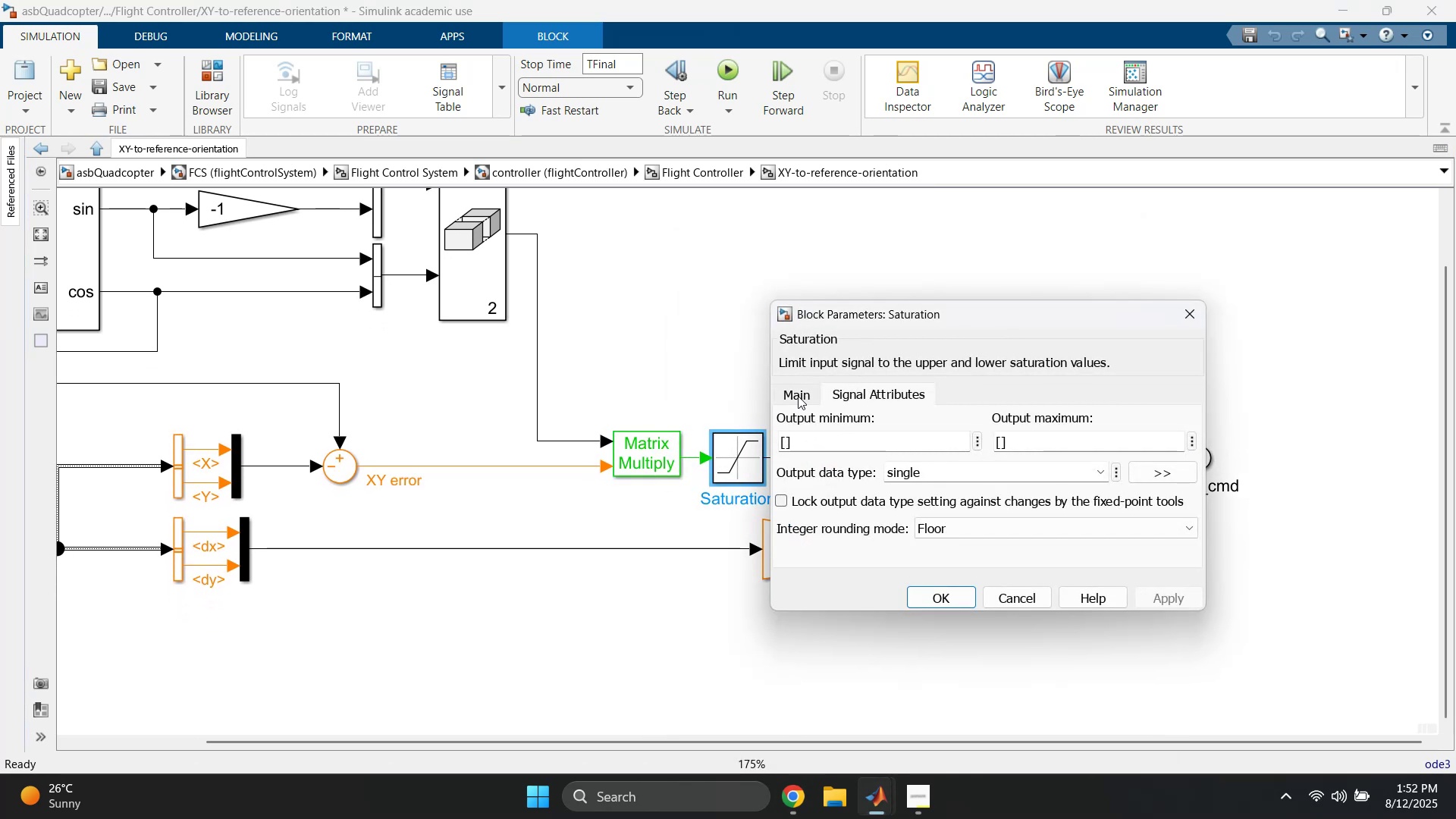 
double_click([861, 400])
 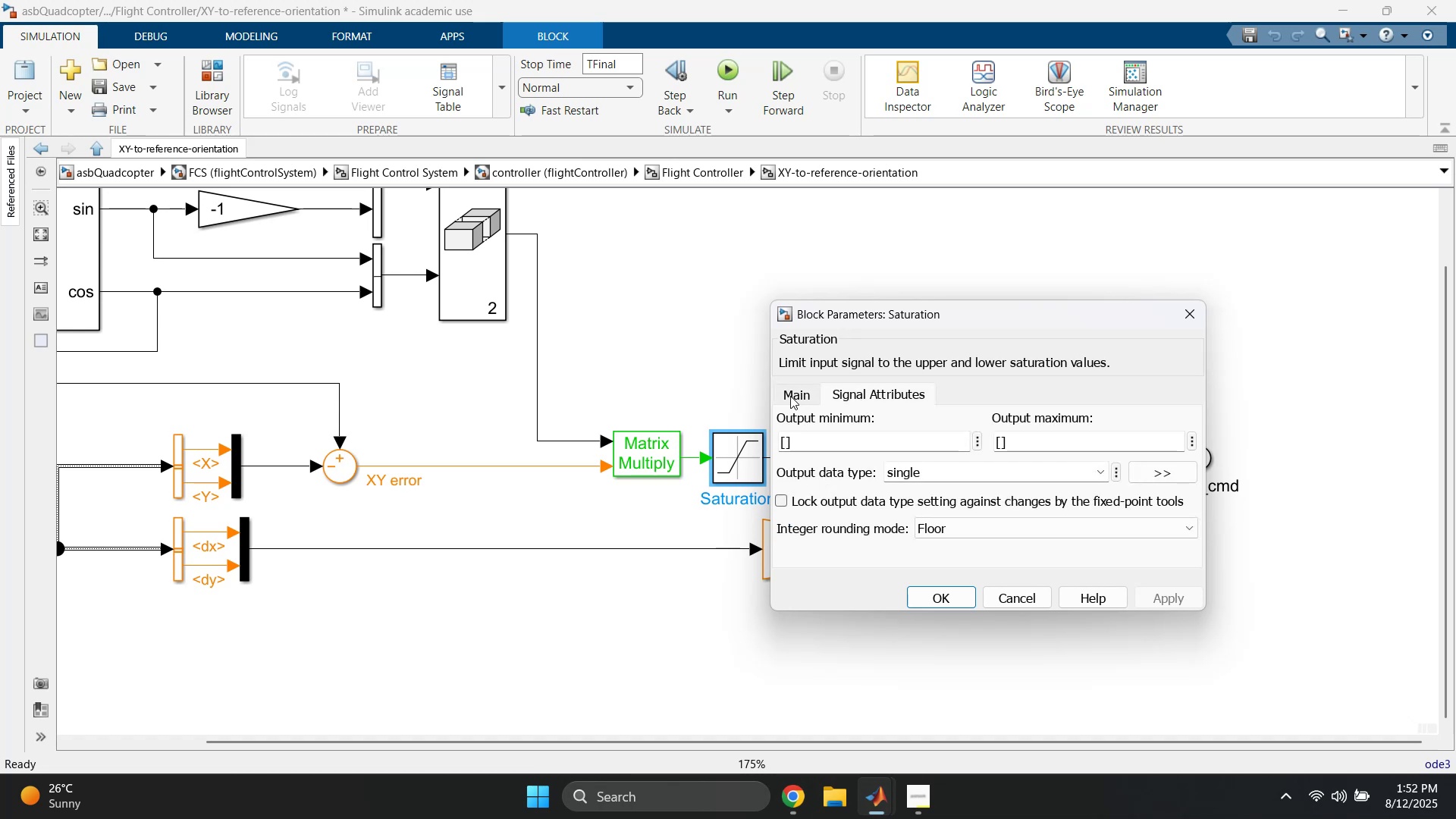 
left_click([790, 396])
 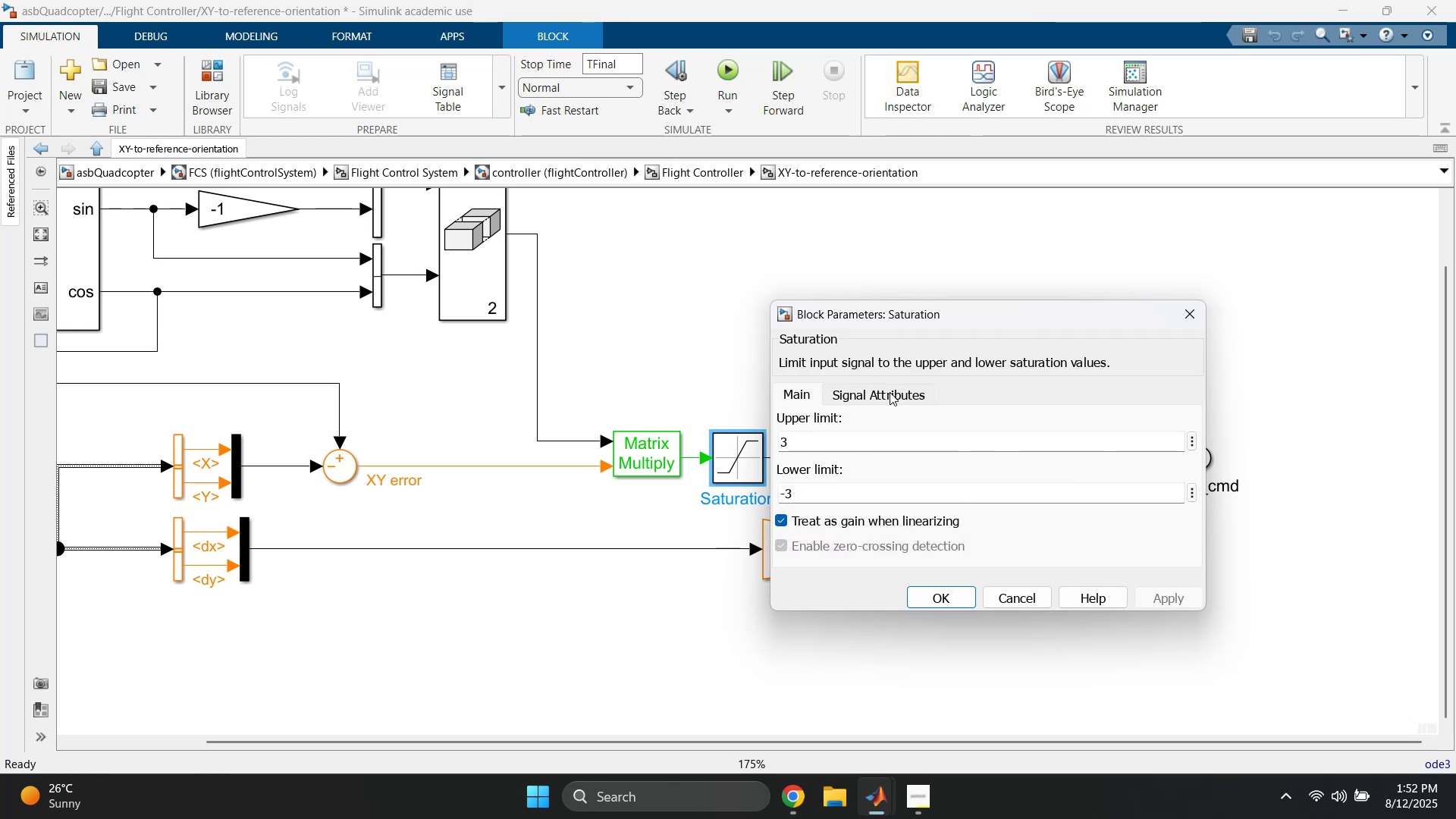 
left_click([890, 392])
 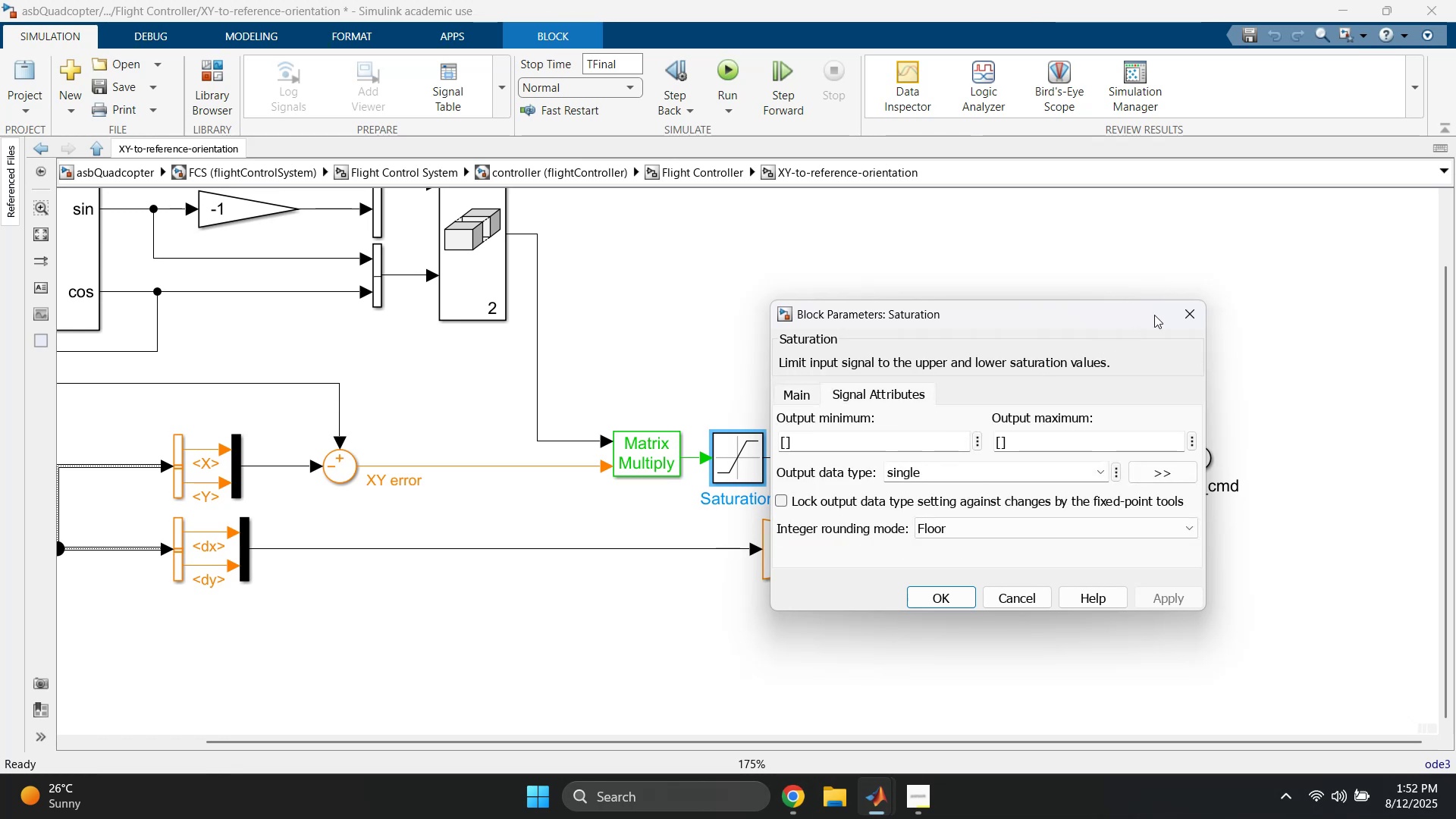 
left_click([1190, 316])
 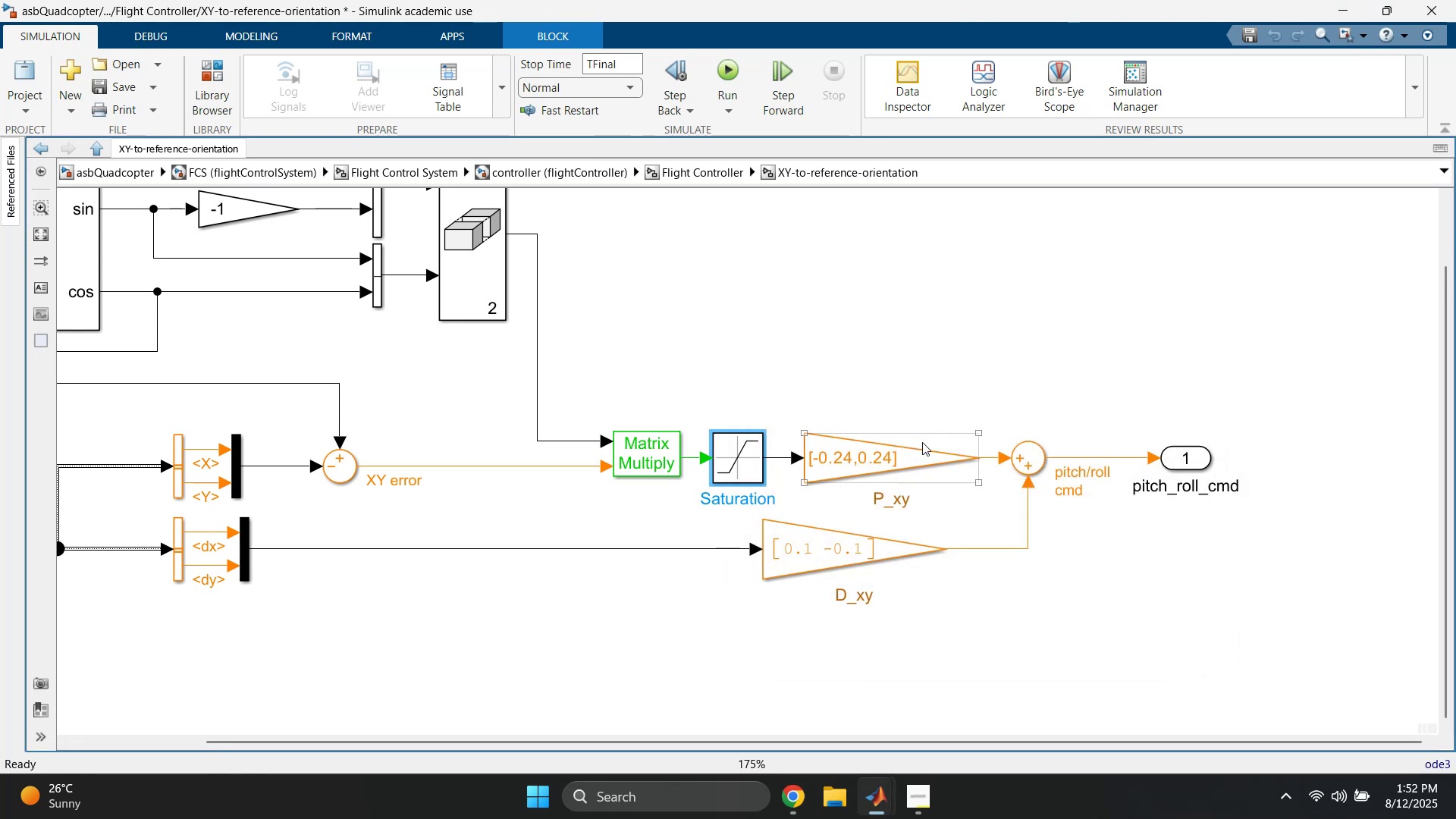 
left_click_drag(start_coordinate=[891, 378], to_coordinate=[879, 479])
 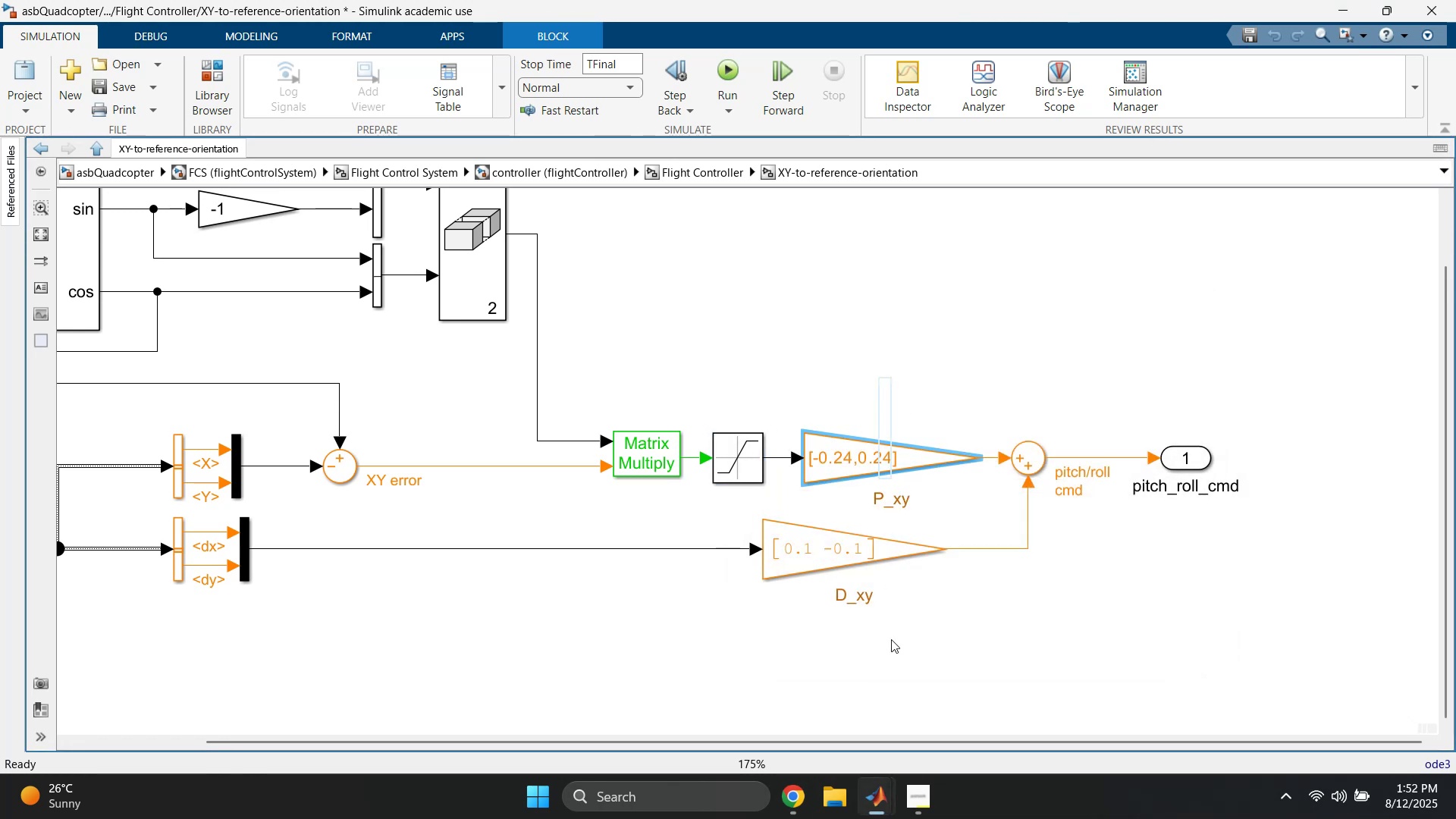 
left_click_drag(start_coordinate=[886, 659], to_coordinate=[848, 571])
 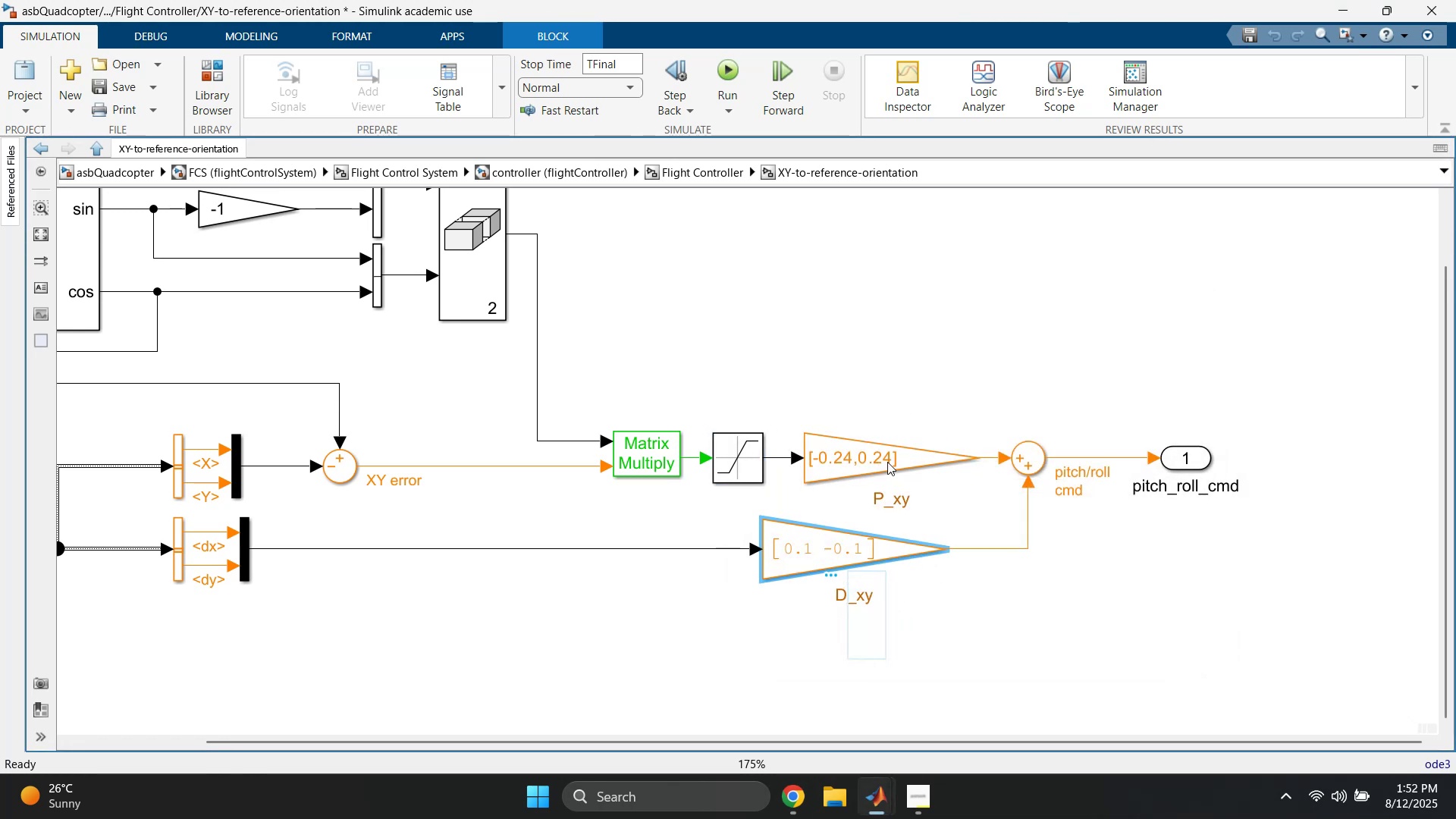 
left_click([954, 397])
 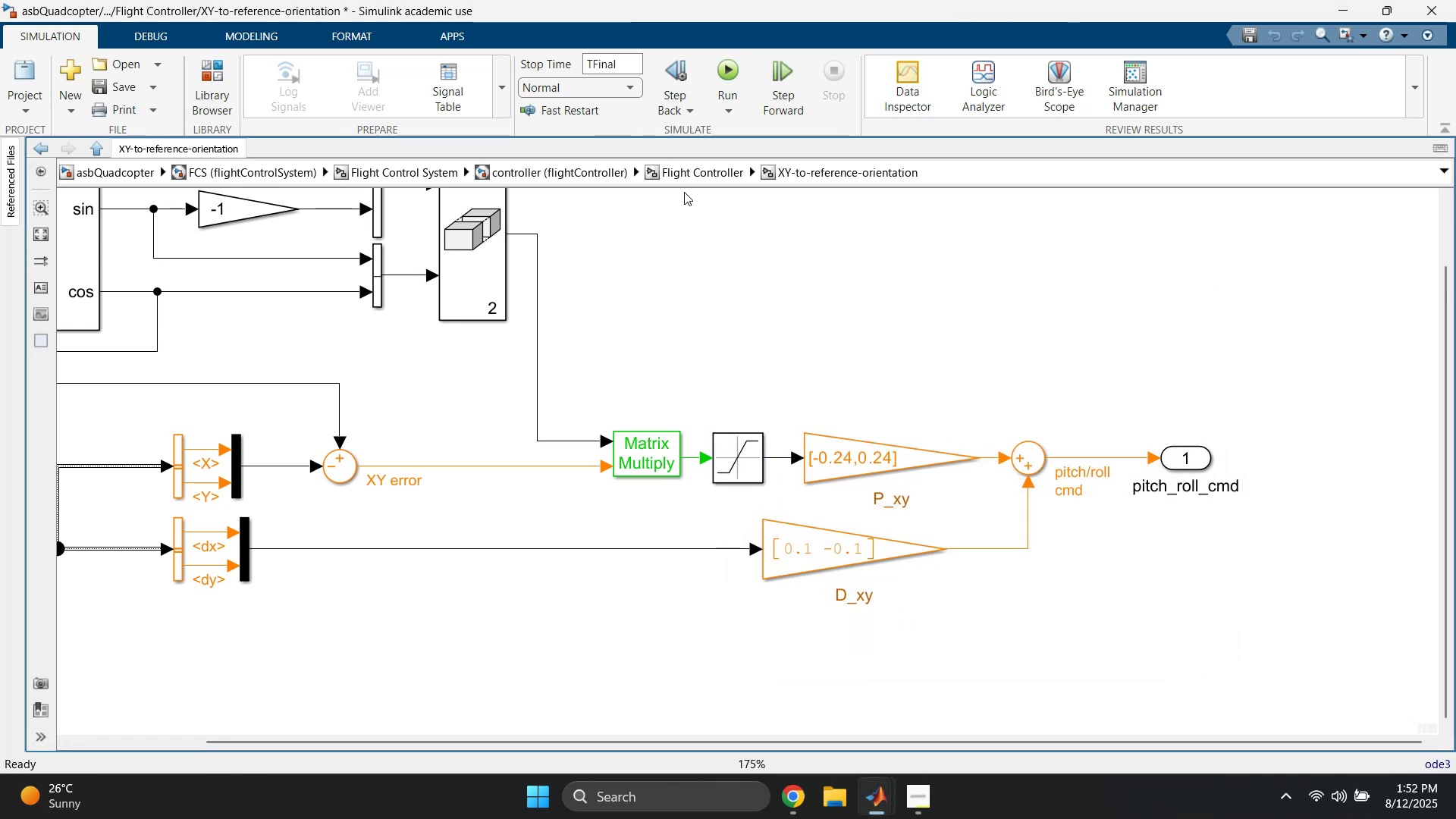 
left_click([692, 176])
 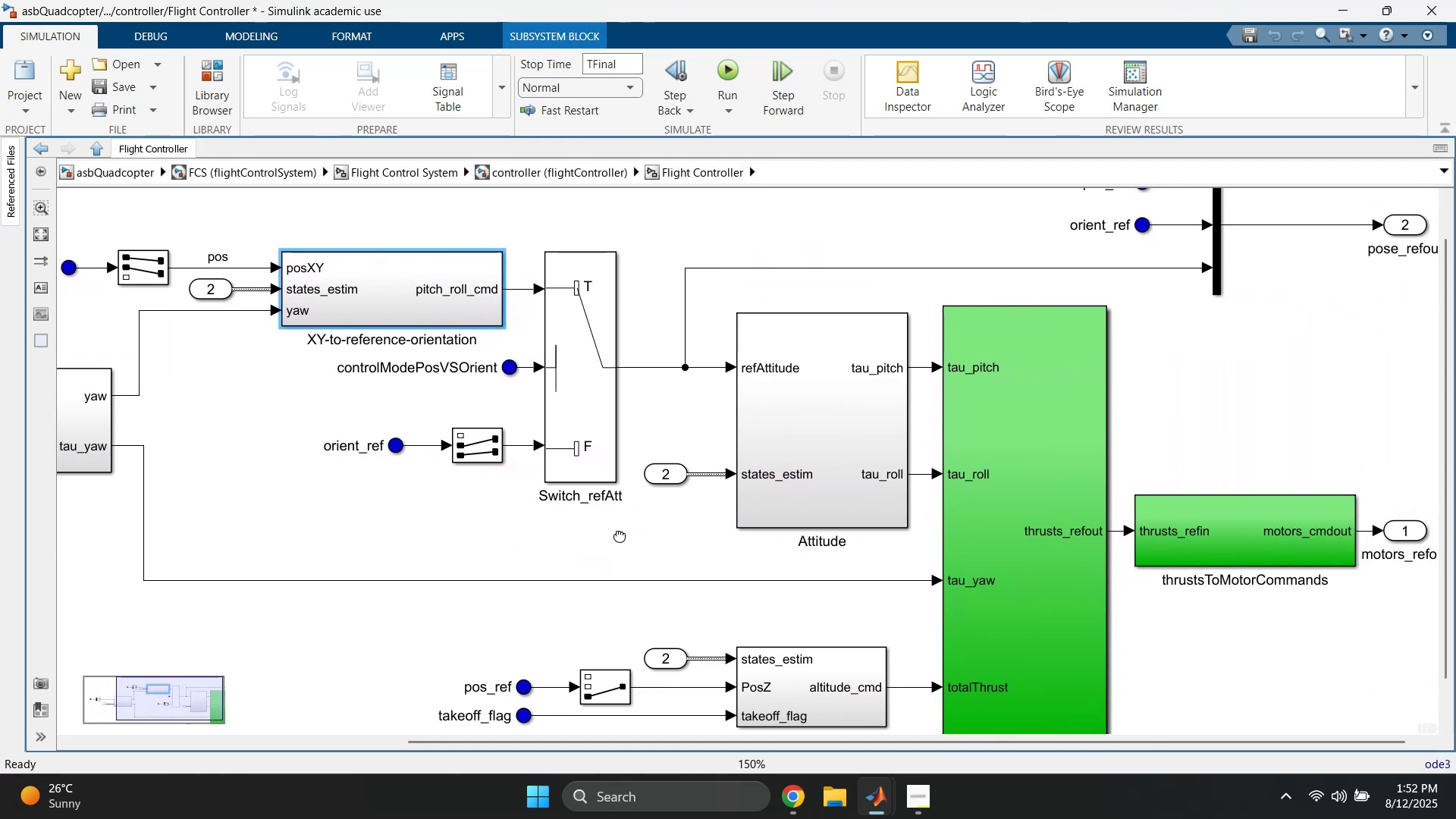 
wait(5.24)
 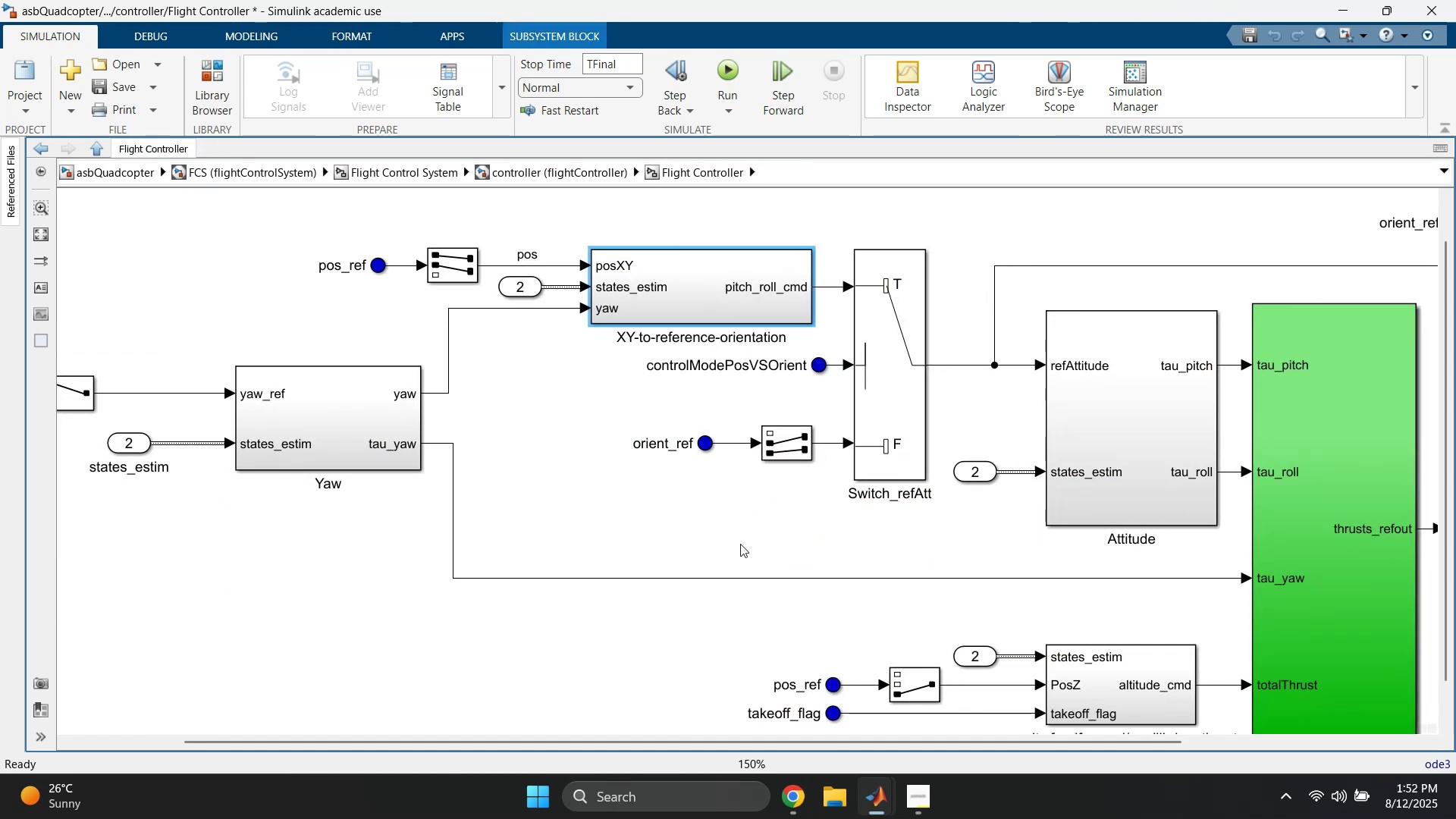 
left_click([657, 259])
 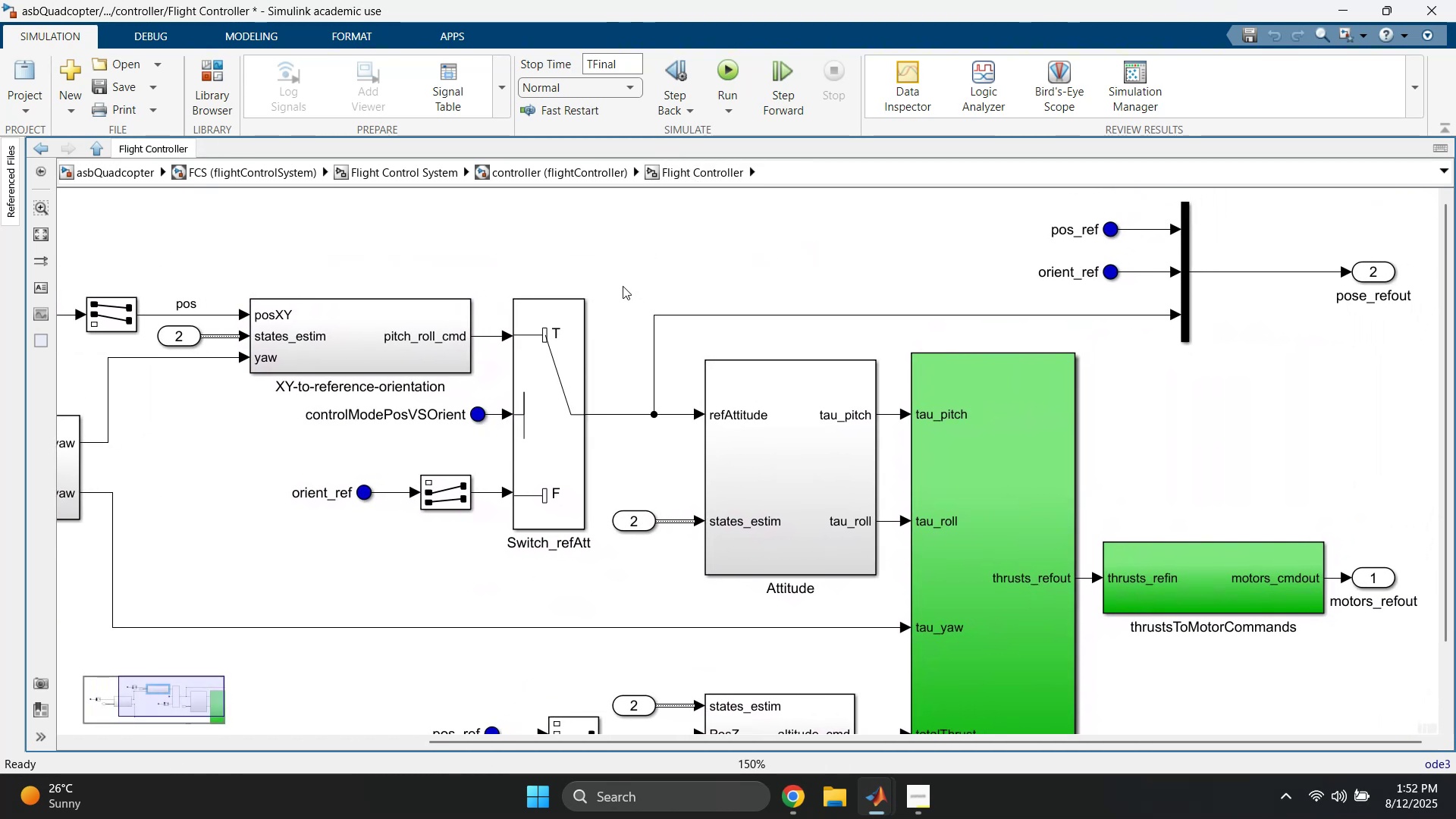 
scroll: coordinate [615, 287], scroll_direction: down, amount: 1.0
 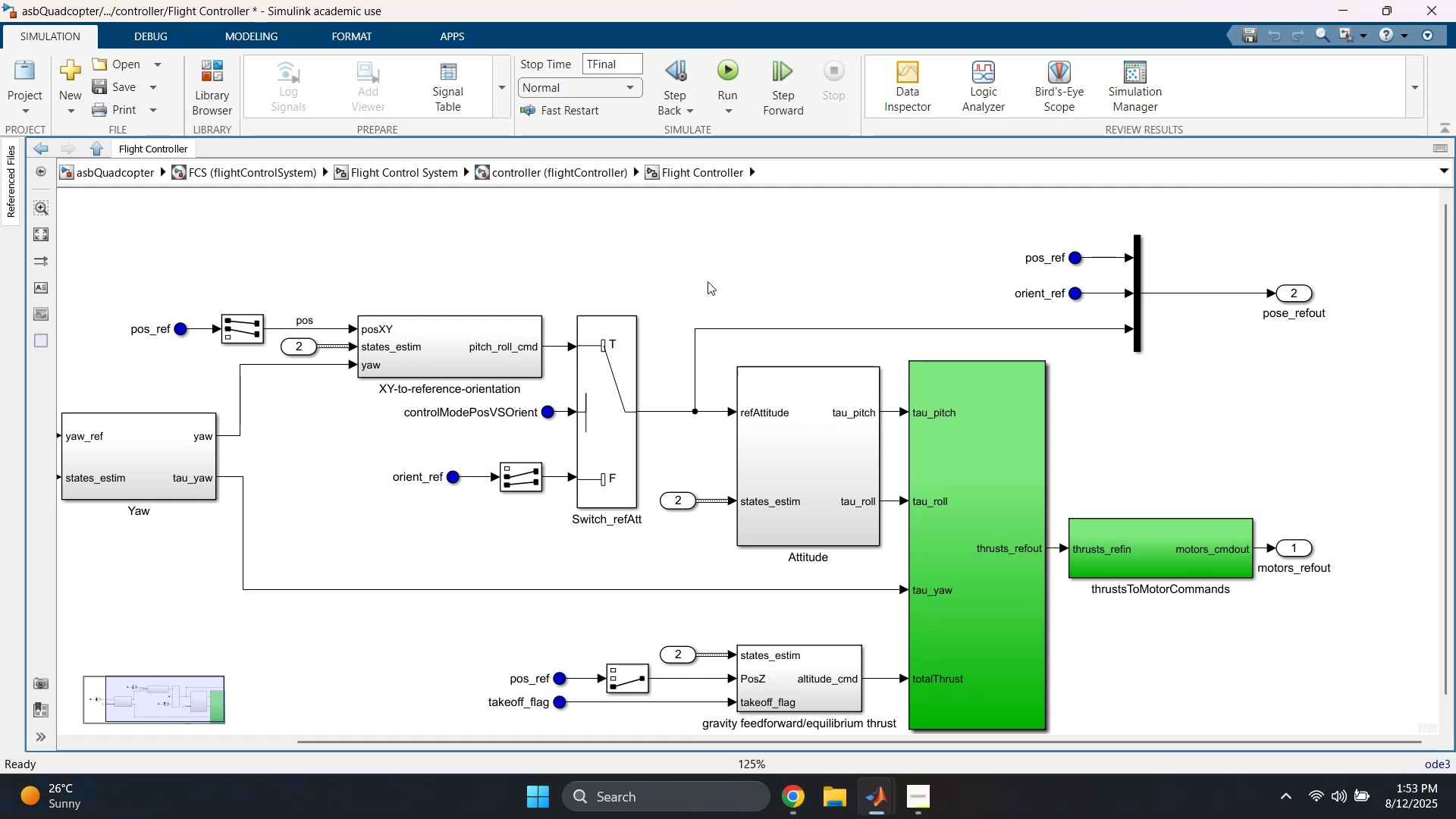 
left_click_drag(start_coordinate=[459, 292], to_coordinate=[428, 365])
 